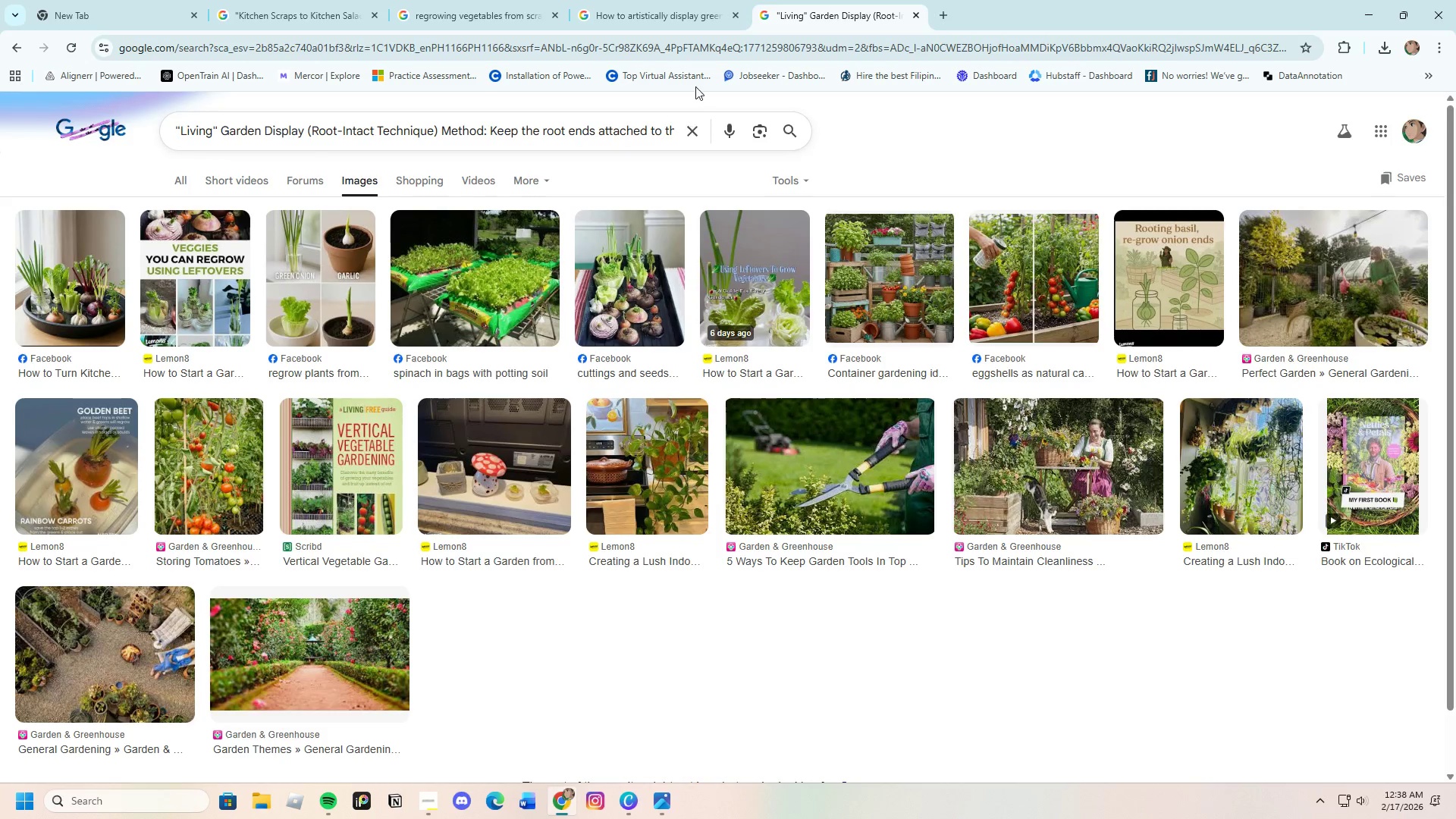 
left_click([679, 25])
 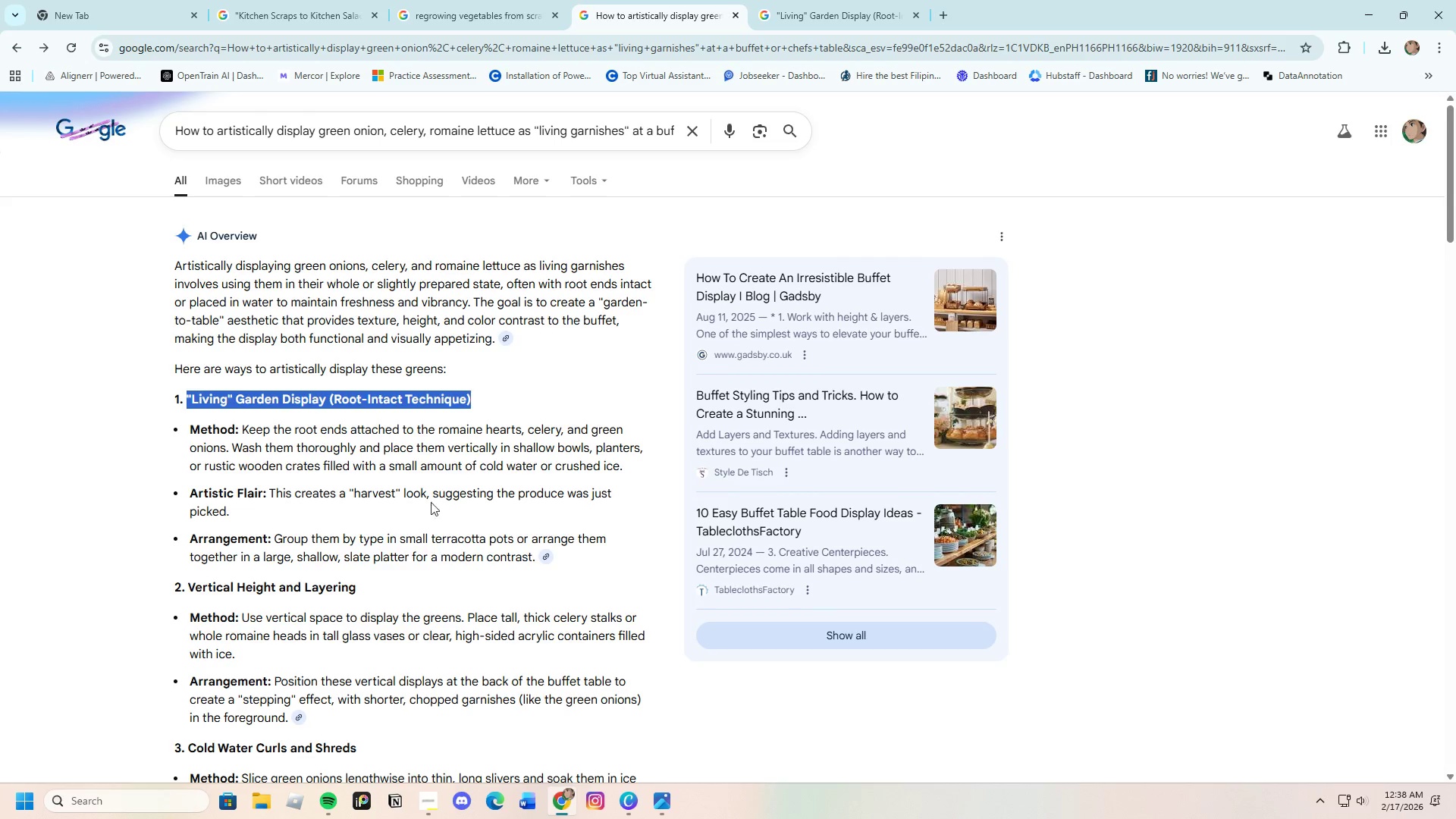 
left_click([400, 475])
 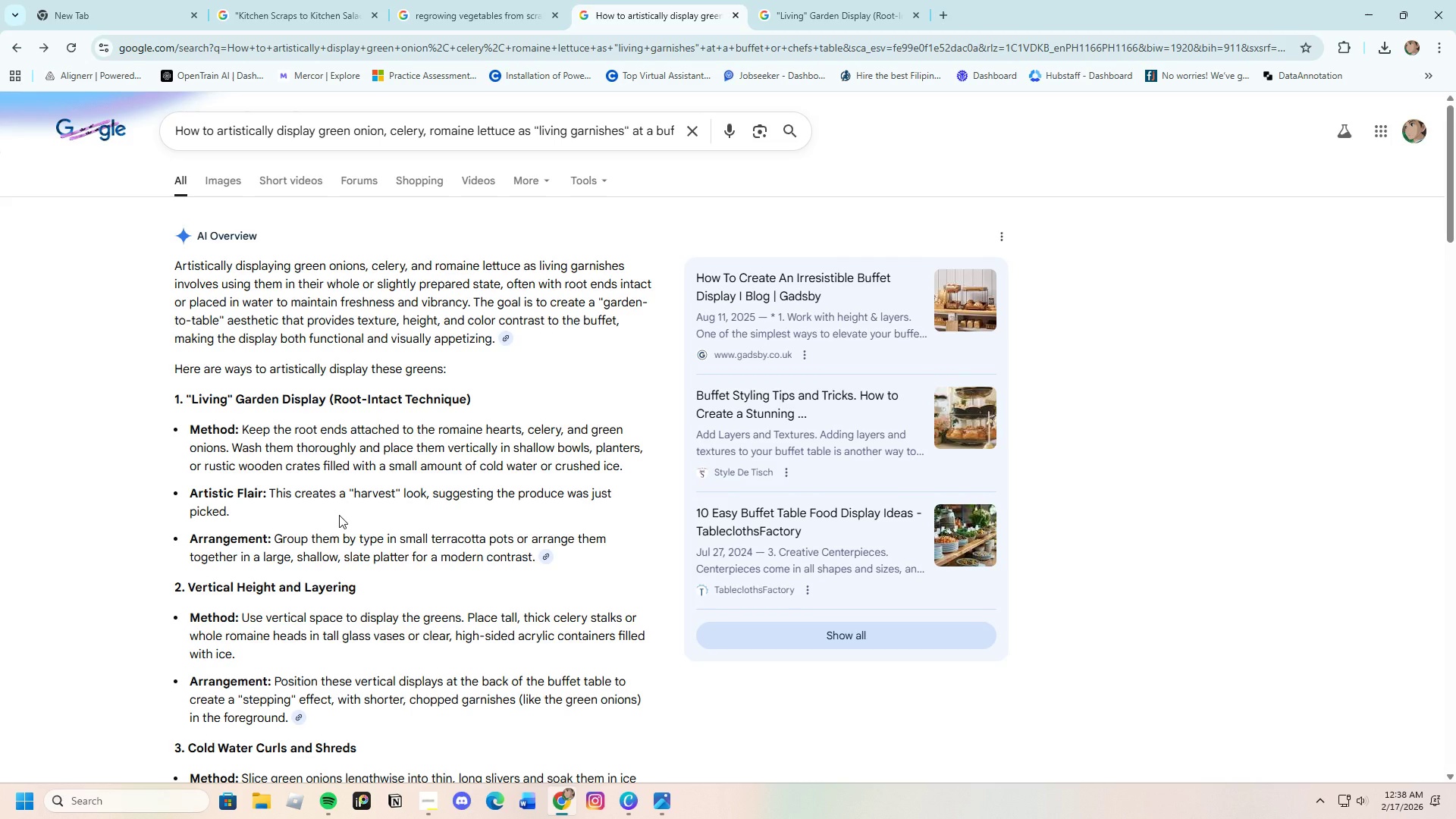 
wait(17.02)
 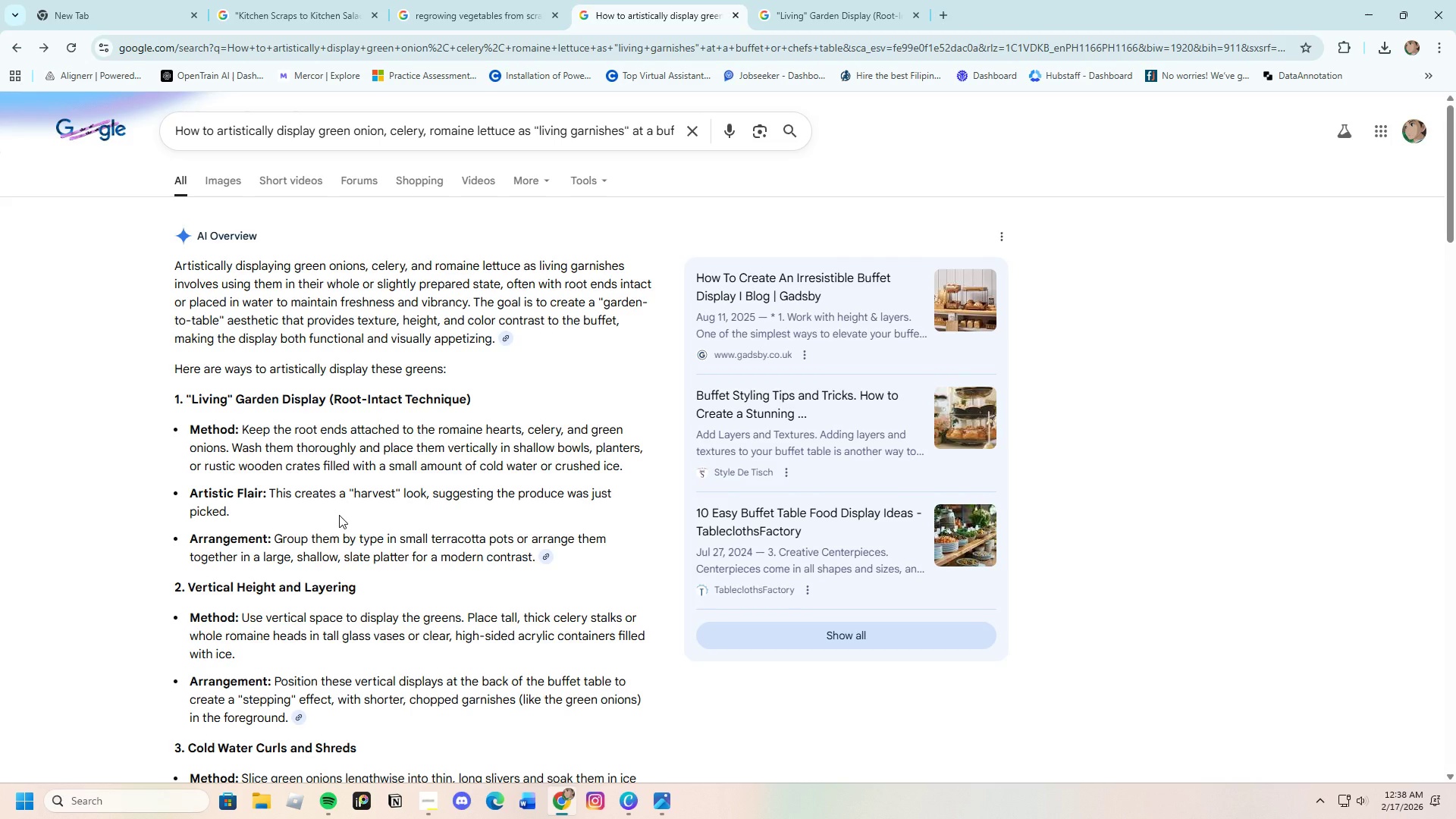 
left_click([827, 11])
 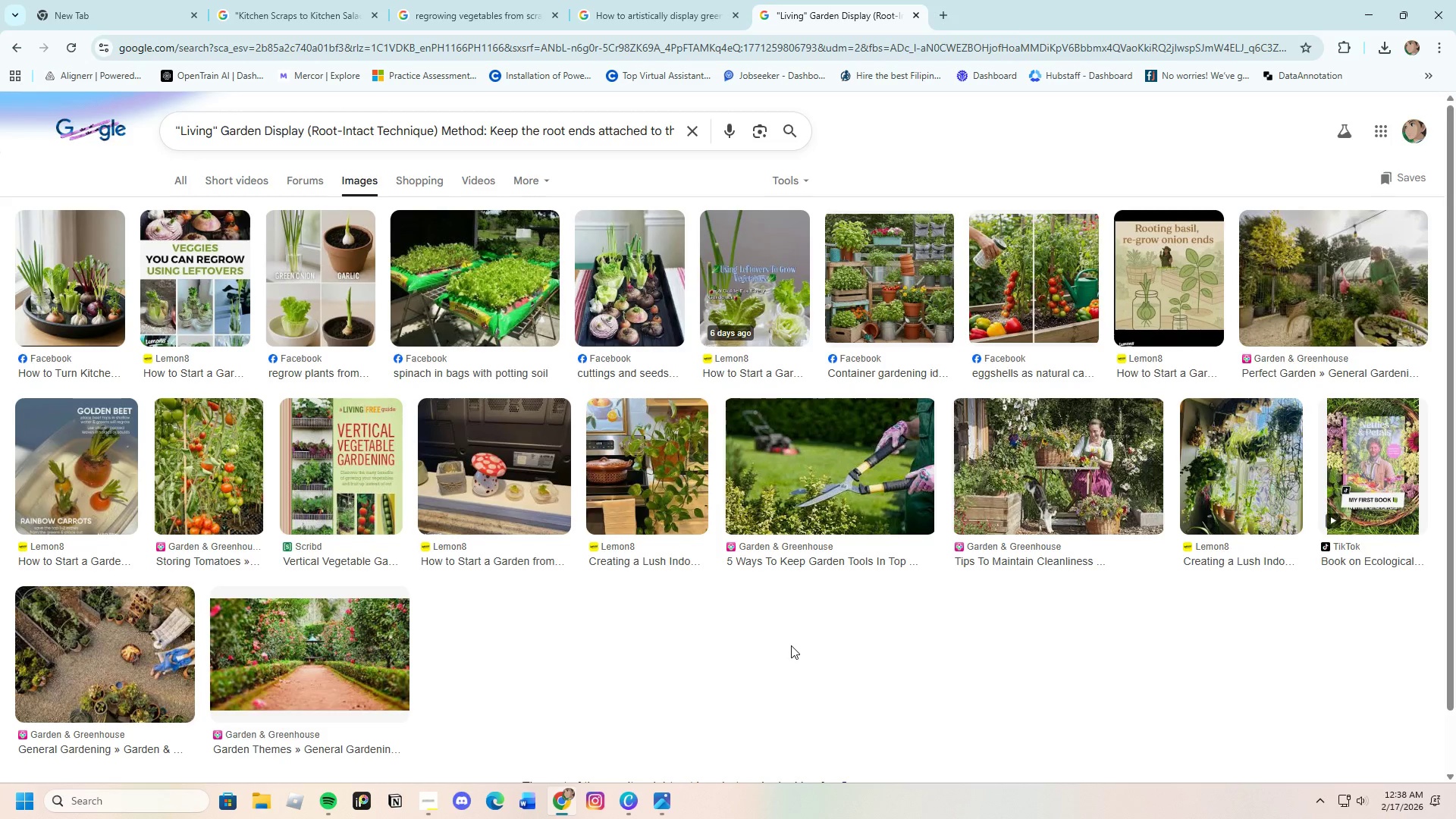 
scroll: coordinate [767, 643], scroll_direction: none, amount: 0.0
 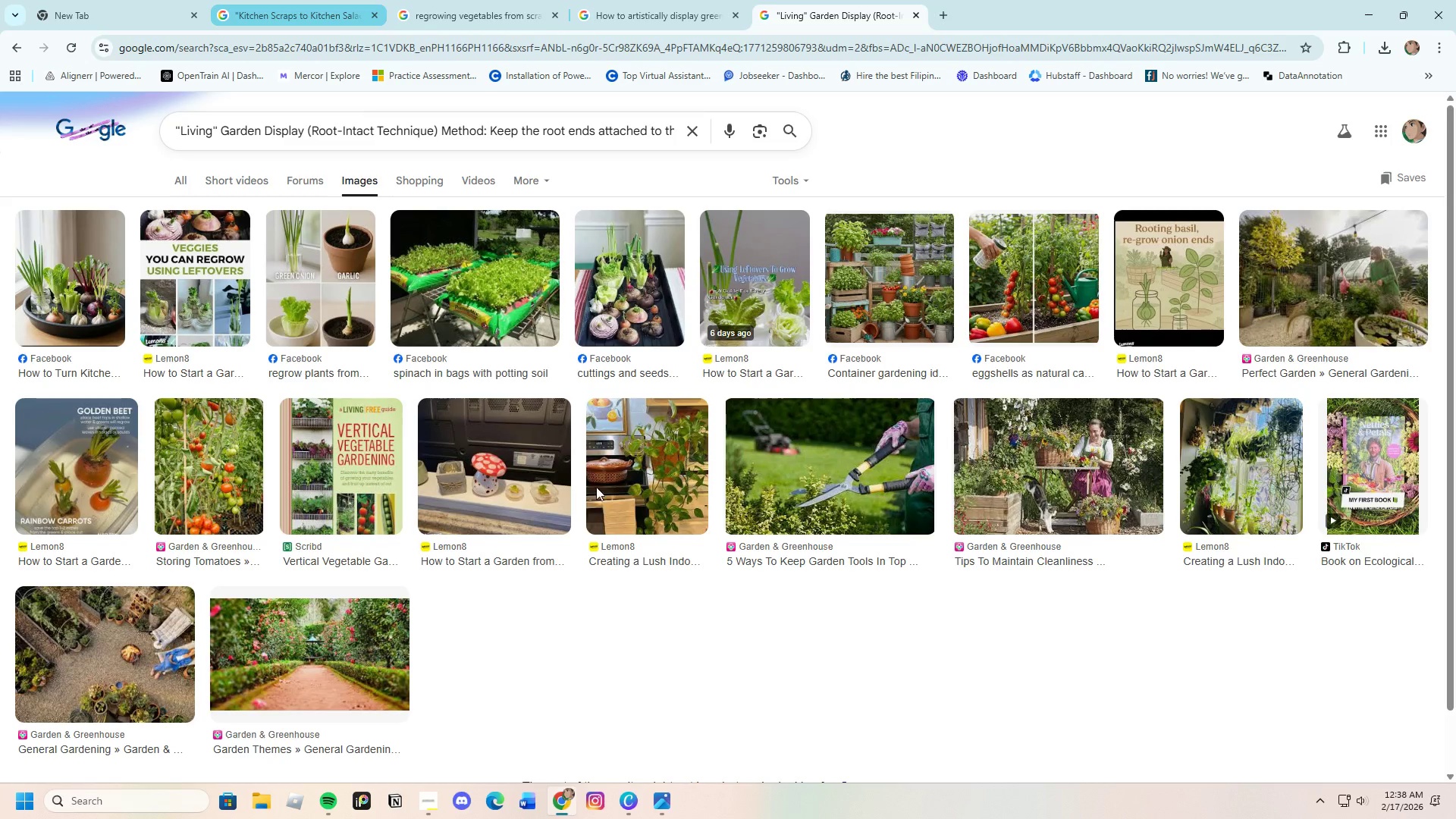 
left_click([636, 798])
 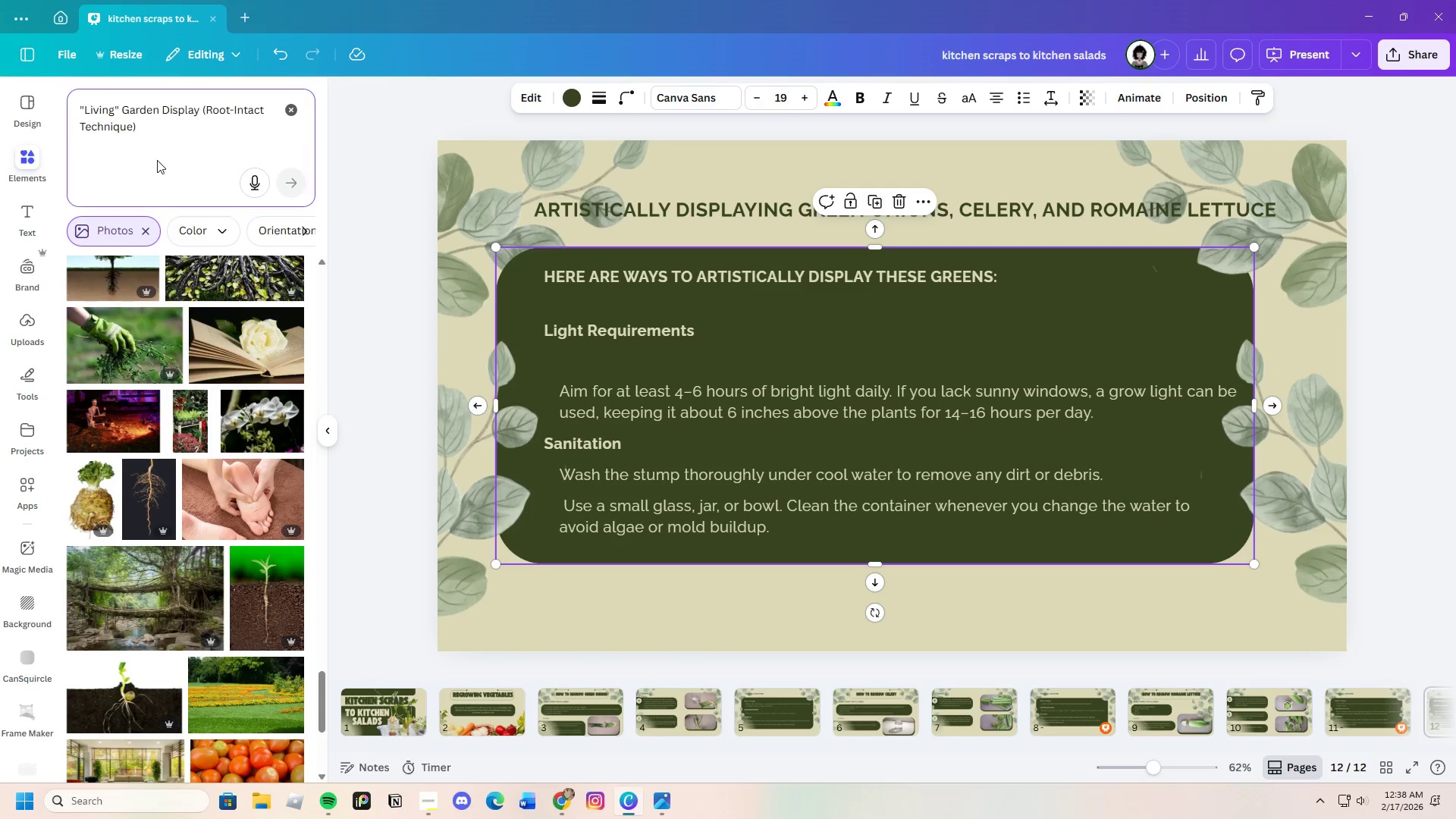 
left_click([170, 137])
 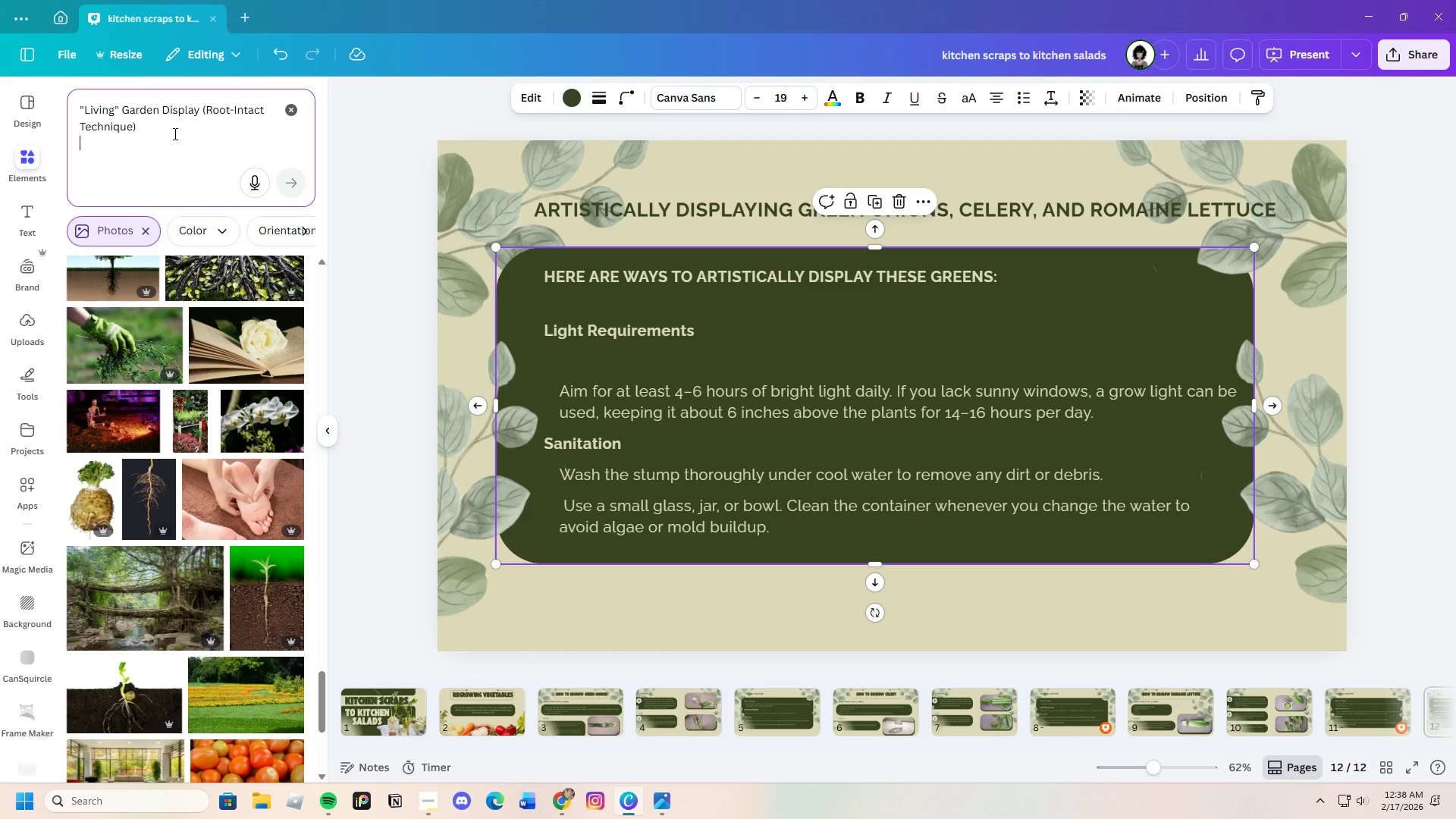 
left_click([174, 133])
 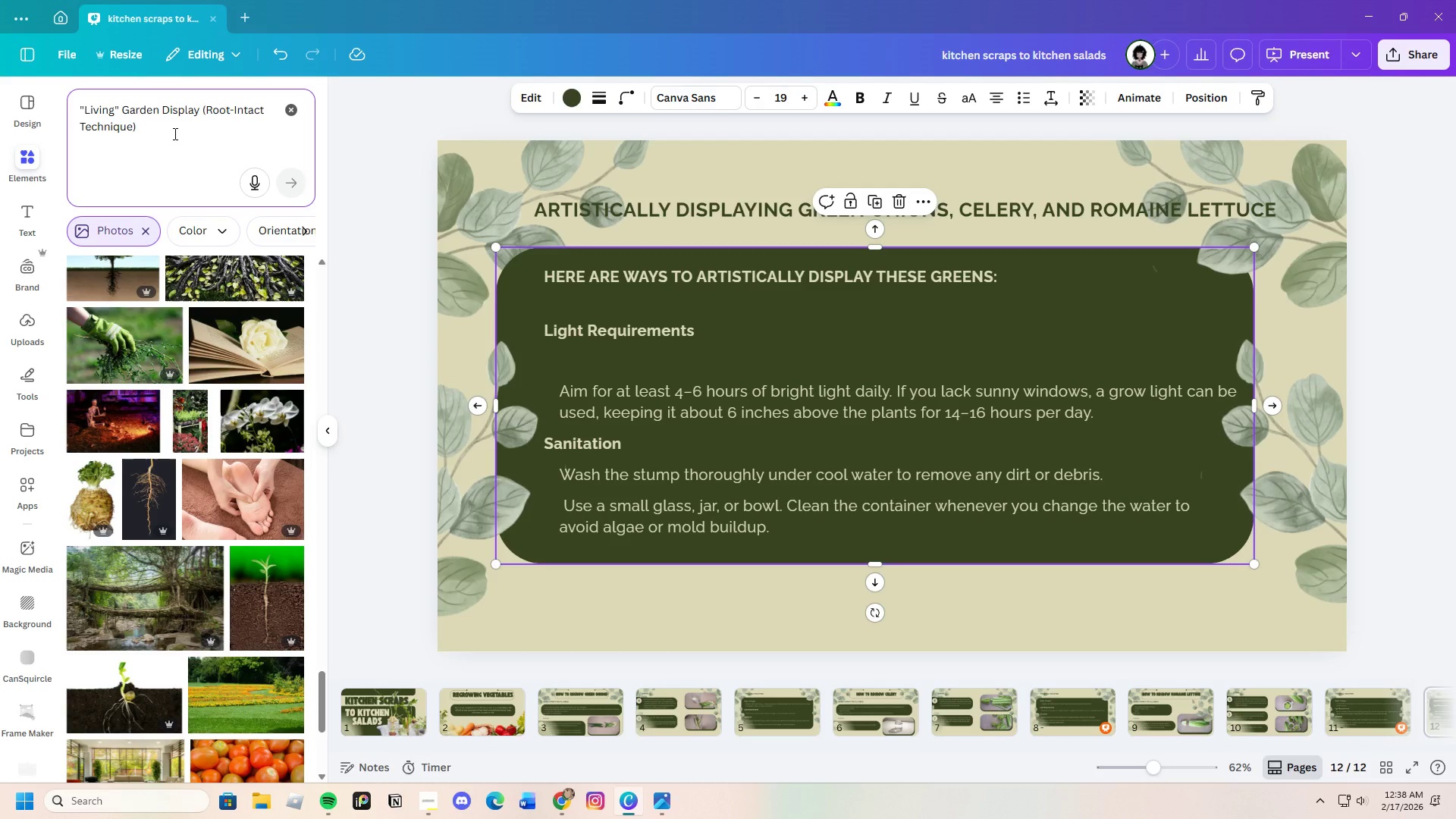 
type( in plate)
 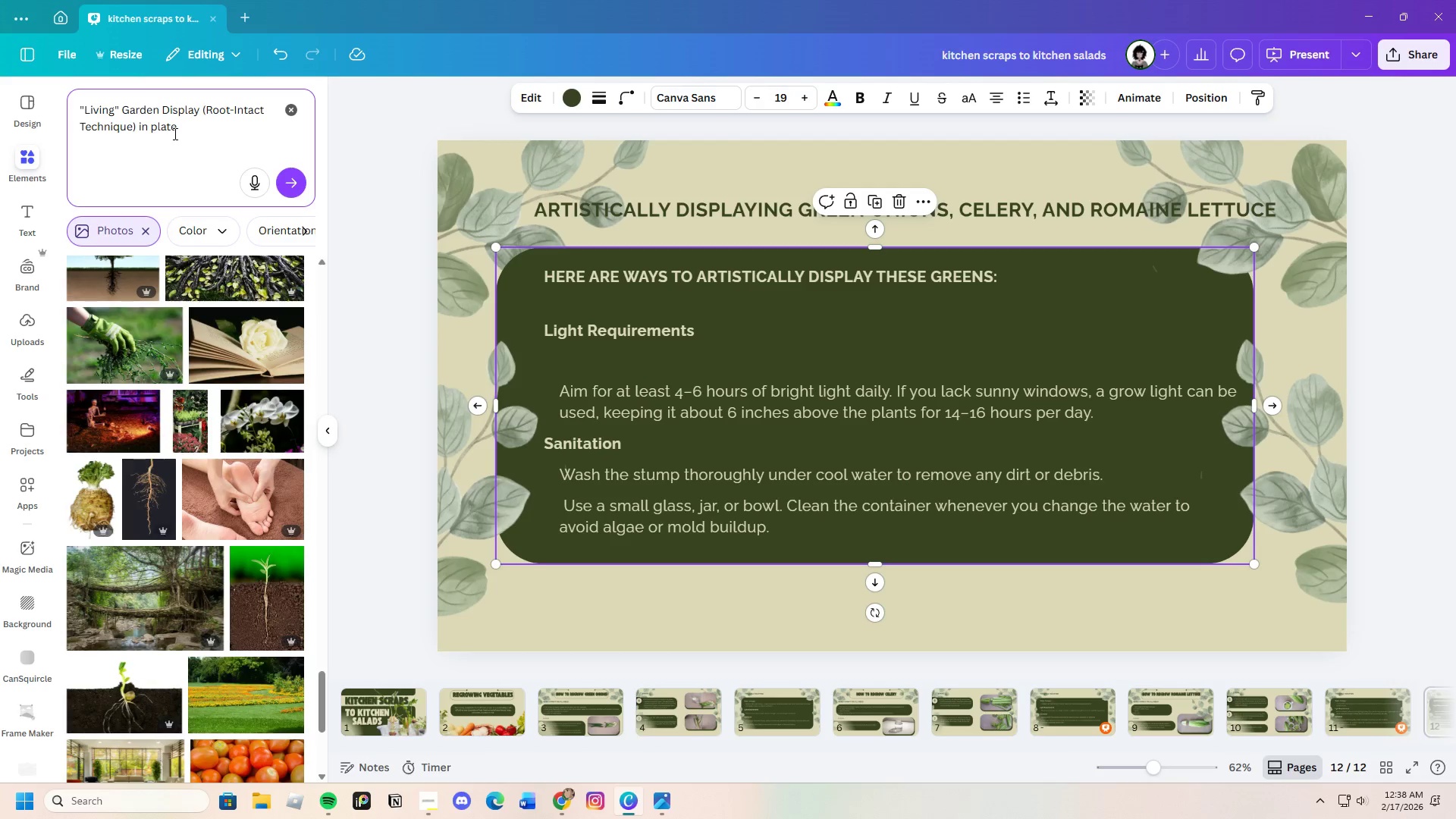 
key(Enter)
 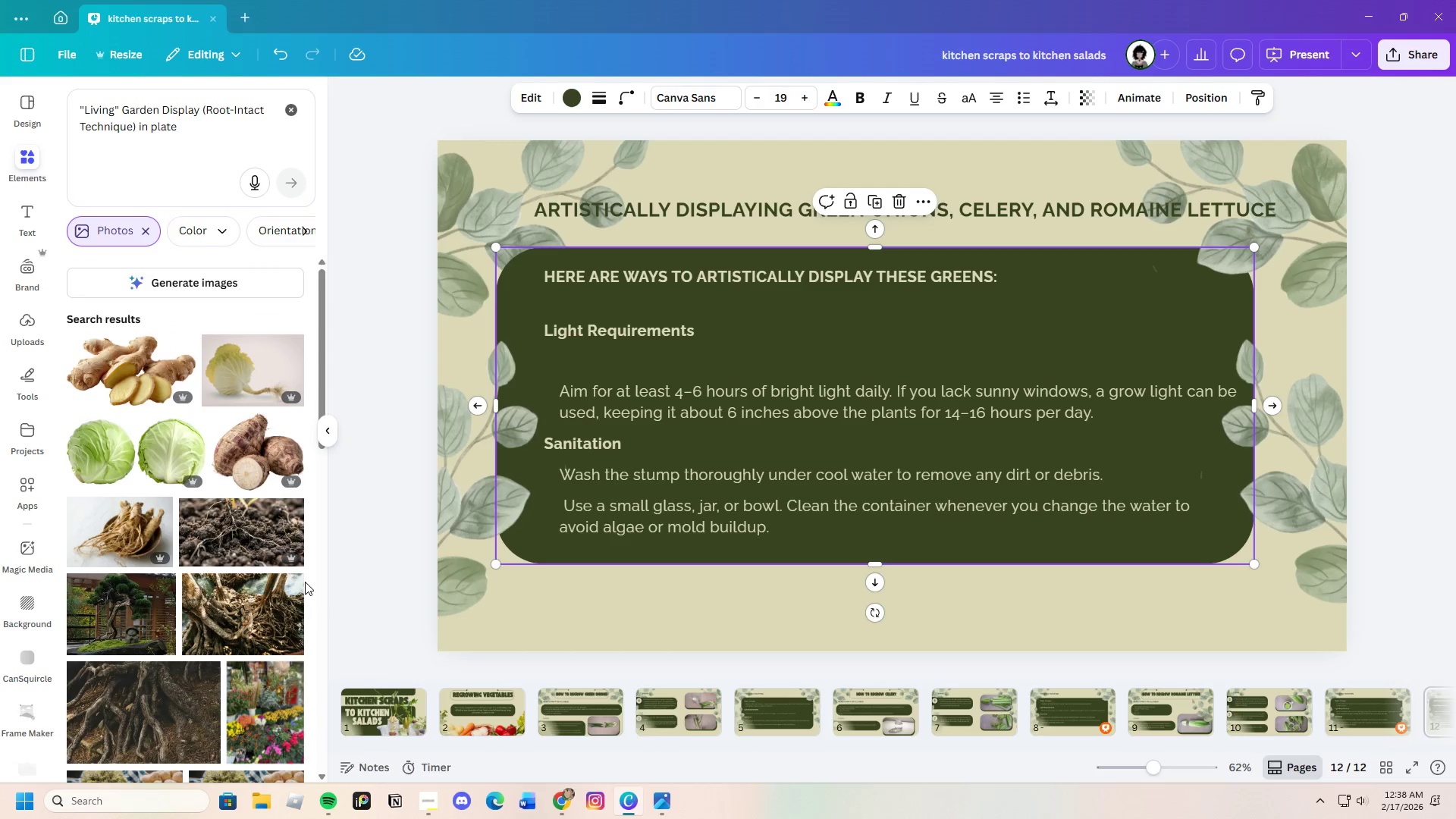 
scroll: coordinate [221, 629], scroll_direction: down, amount: 17.0
 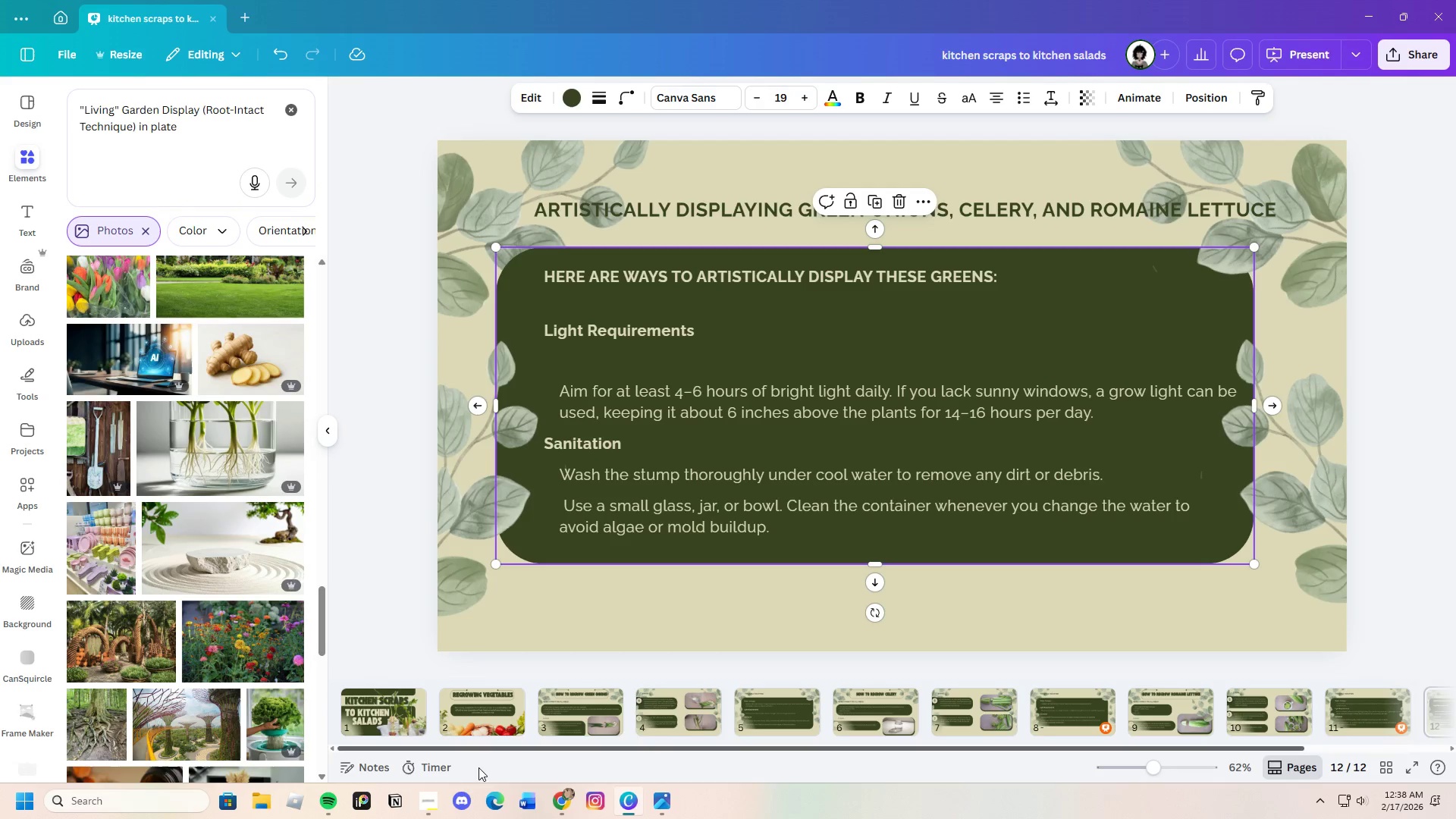 
left_click([554, 802])
 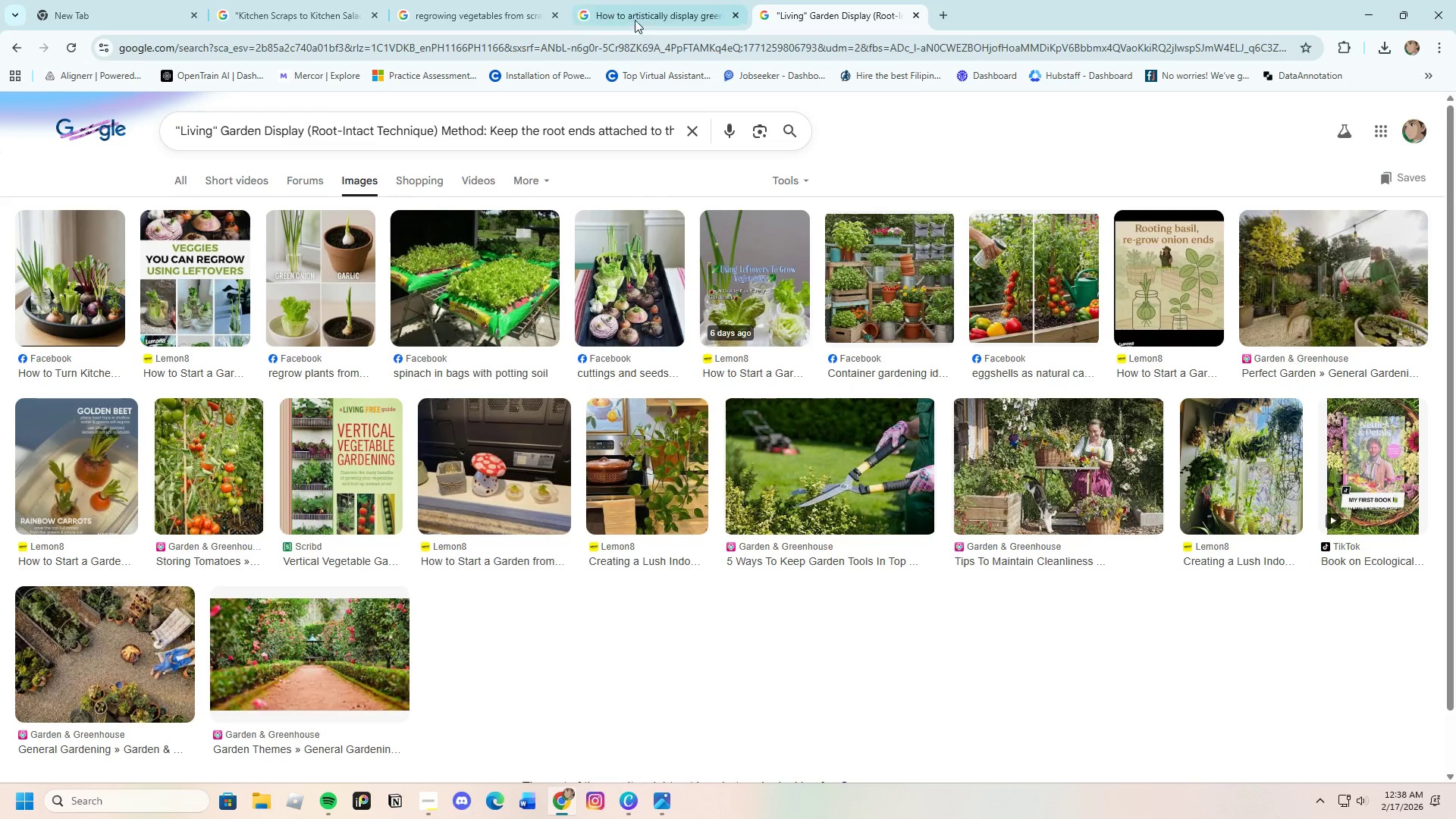 
left_click([628, 8])
 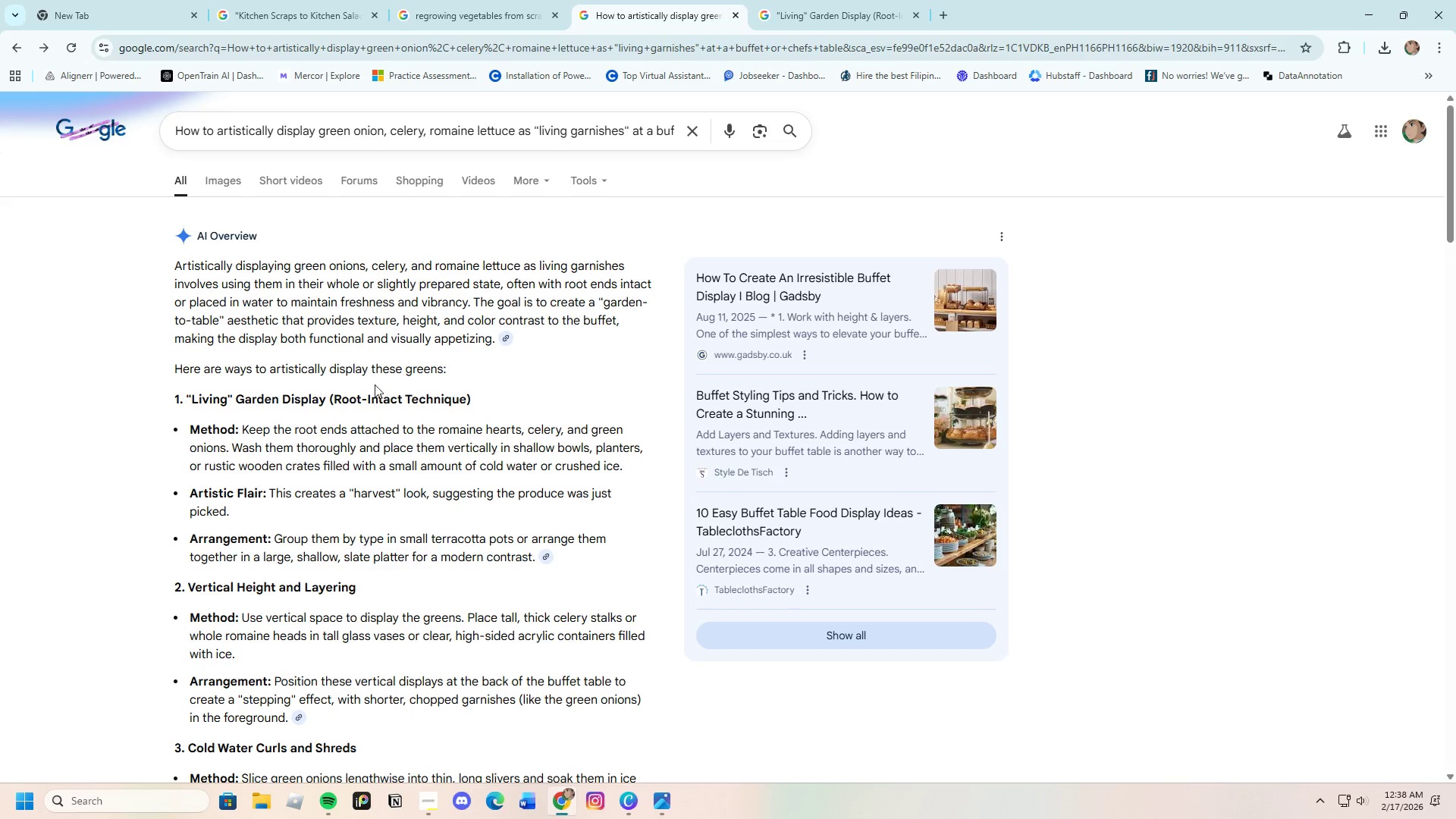 
left_click([810, 0])
 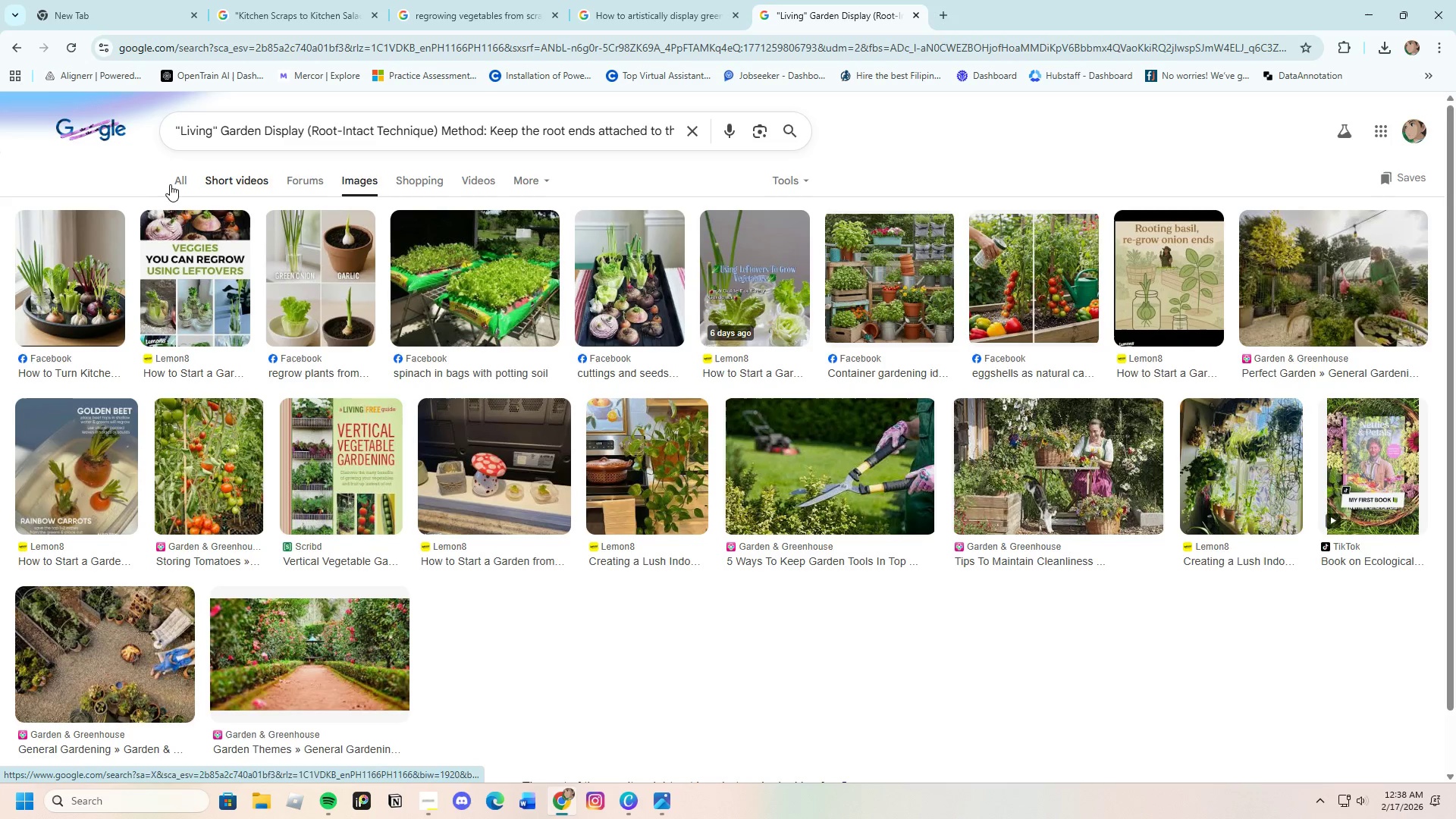 
left_click([174, 178])
 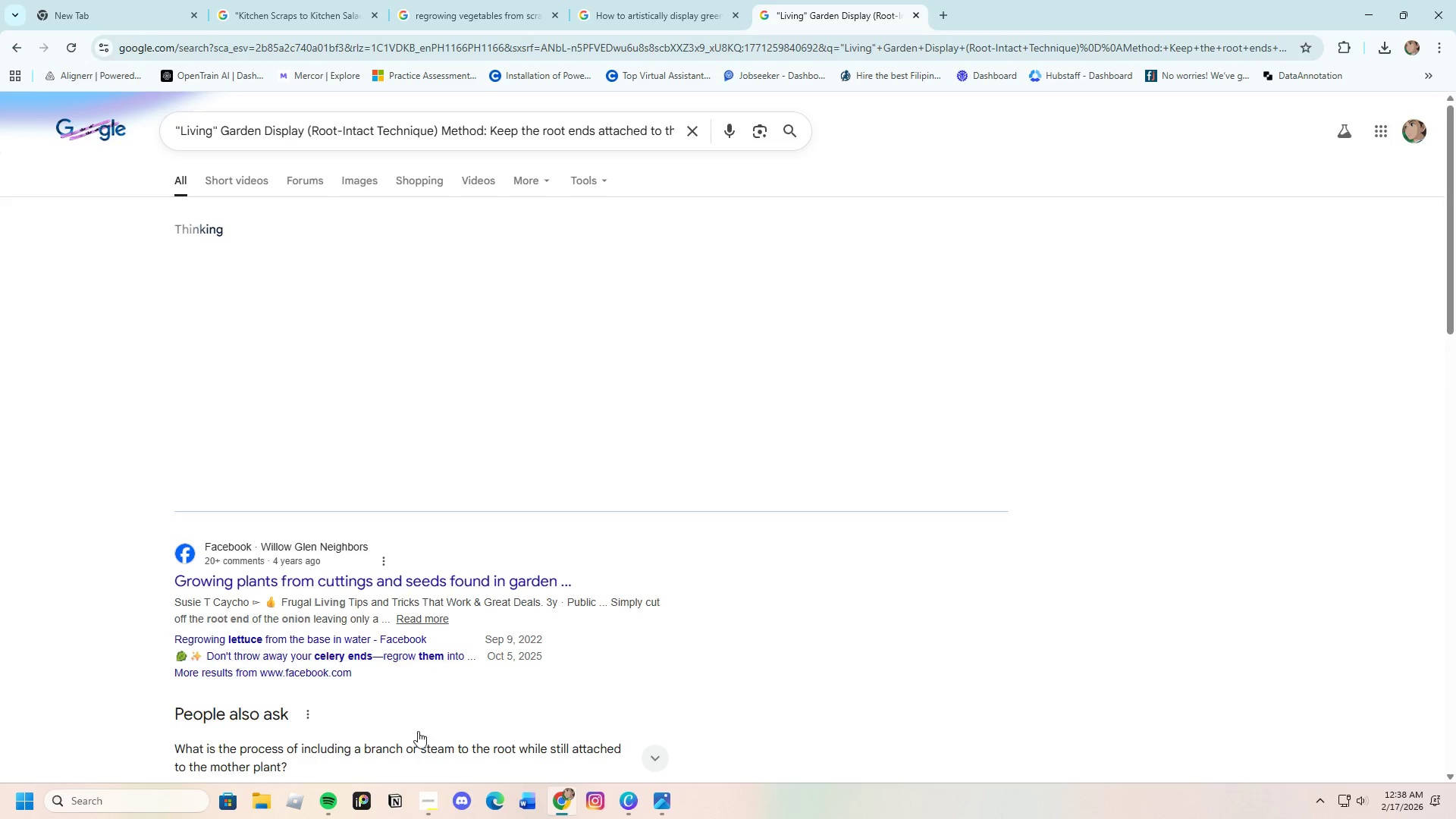 
scroll: coordinate [427, 679], scroll_direction: down, amount: 17.0
 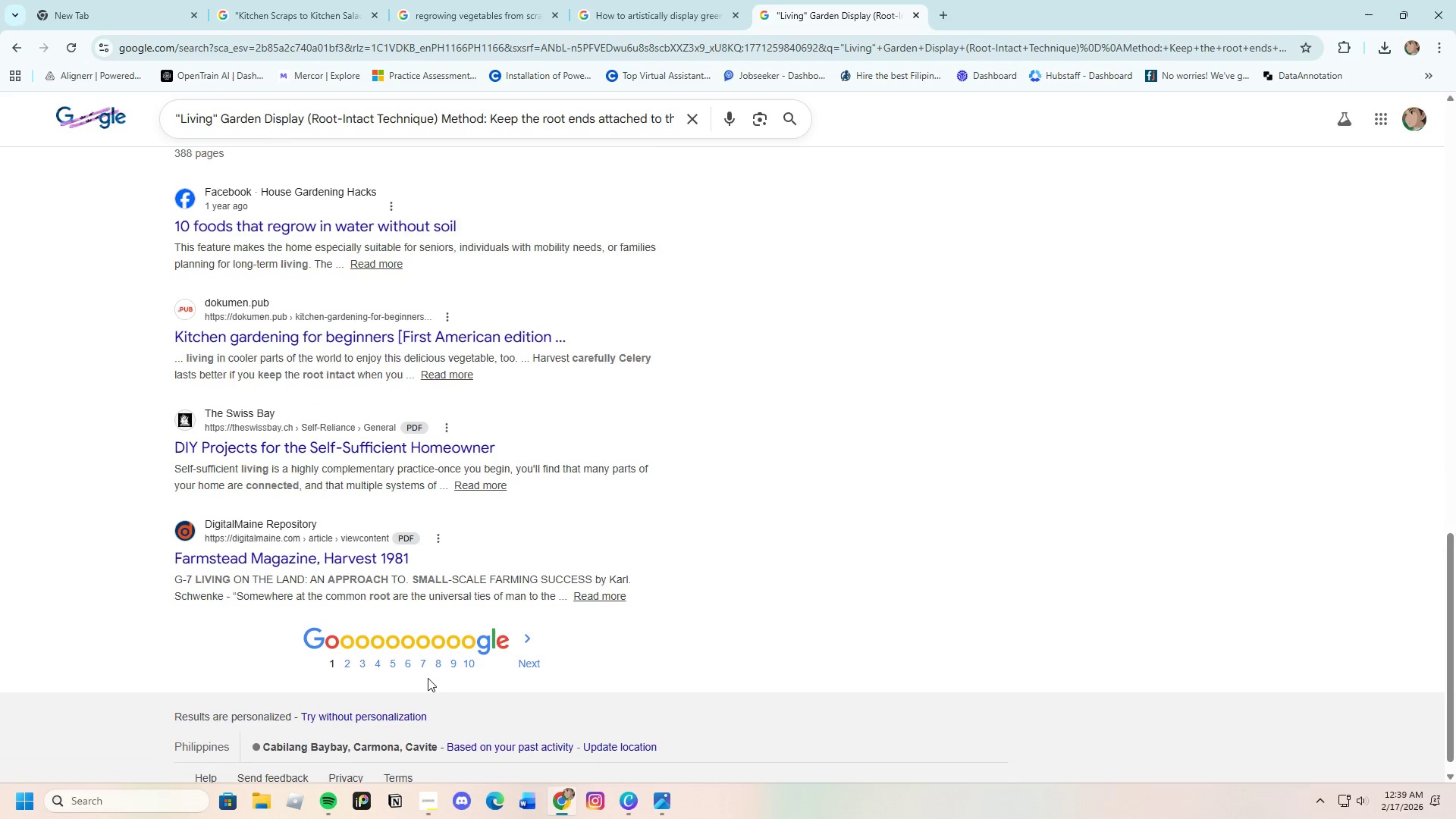 
scroll: coordinate [418, 595], scroll_direction: up, amount: 13.0
 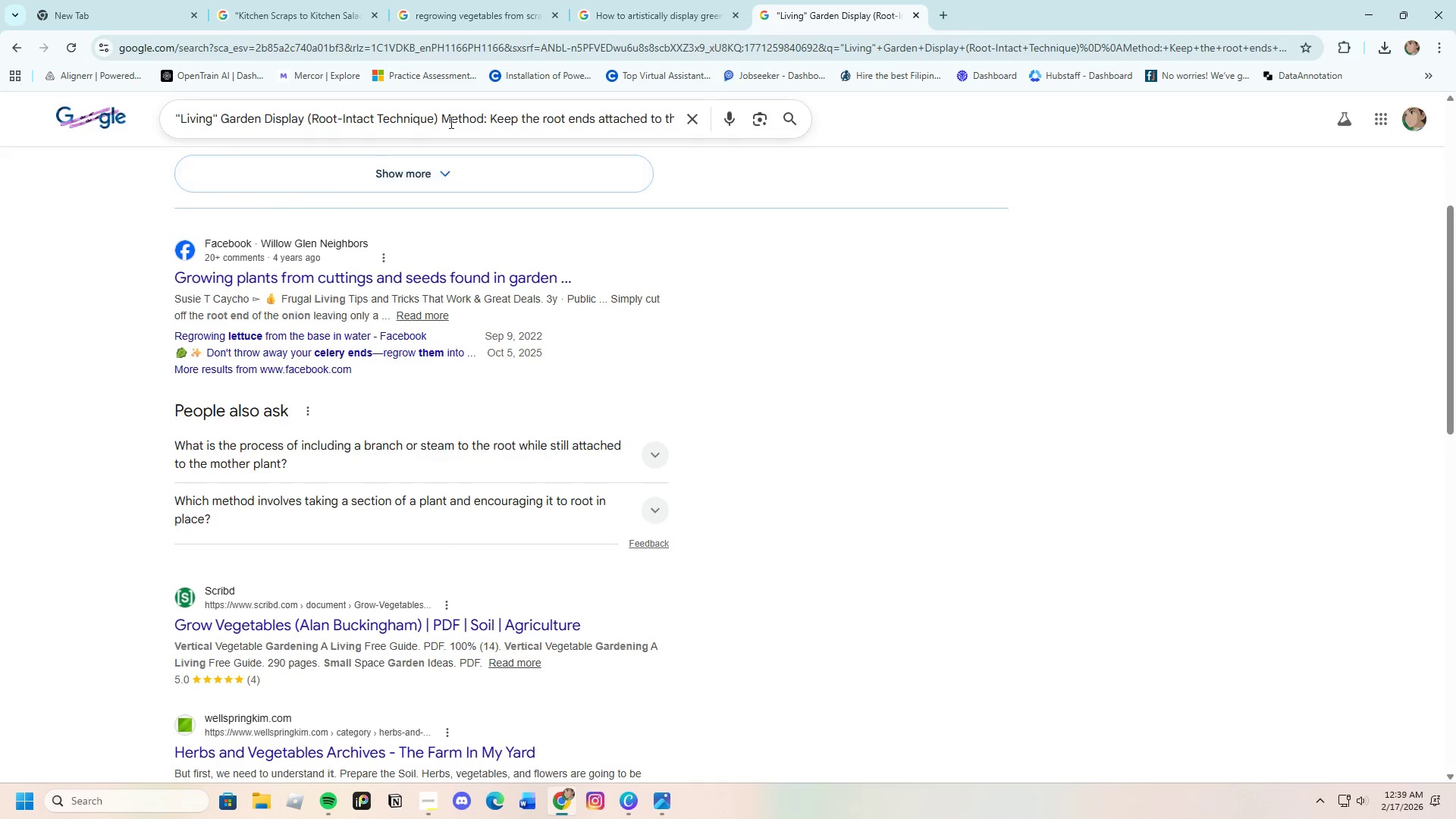 
left_click([450, 121])
 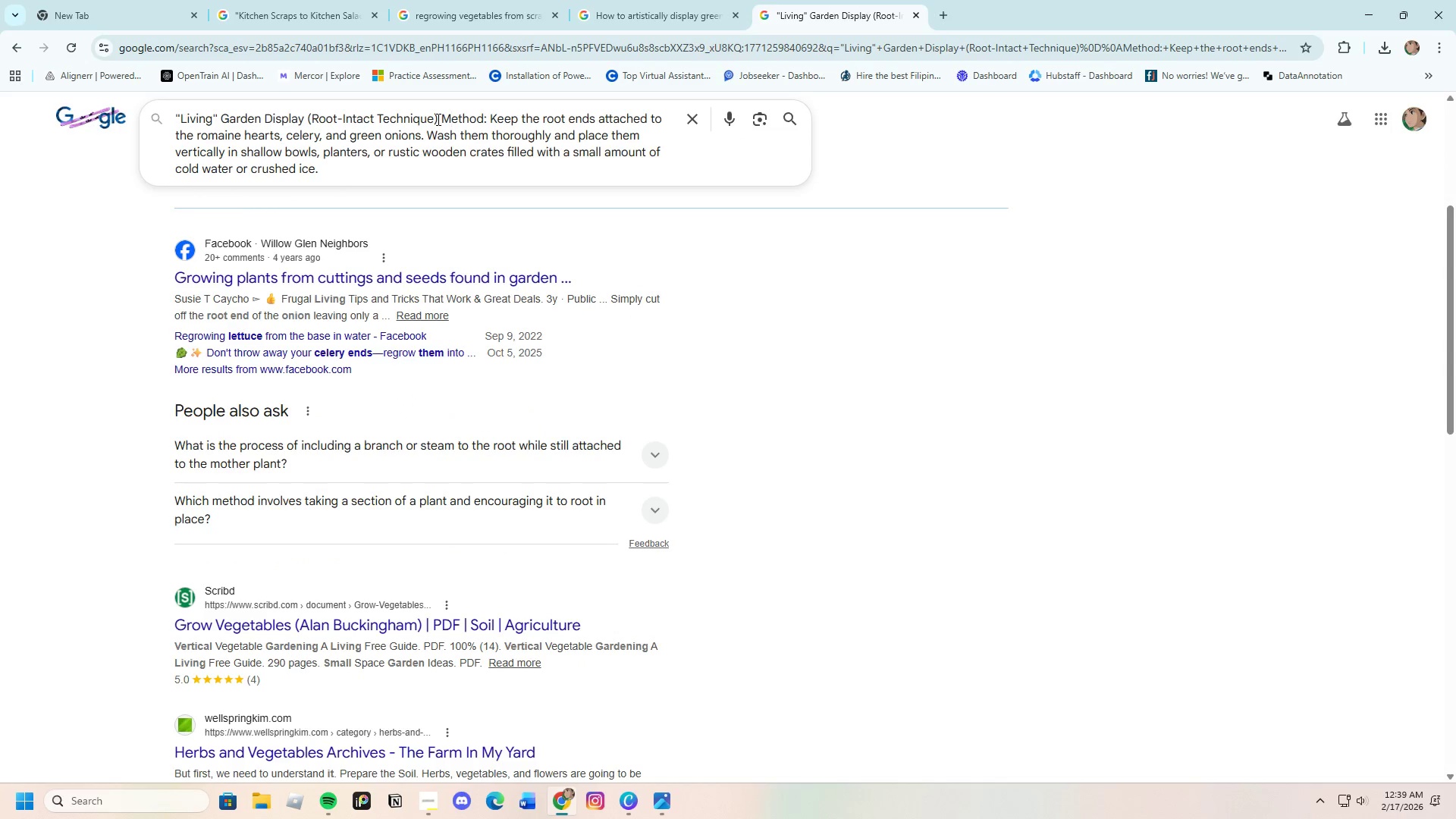 
left_click_drag(start_coordinate=[437, 119], to_coordinate=[617, 168])
 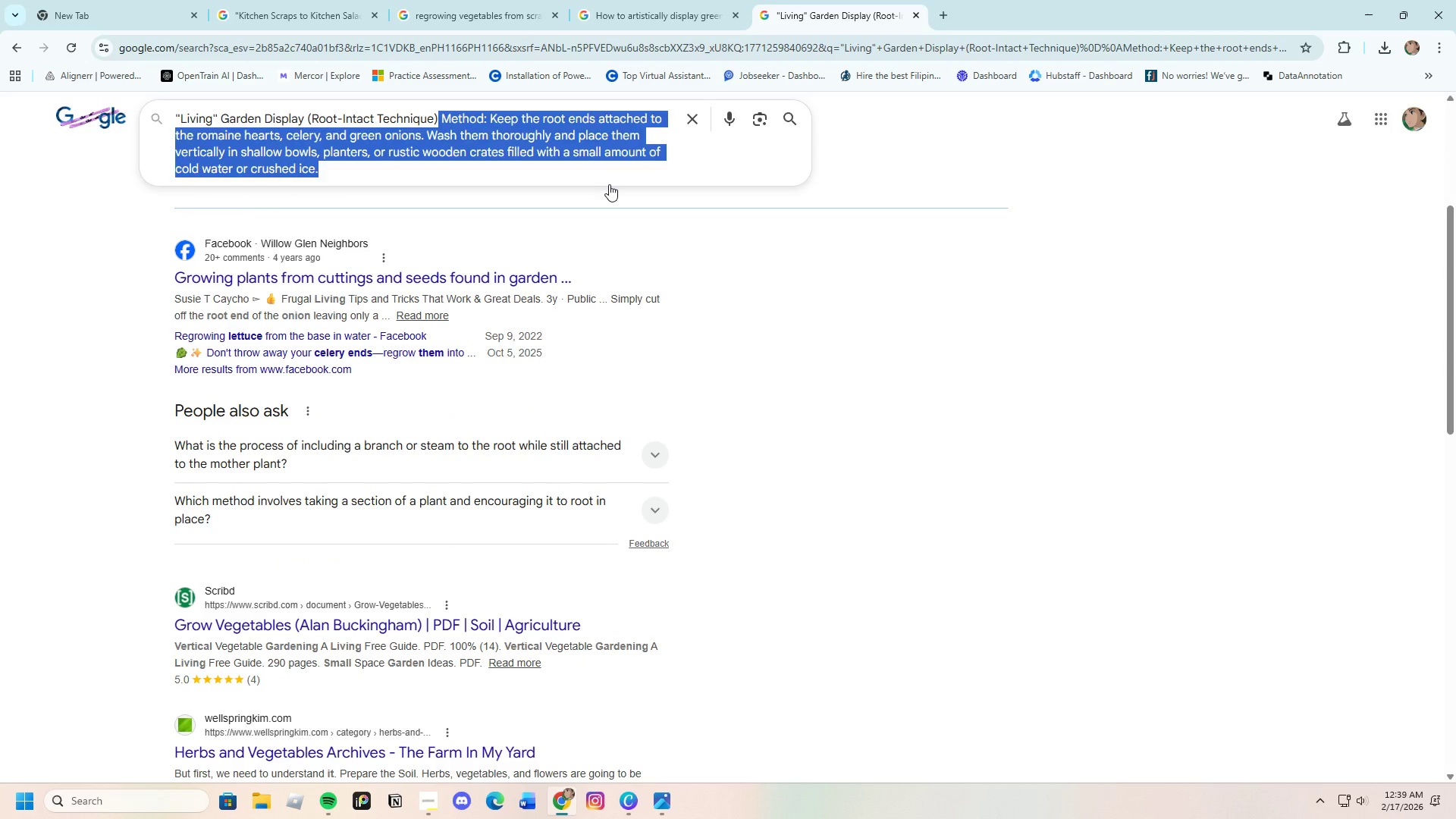 
key(Backspace)
type( in plate)
 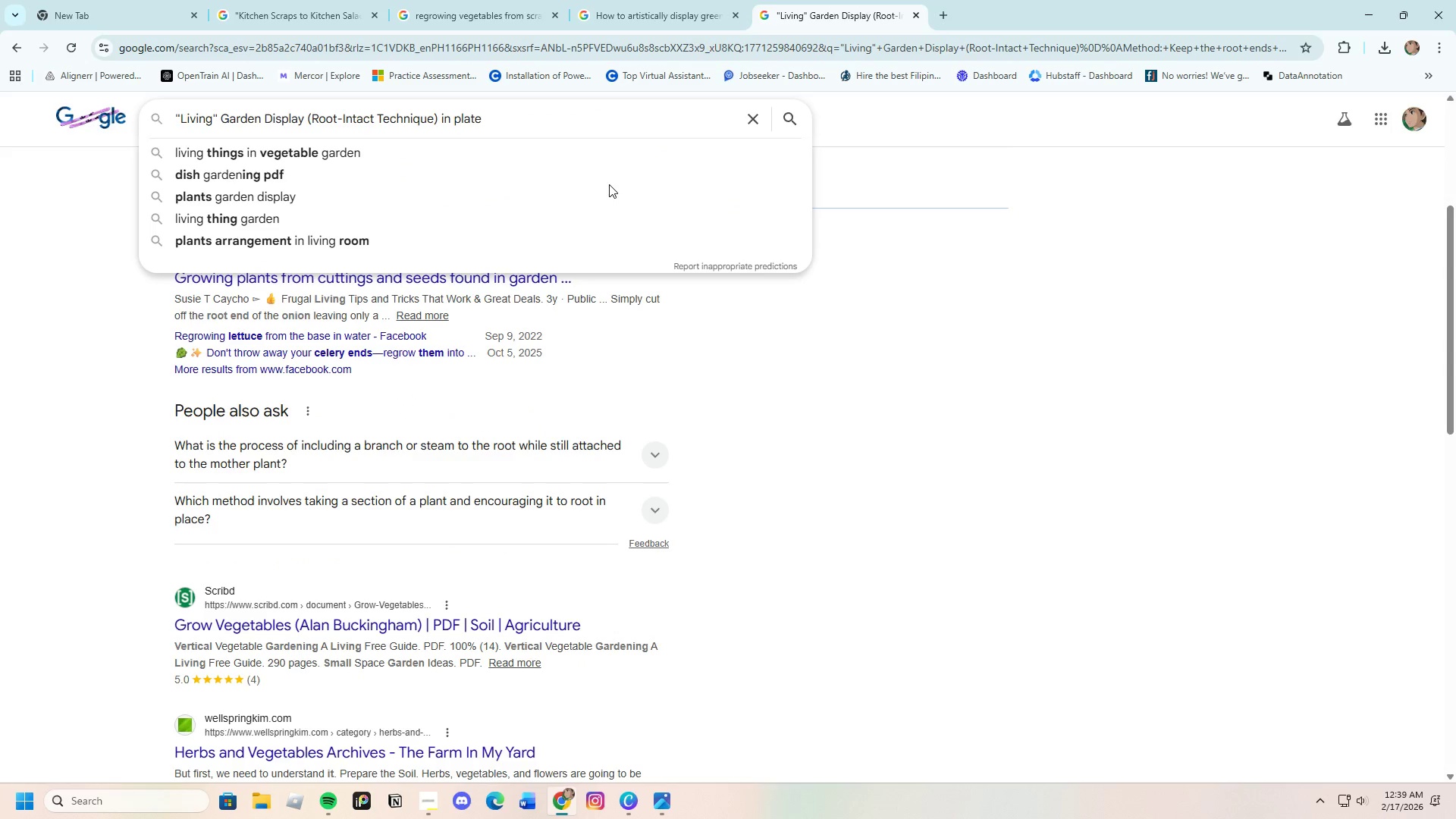 
key(Enter)
 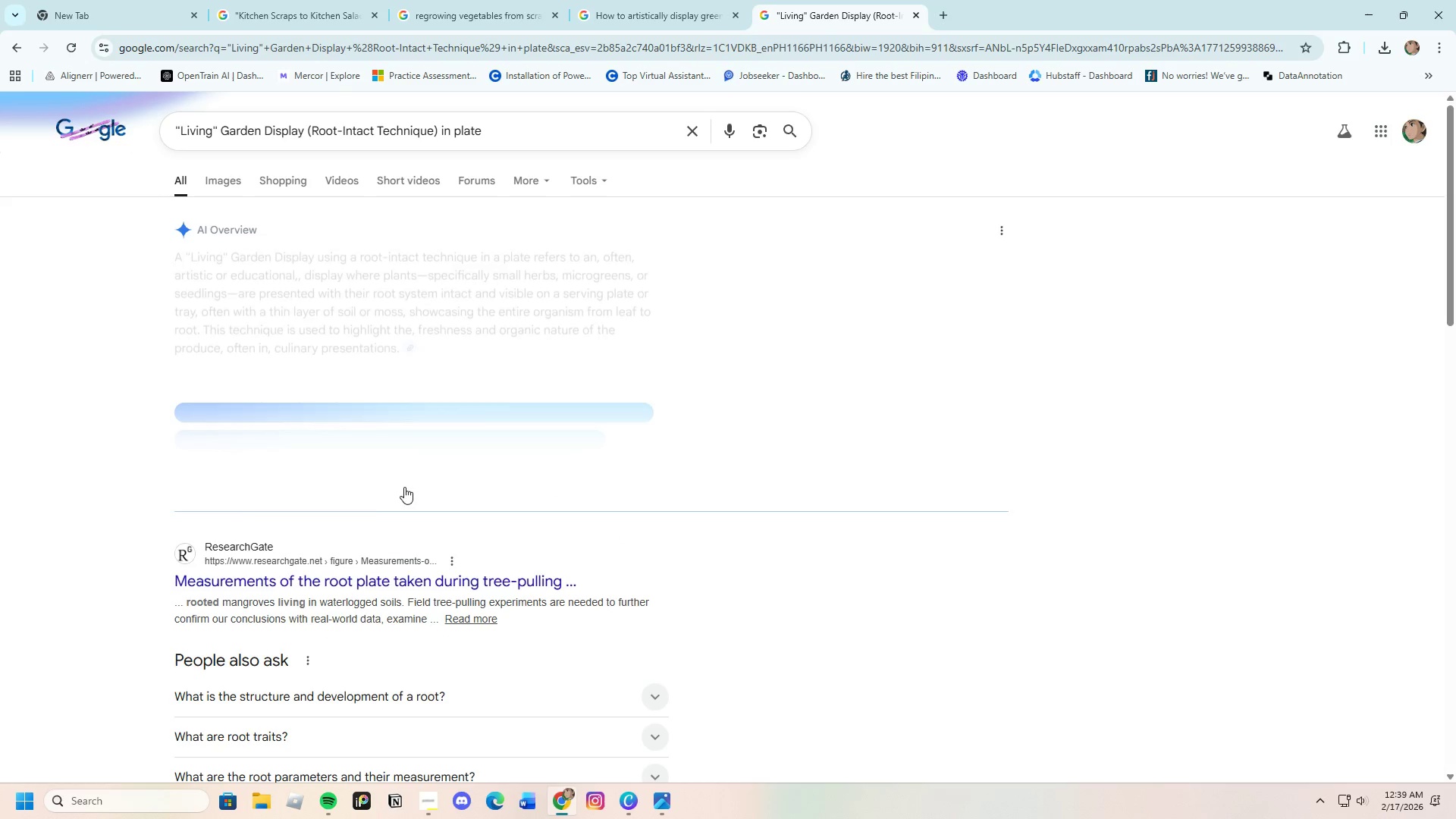 
scroll: coordinate [423, 601], scroll_direction: down, amount: 12.0
 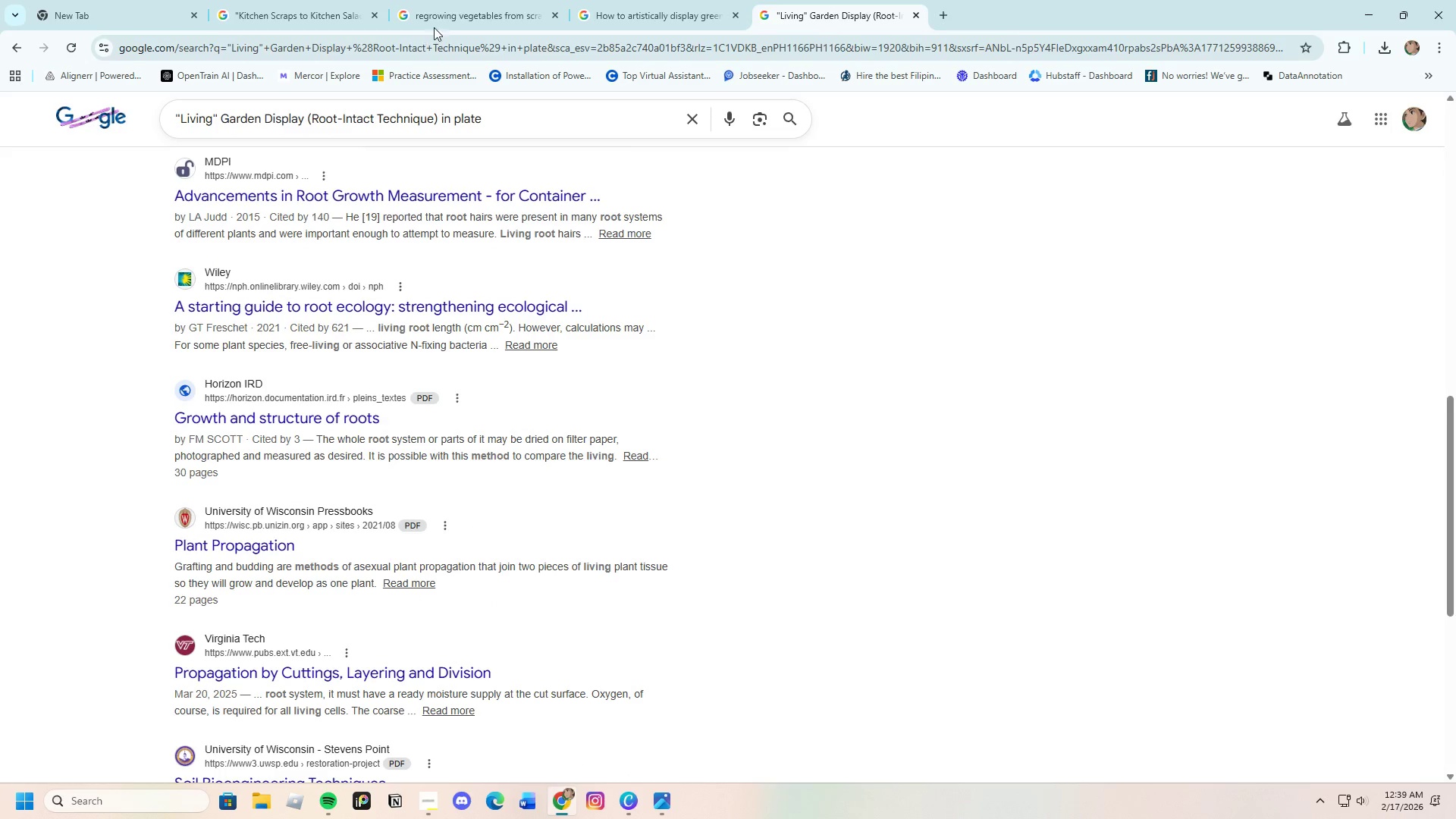 
double_click([620, 0])
 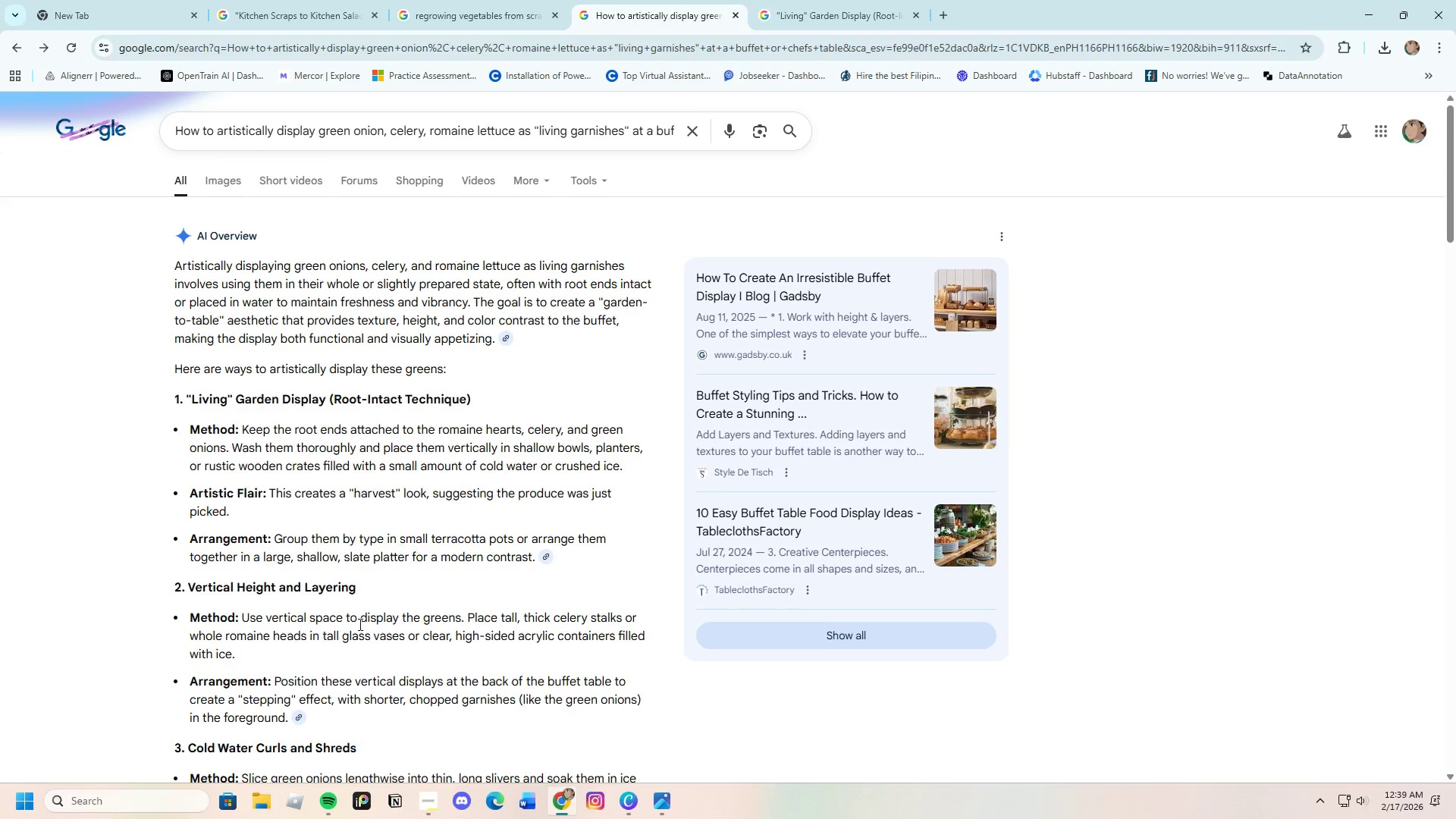 
scroll: coordinate [356, 630], scroll_direction: down, amount: 29.0
 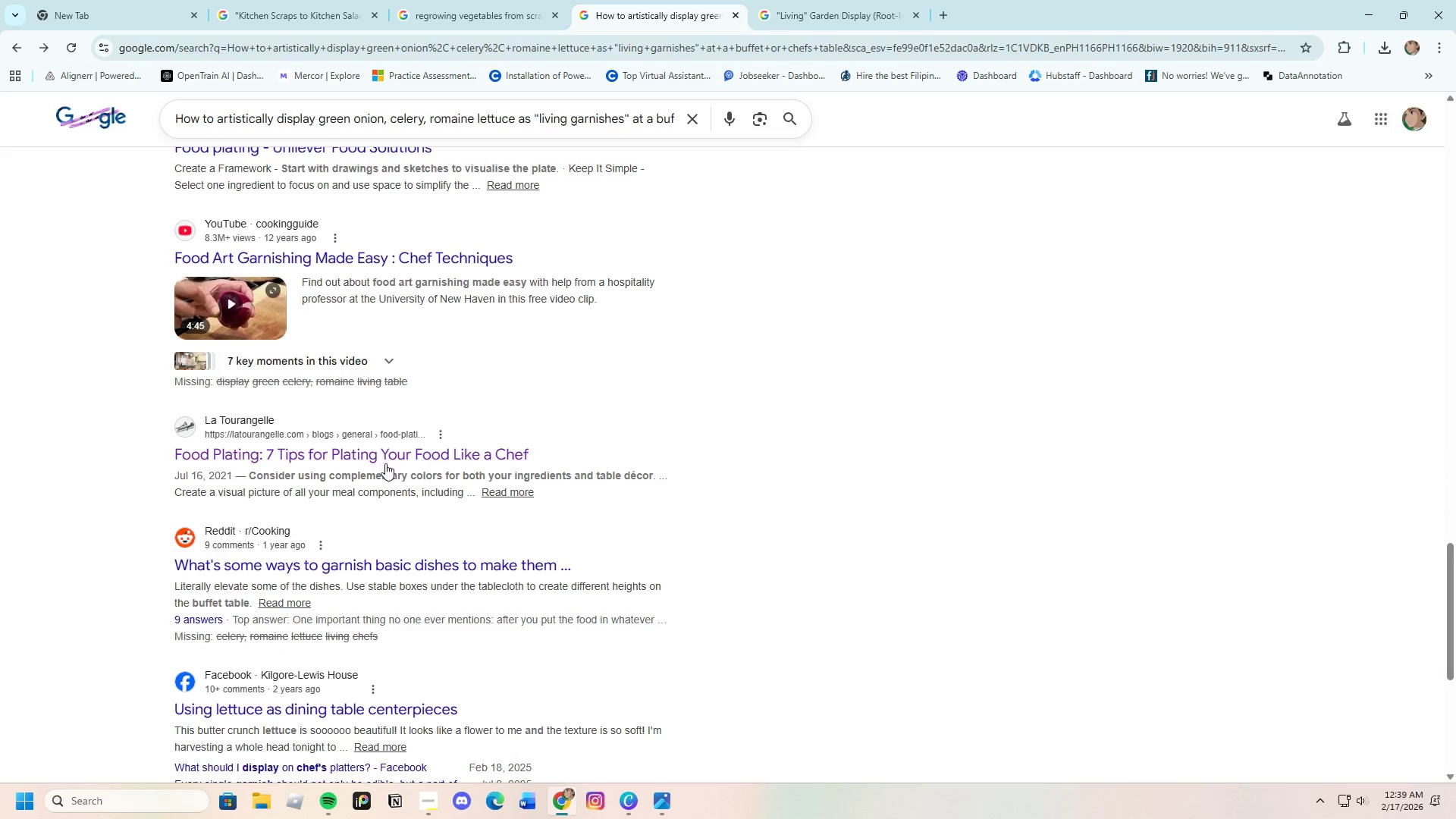 
scroll: coordinate [375, 752], scroll_direction: down, amount: 3.0
 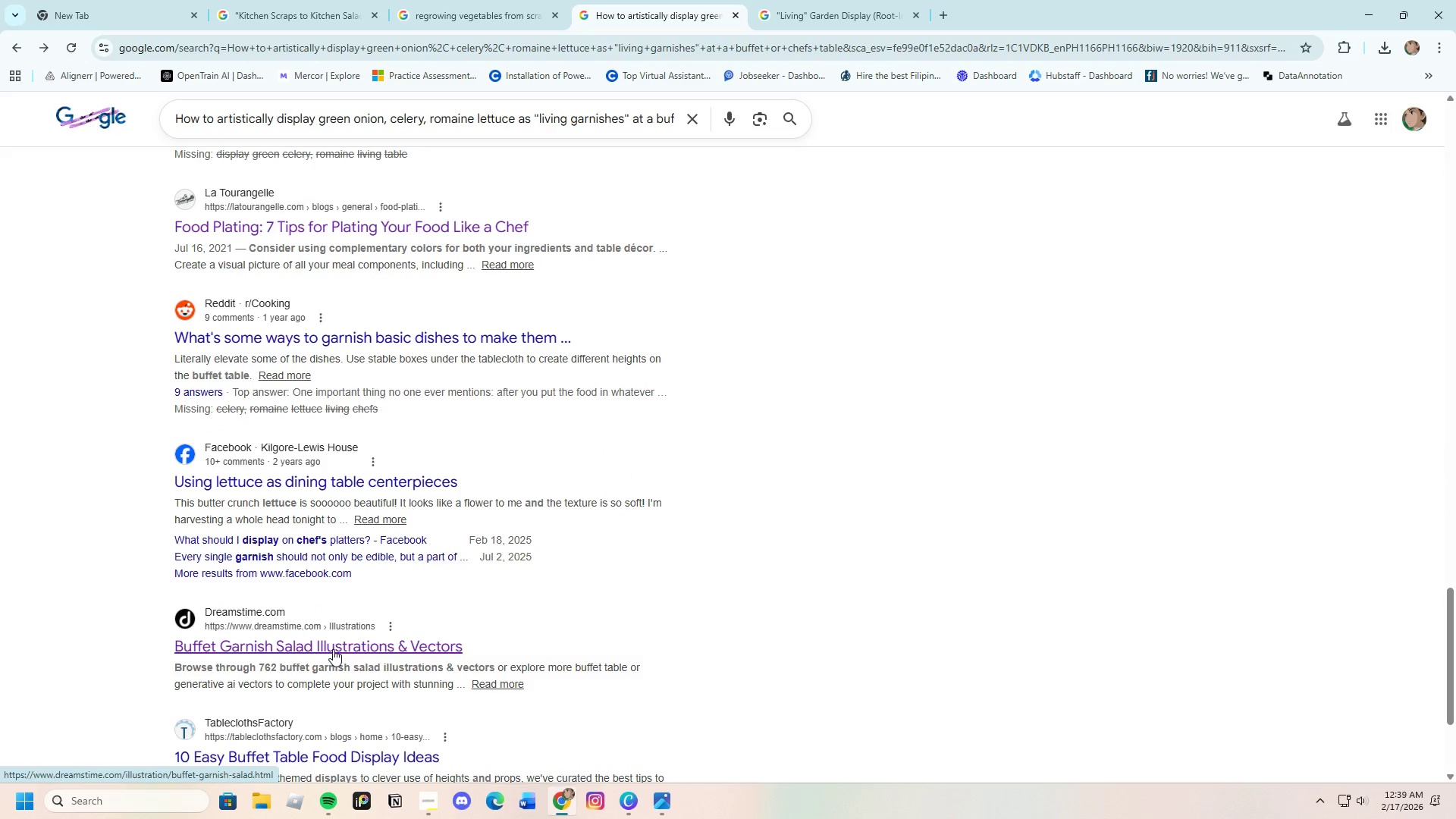 
left_click([334, 648])
 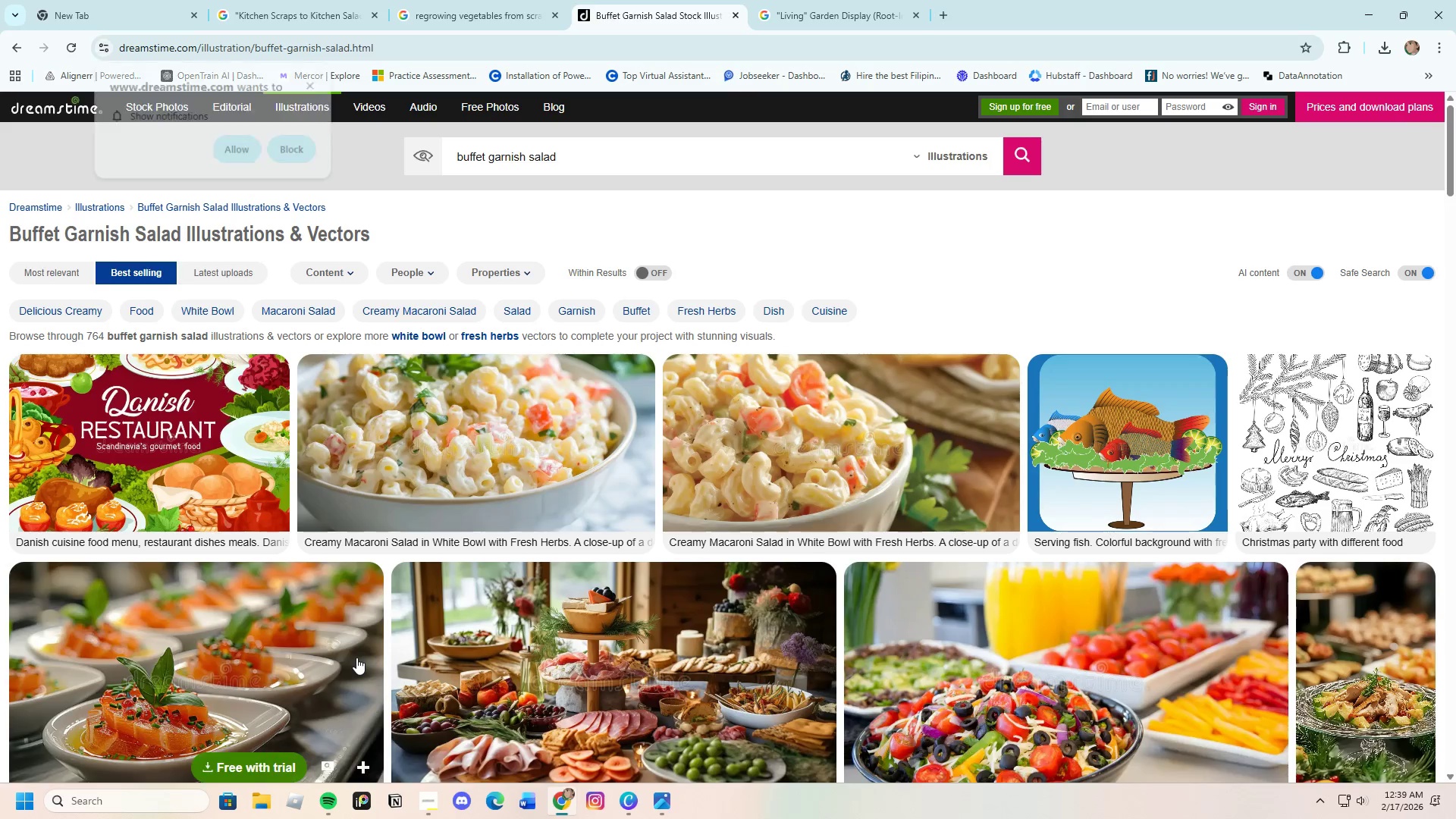 
scroll: coordinate [361, 629], scroll_direction: down, amount: 20.0
 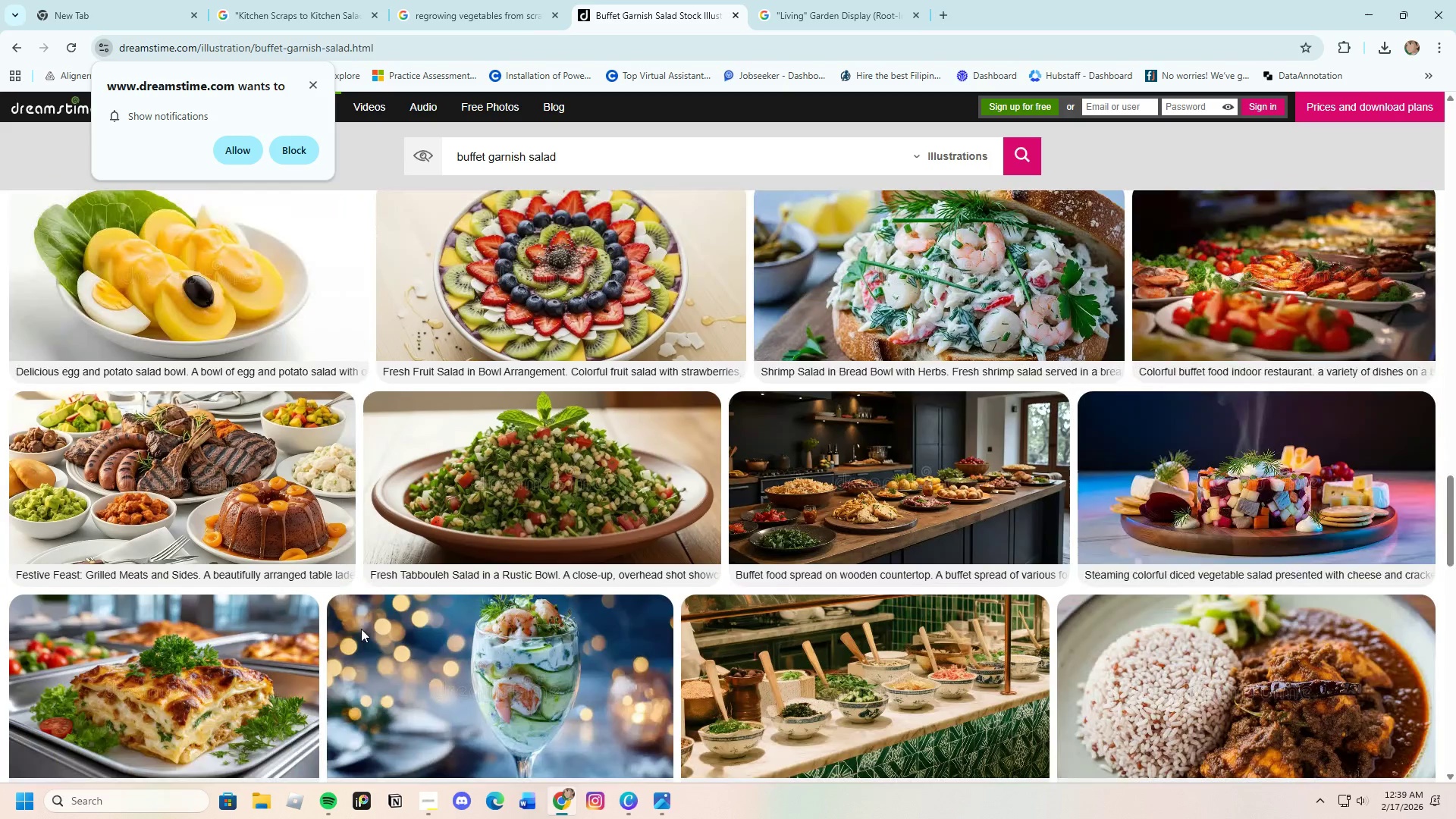 
scroll: coordinate [361, 628], scroll_direction: down, amount: 4.0
 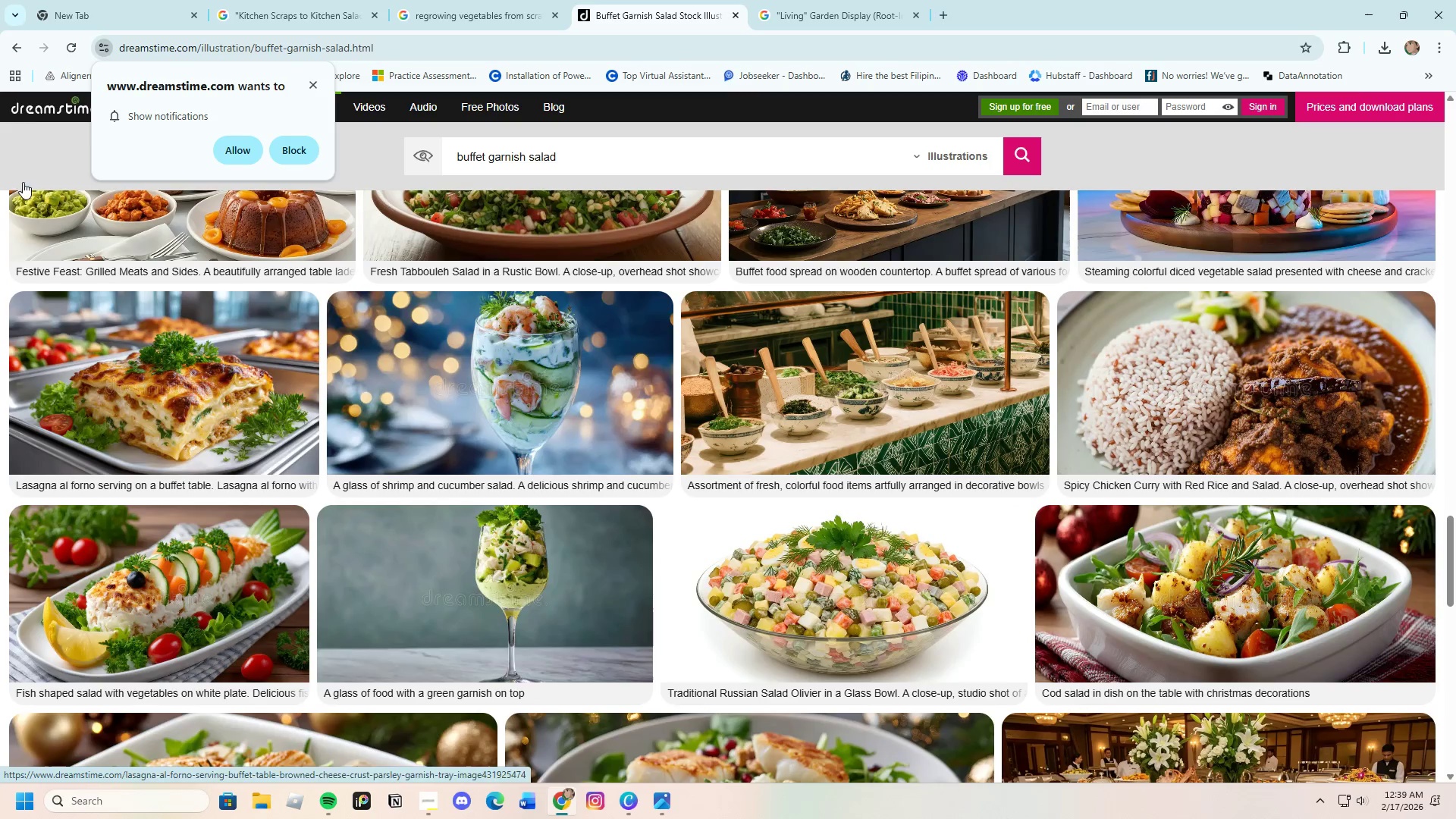 
left_click([13, 45])
 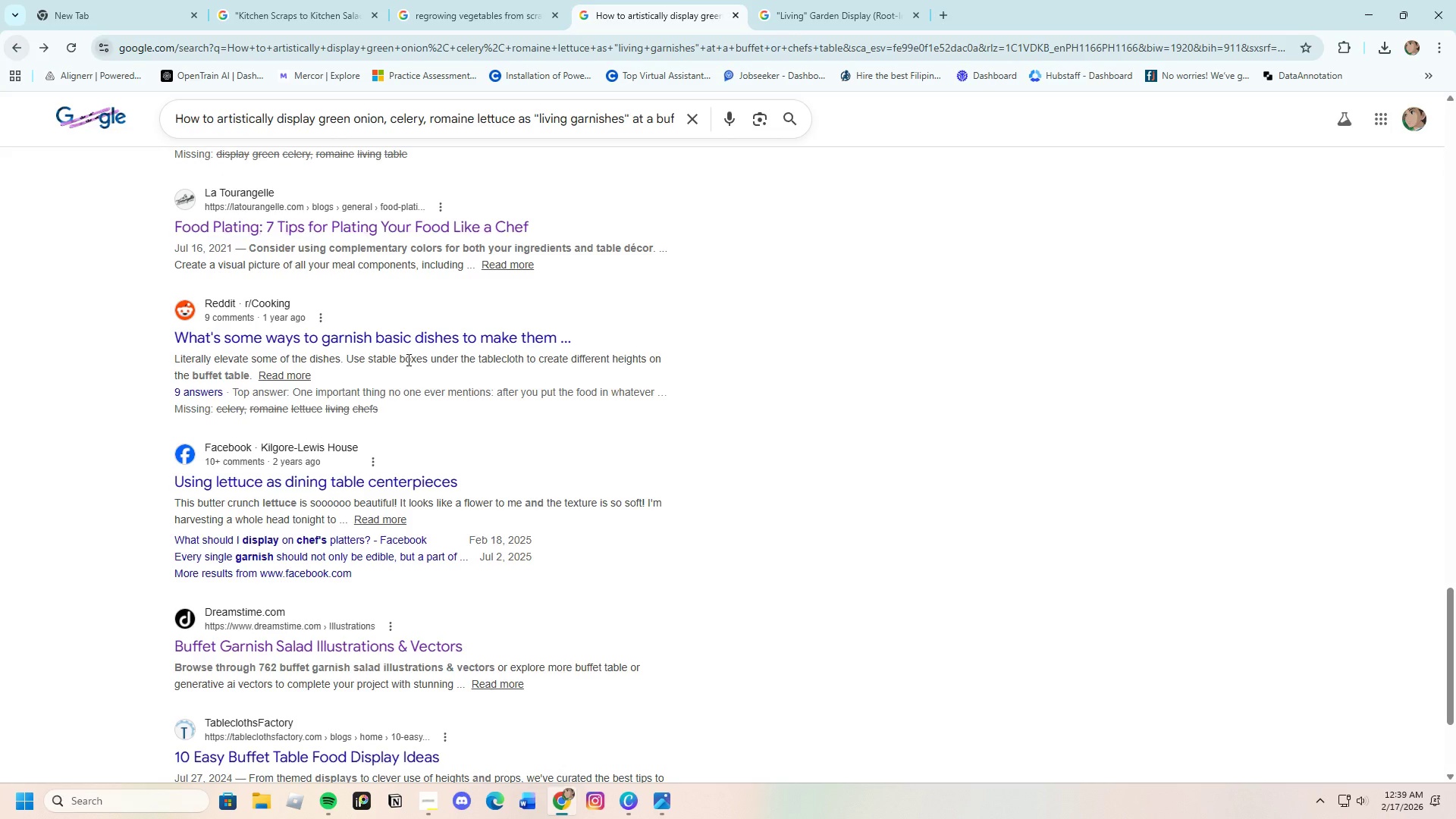 
scroll: coordinate [449, 504], scroll_direction: up, amount: 35.0
 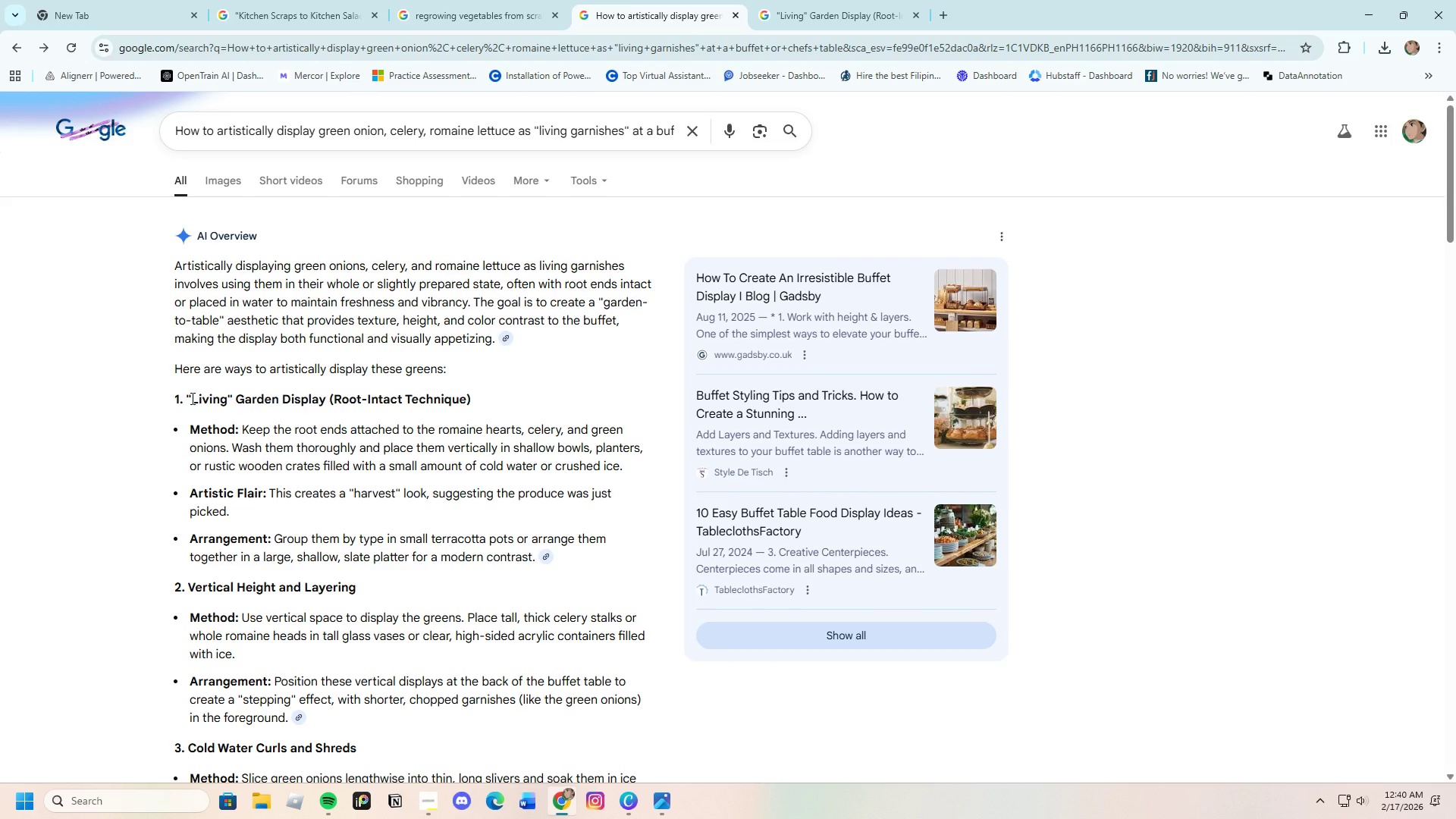 
wait(12.15)
 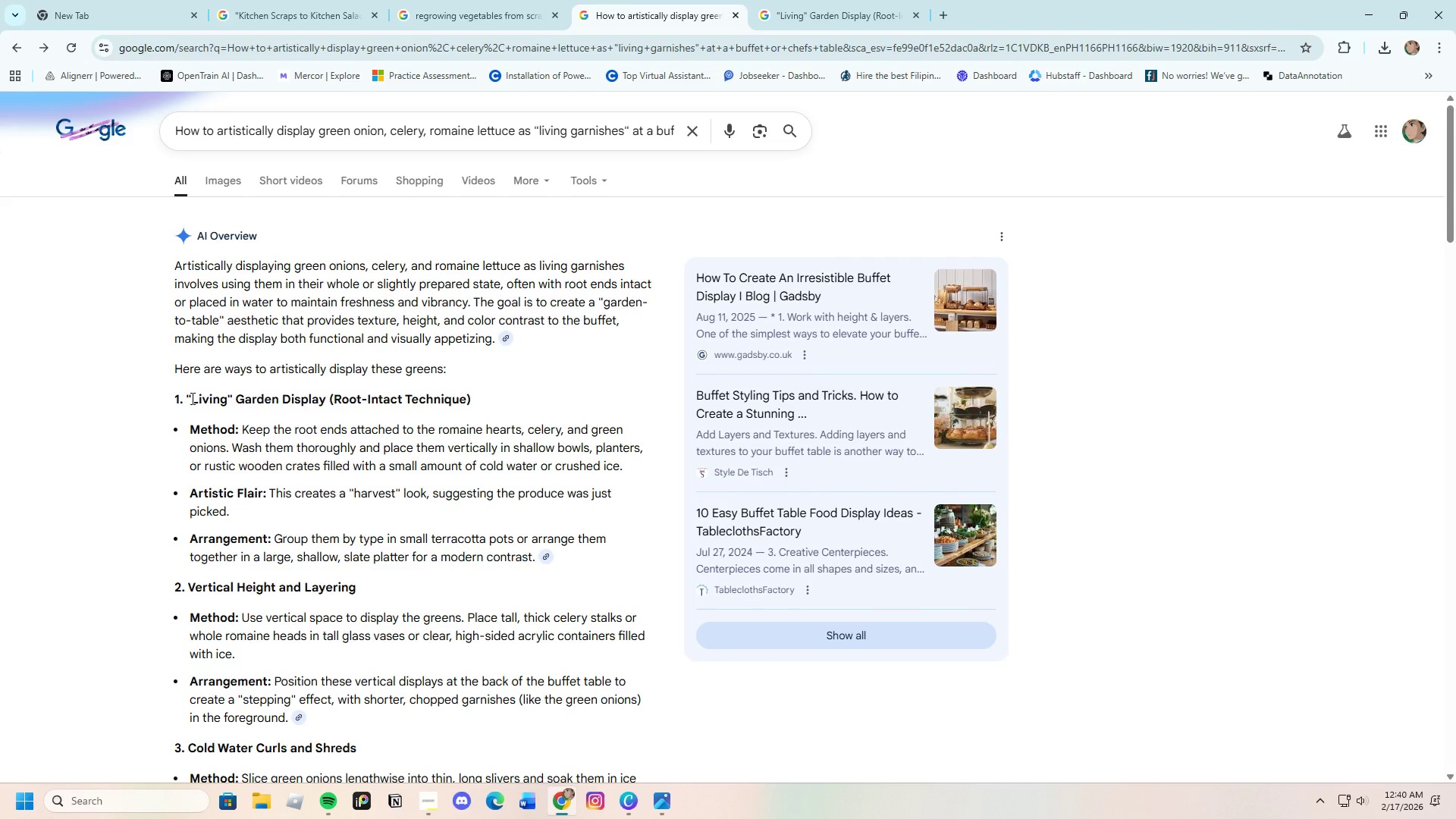 
left_click_drag(start_coordinate=[182, 392], to_coordinate=[481, 394])
 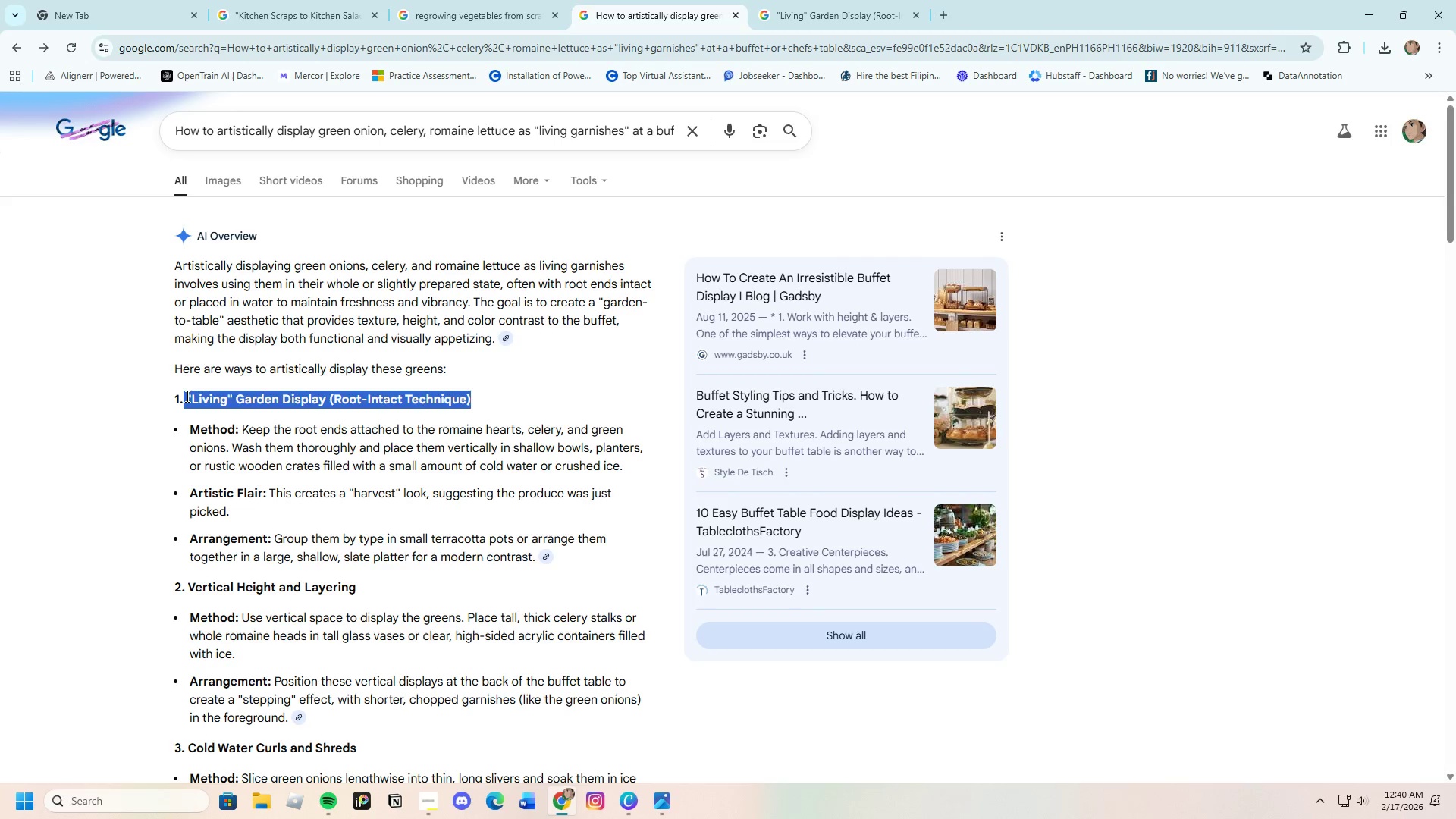 
right_click([225, 401])
 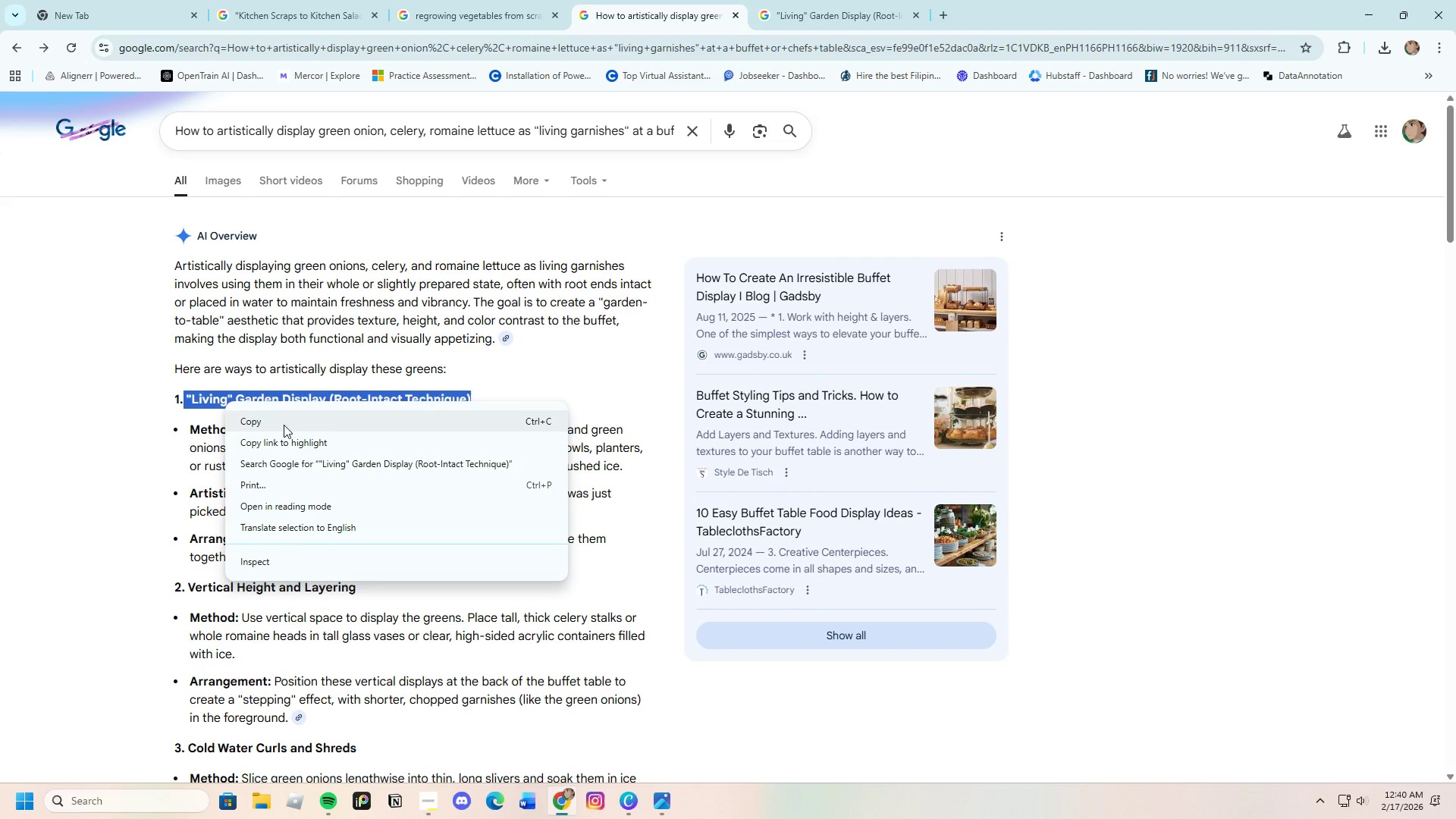 
left_click([283, 423])
 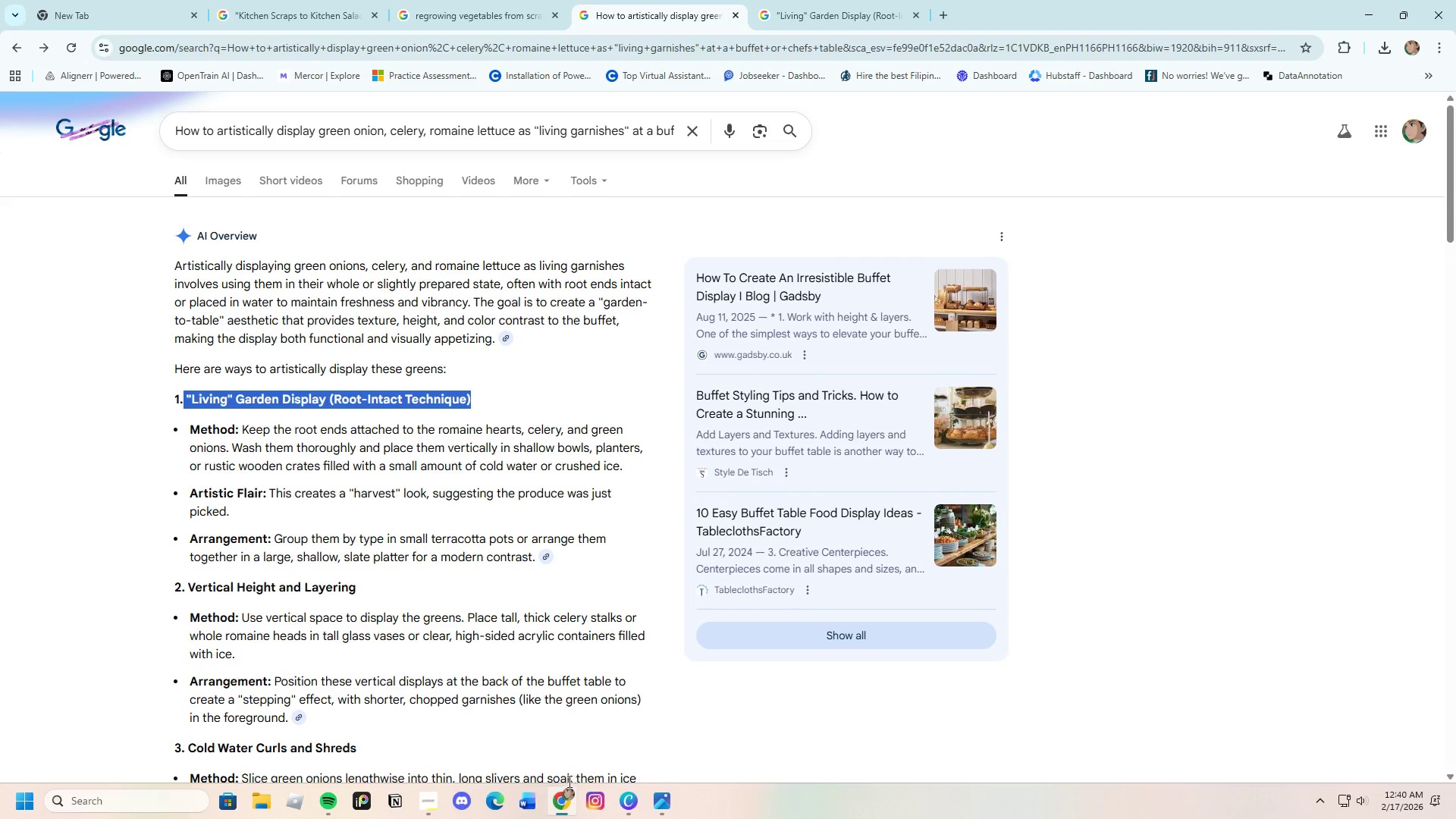 
left_click([618, 794])
 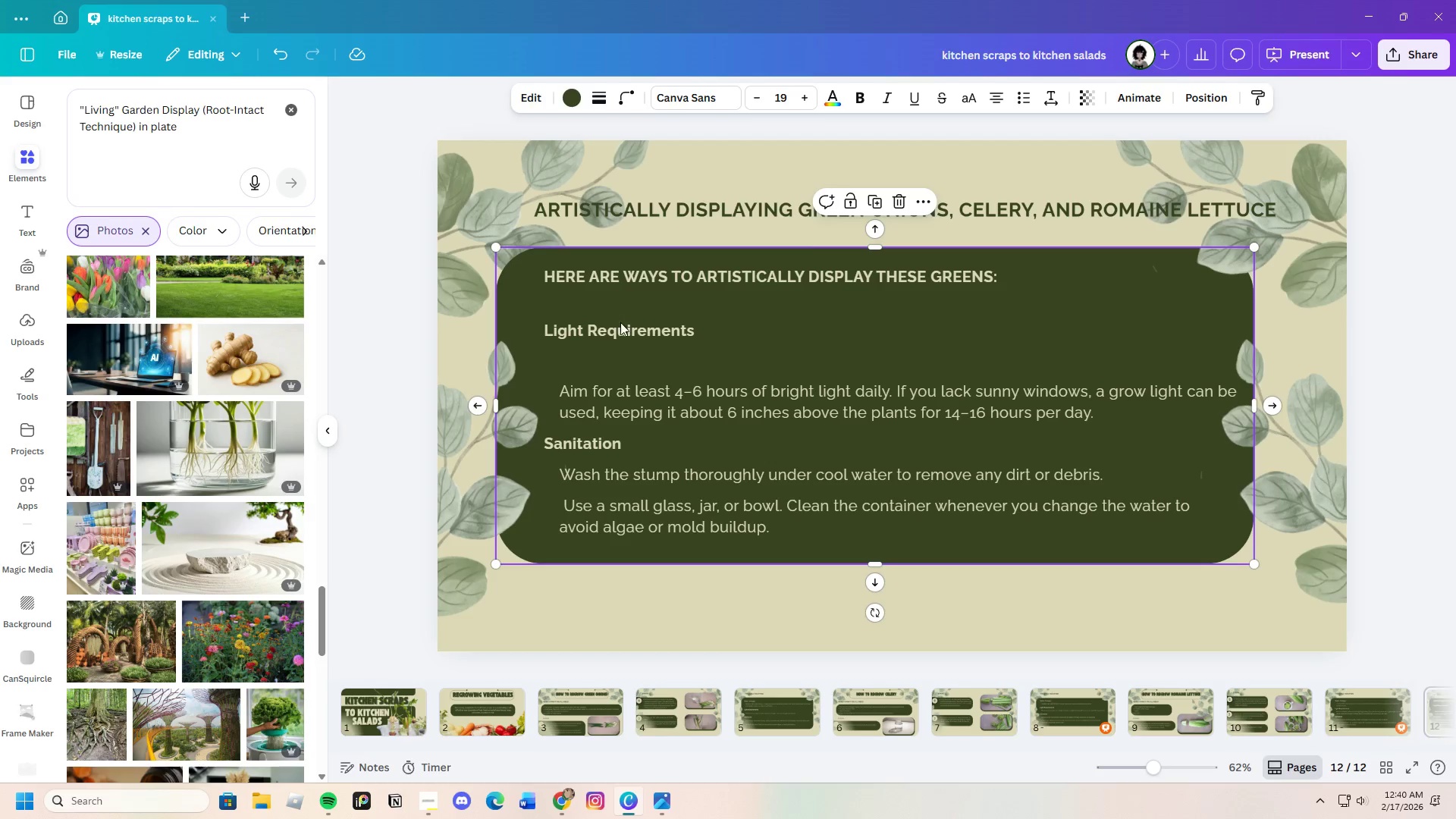 
double_click([624, 329])
 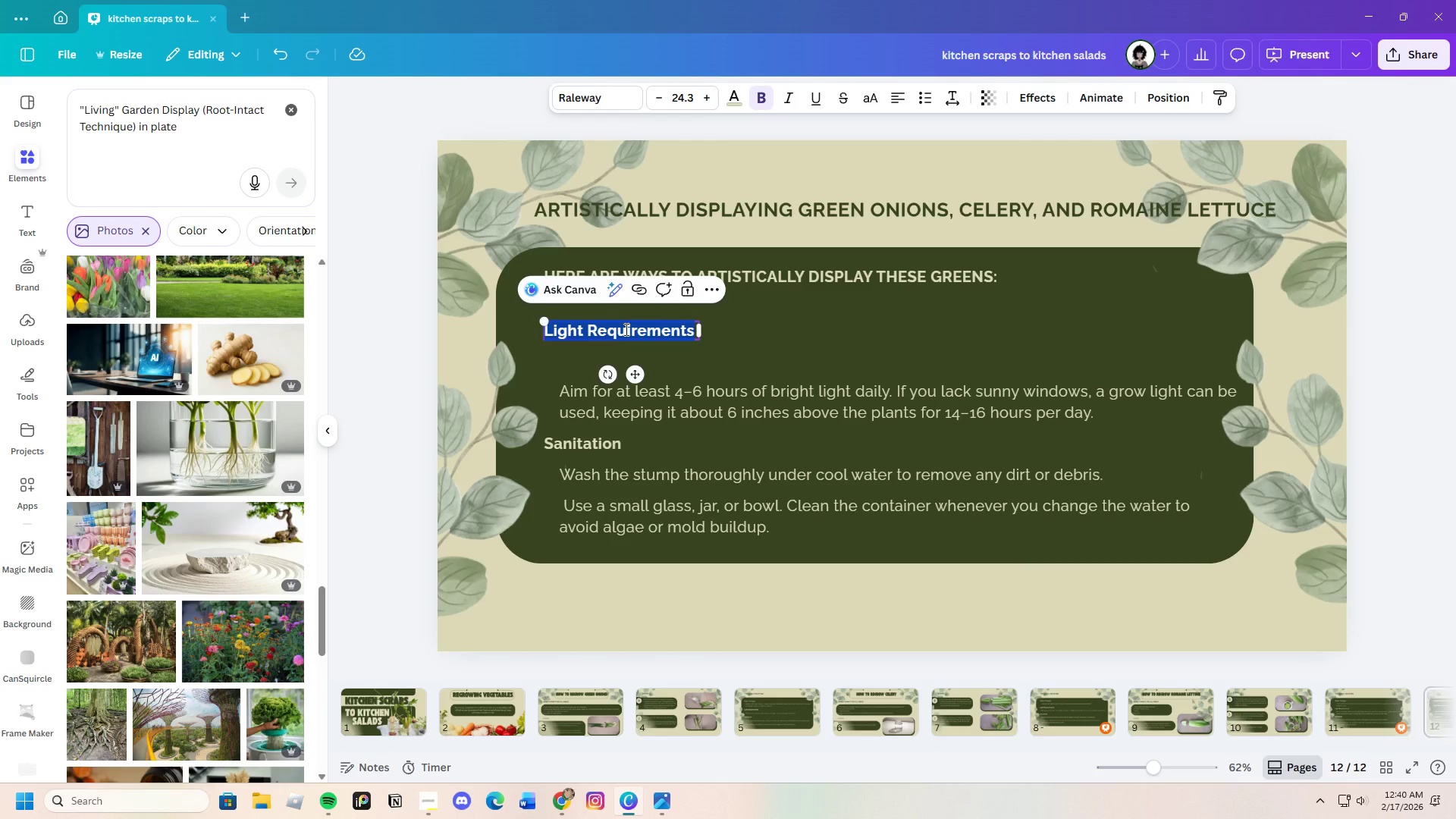 
key(Backspace)
 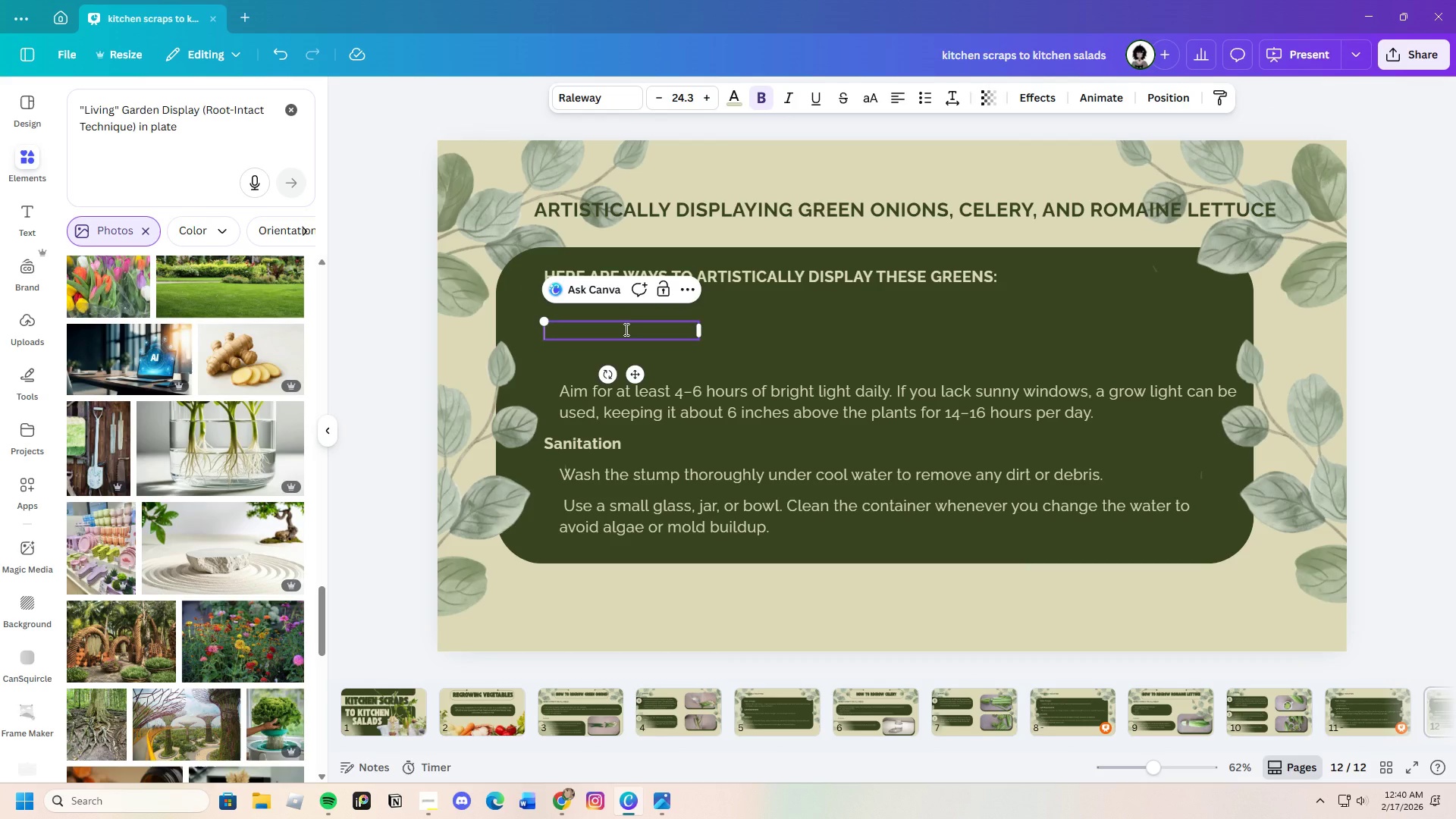 
key(Control+V)
 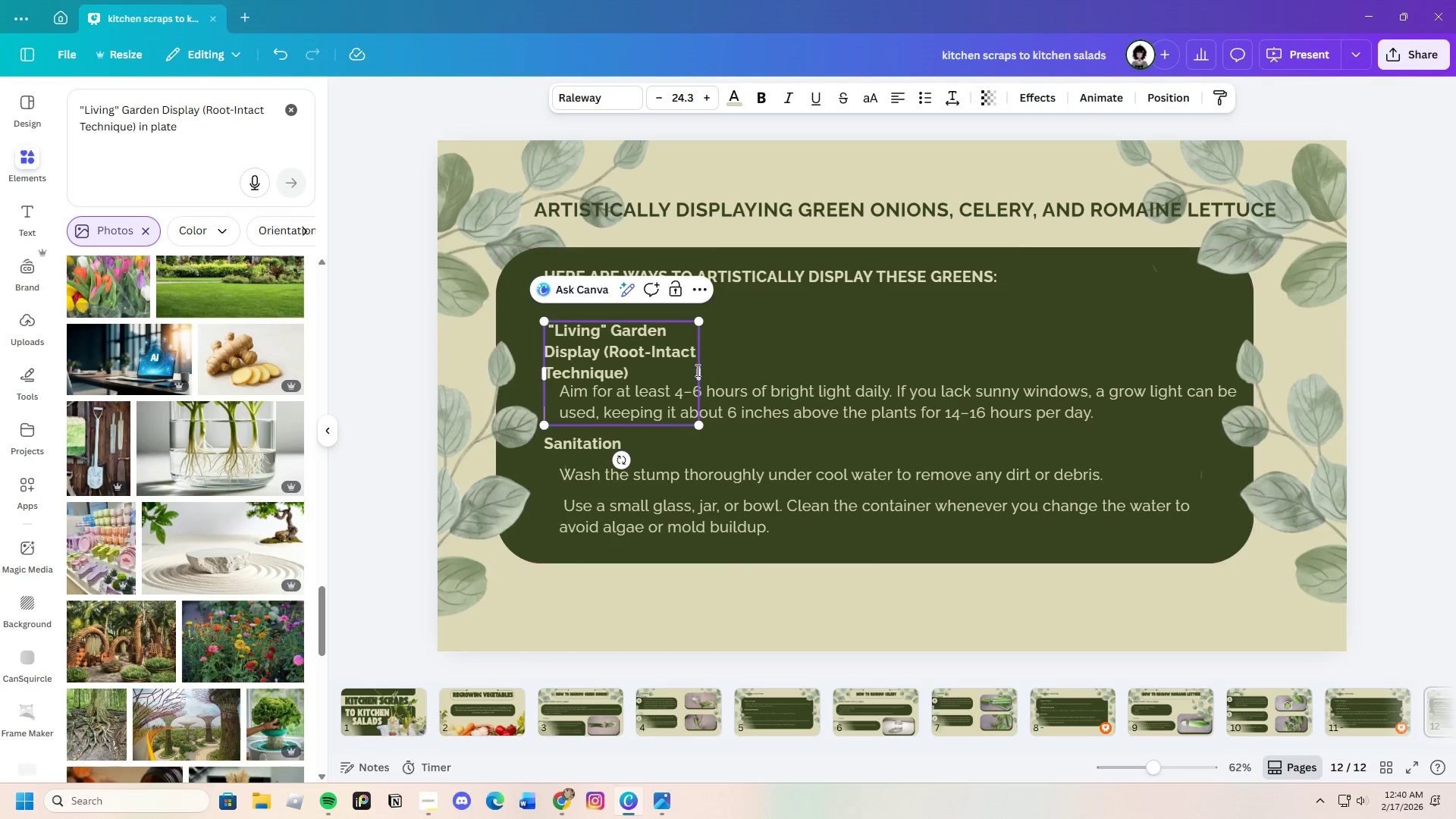 
left_click_drag(start_coordinate=[702, 369], to_coordinate=[924, 343])
 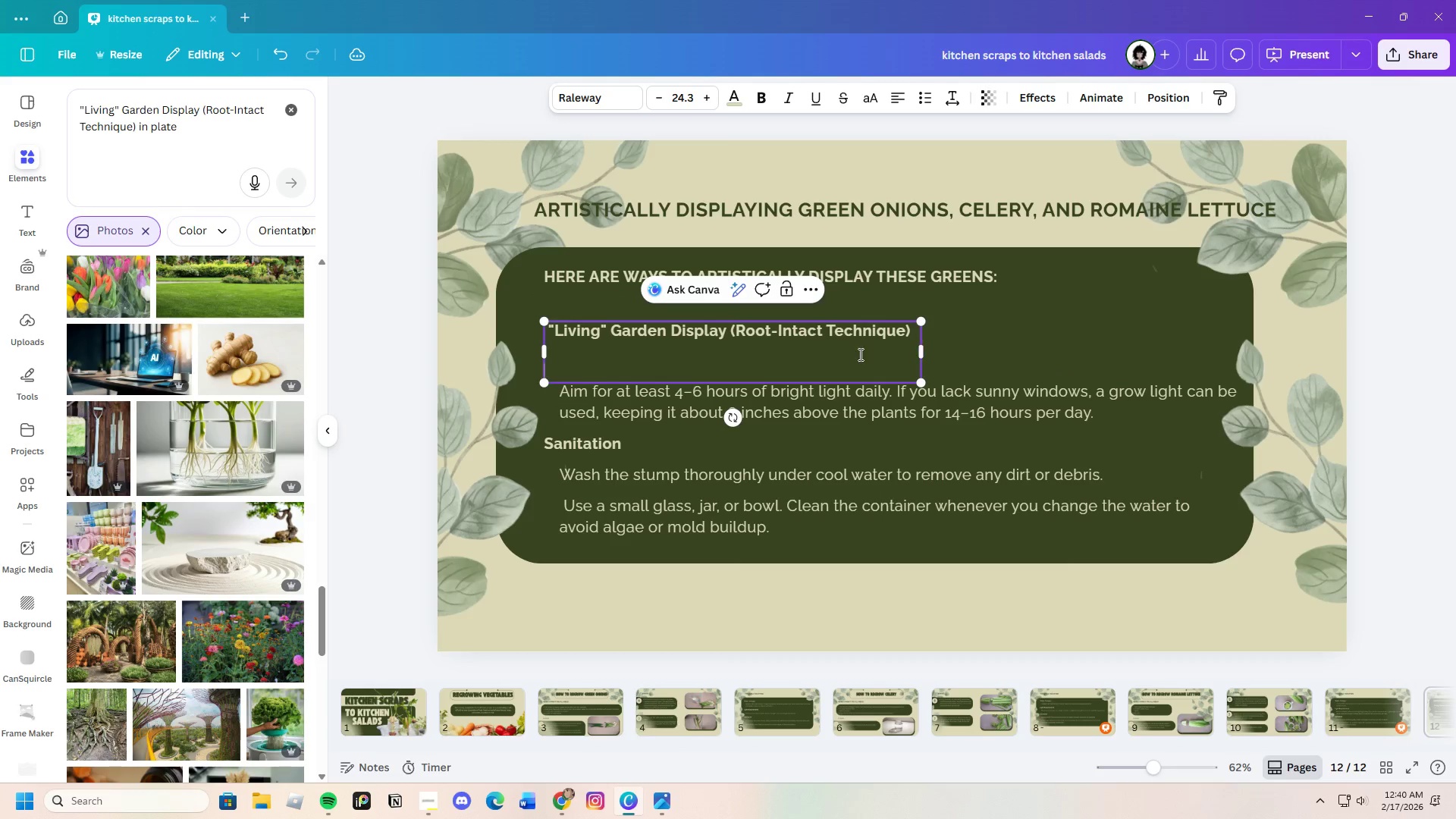 
left_click([859, 354])
 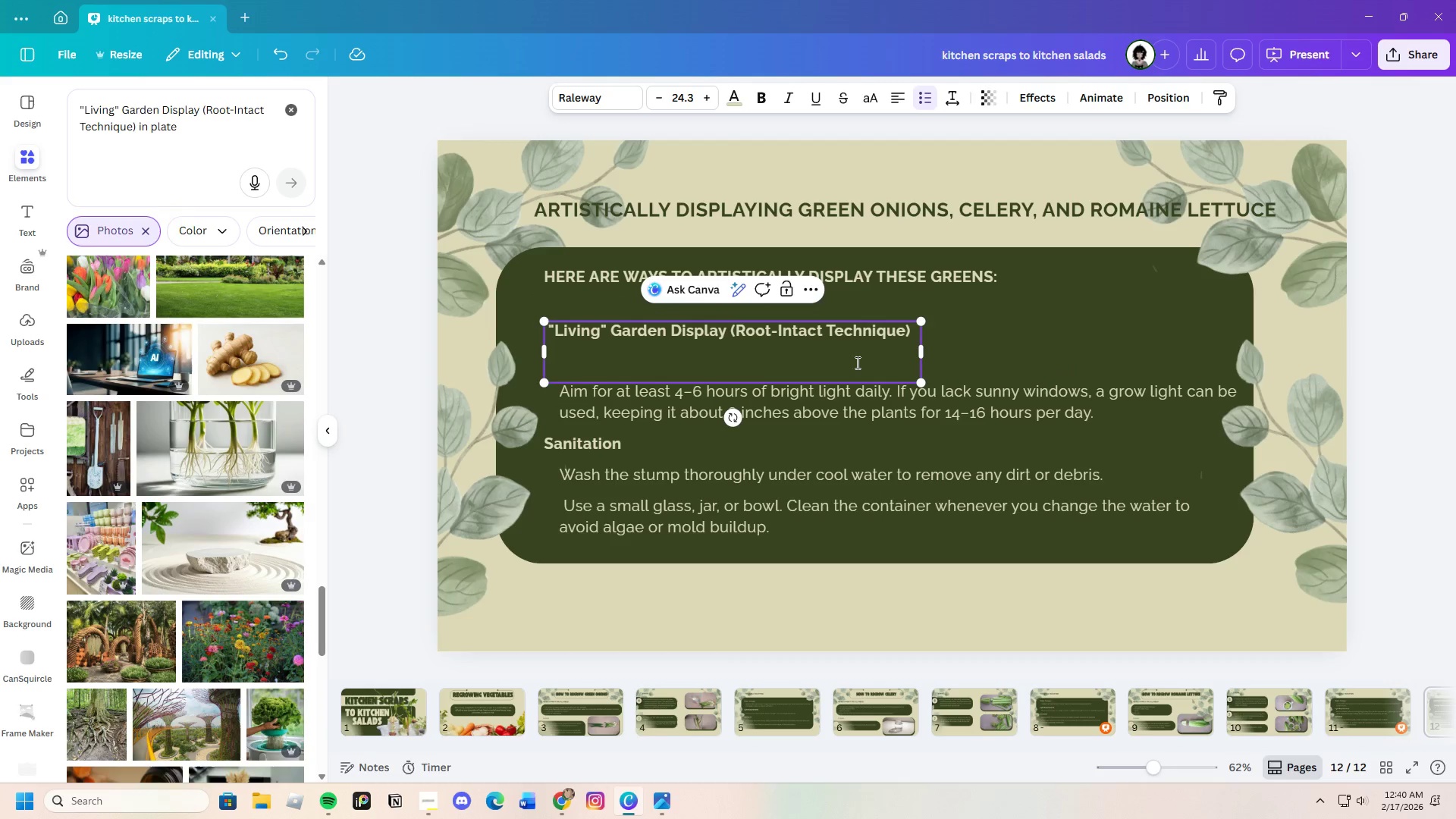 
left_click([856, 363])
 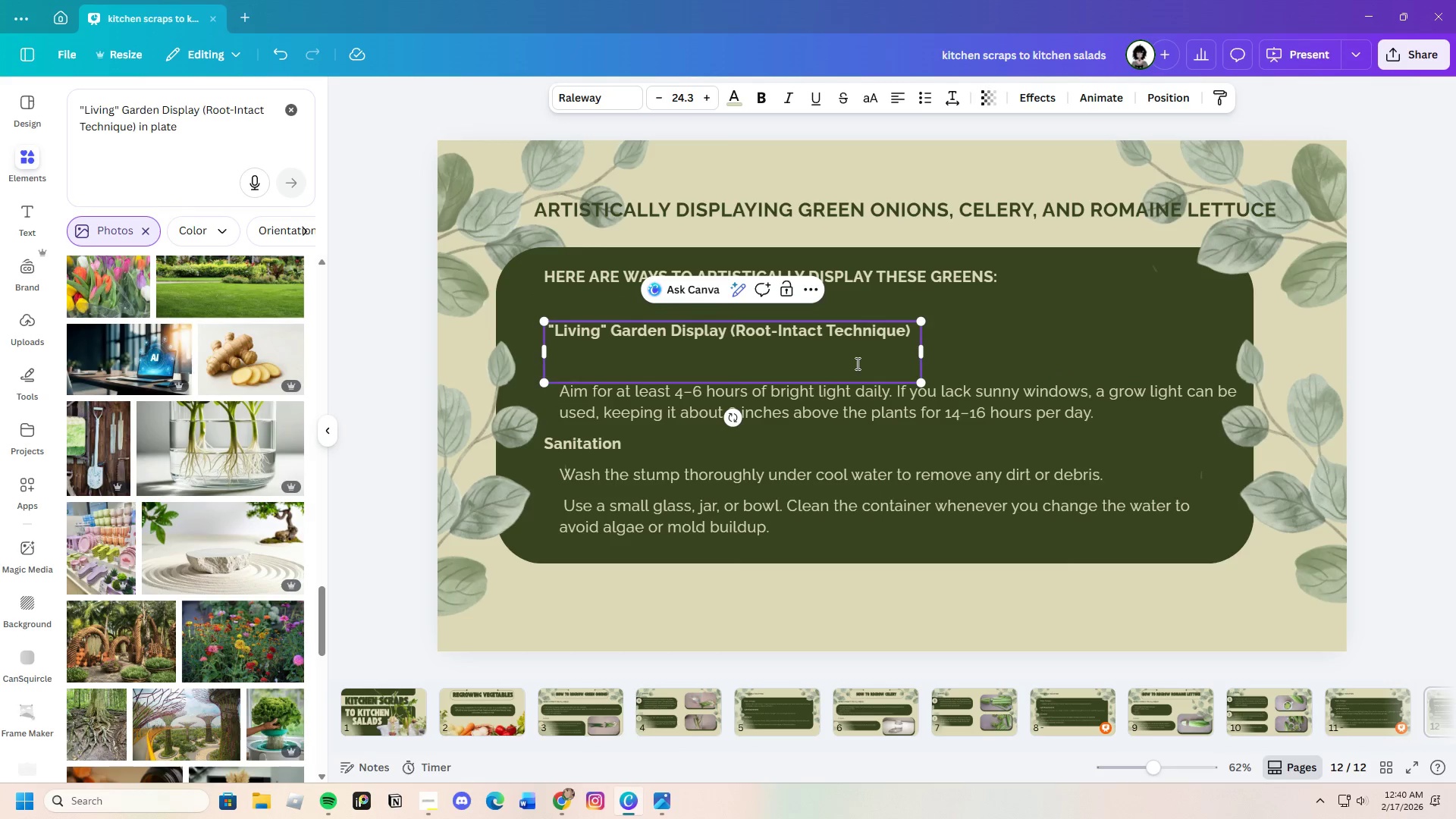 
key(Backspace)
 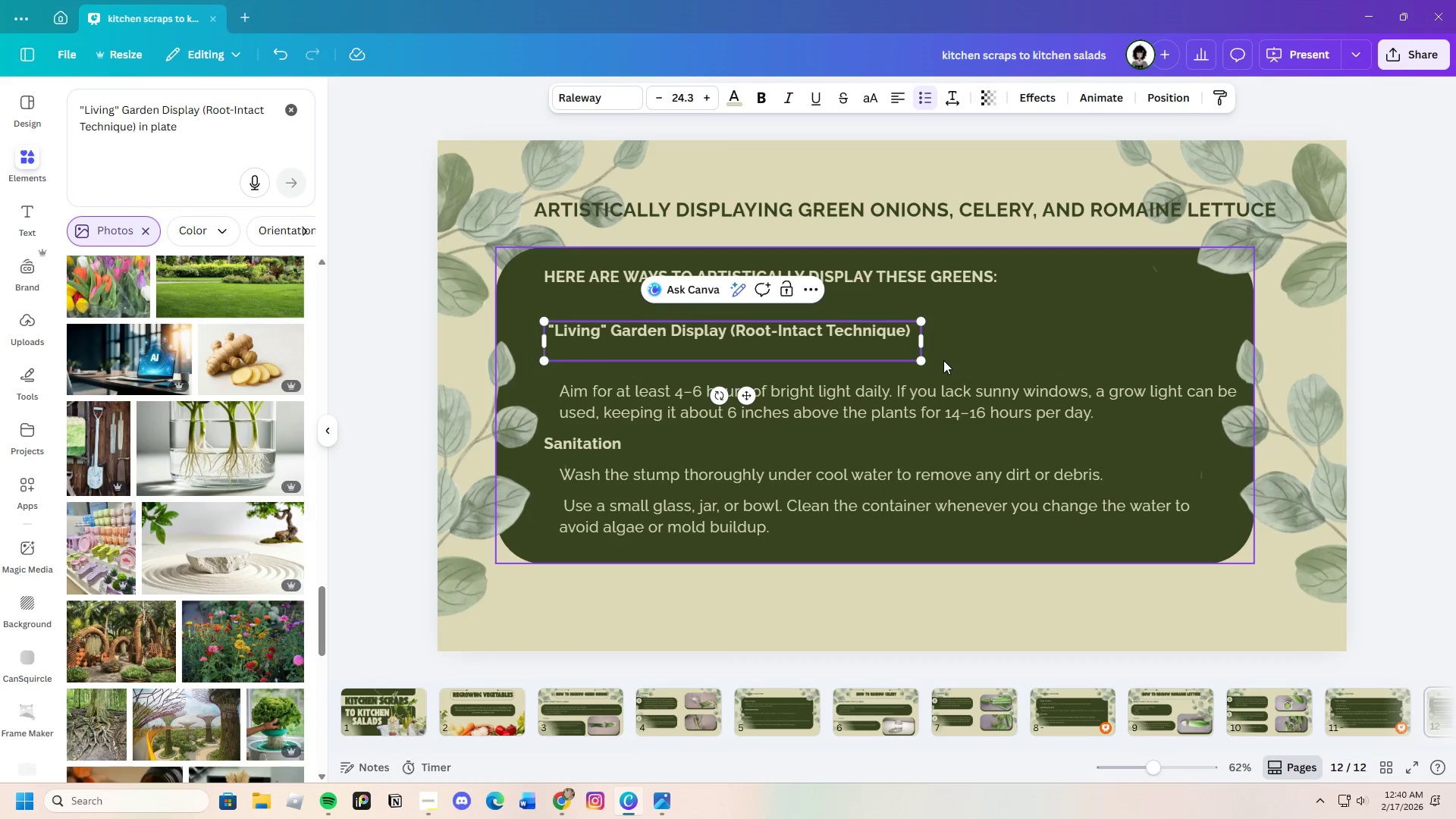 
key(Backspace)
 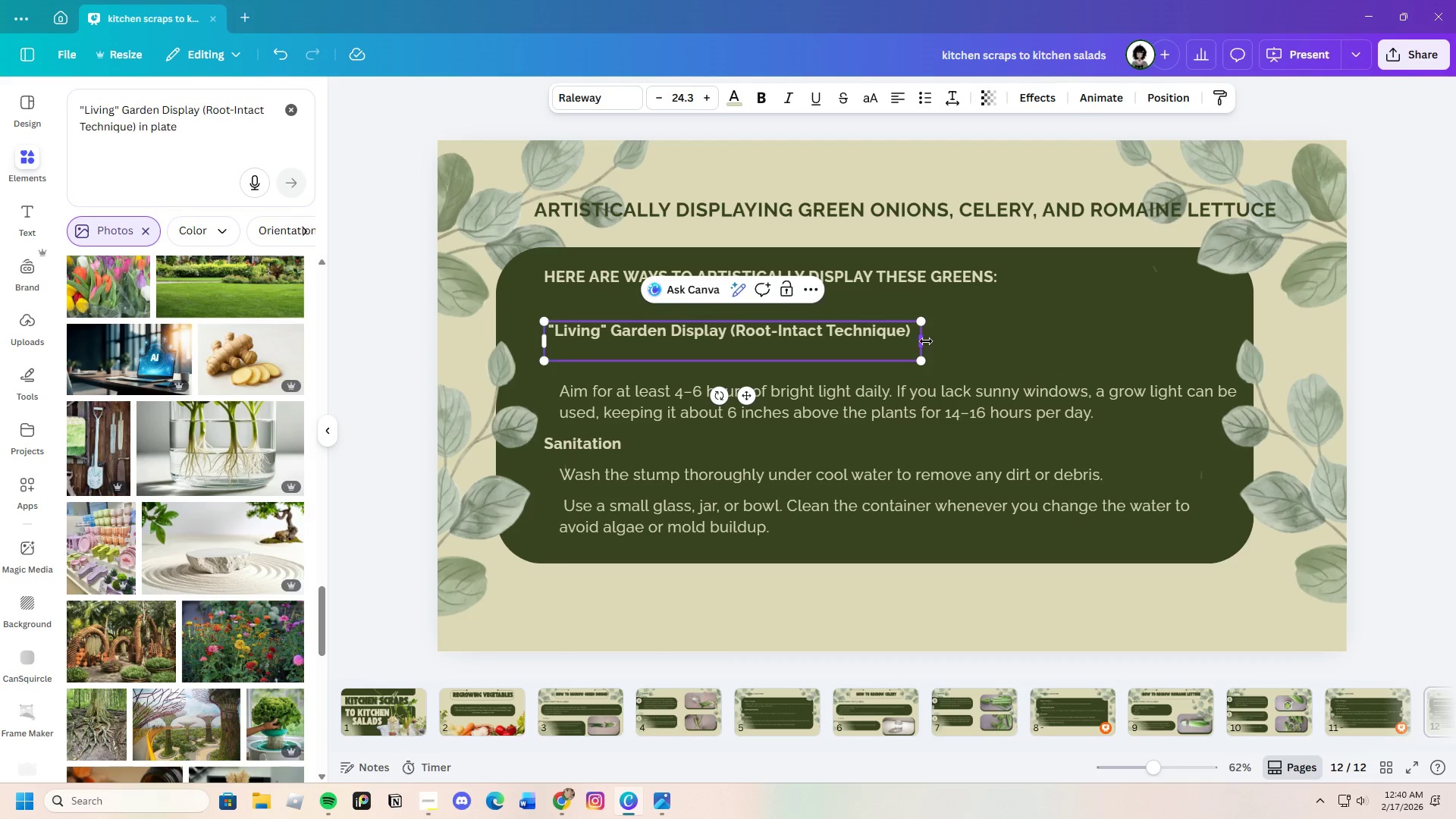 
left_click_drag(start_coordinate=[926, 341], to_coordinate=[983, 331])
 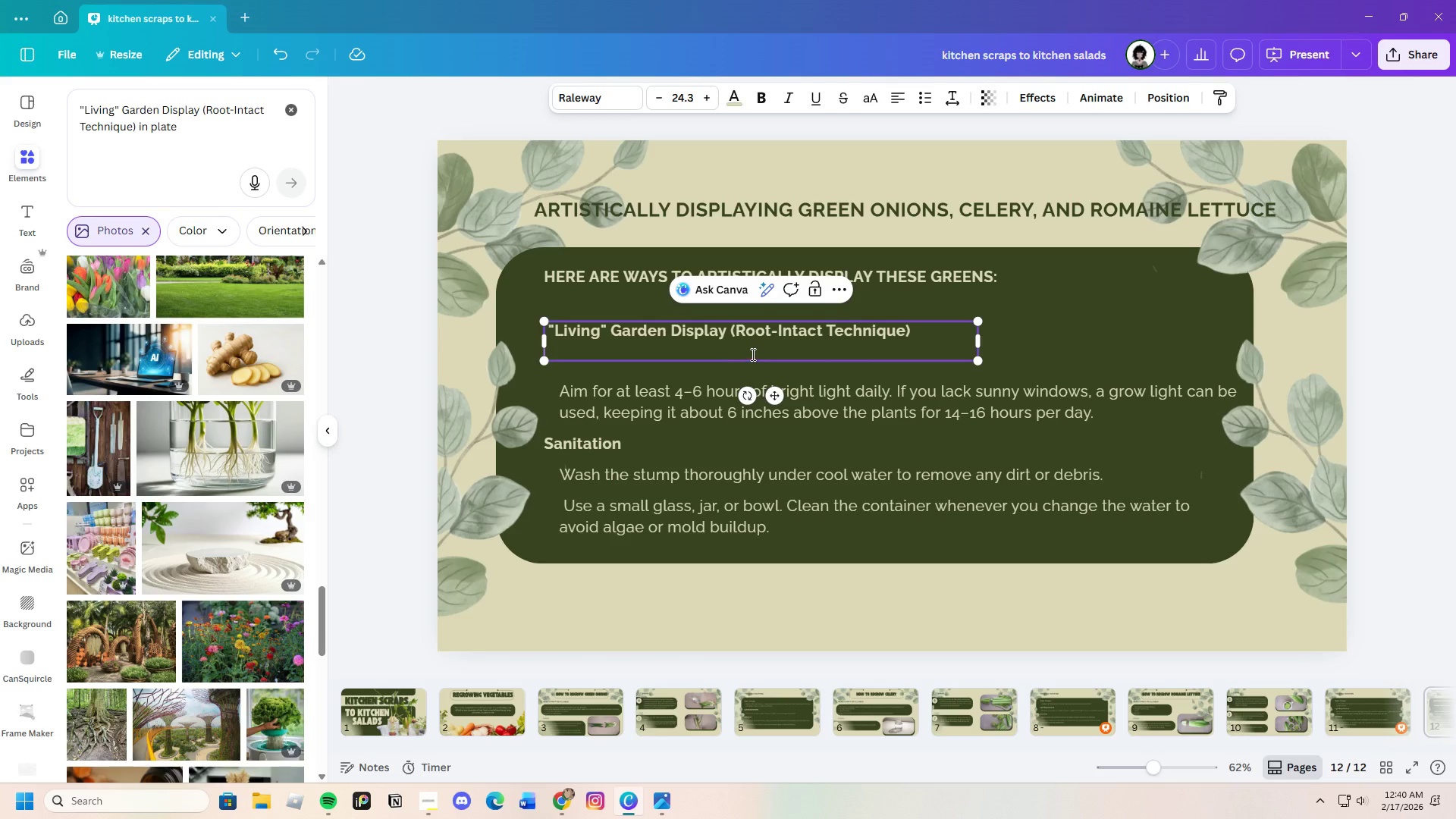 
left_click([752, 354])
 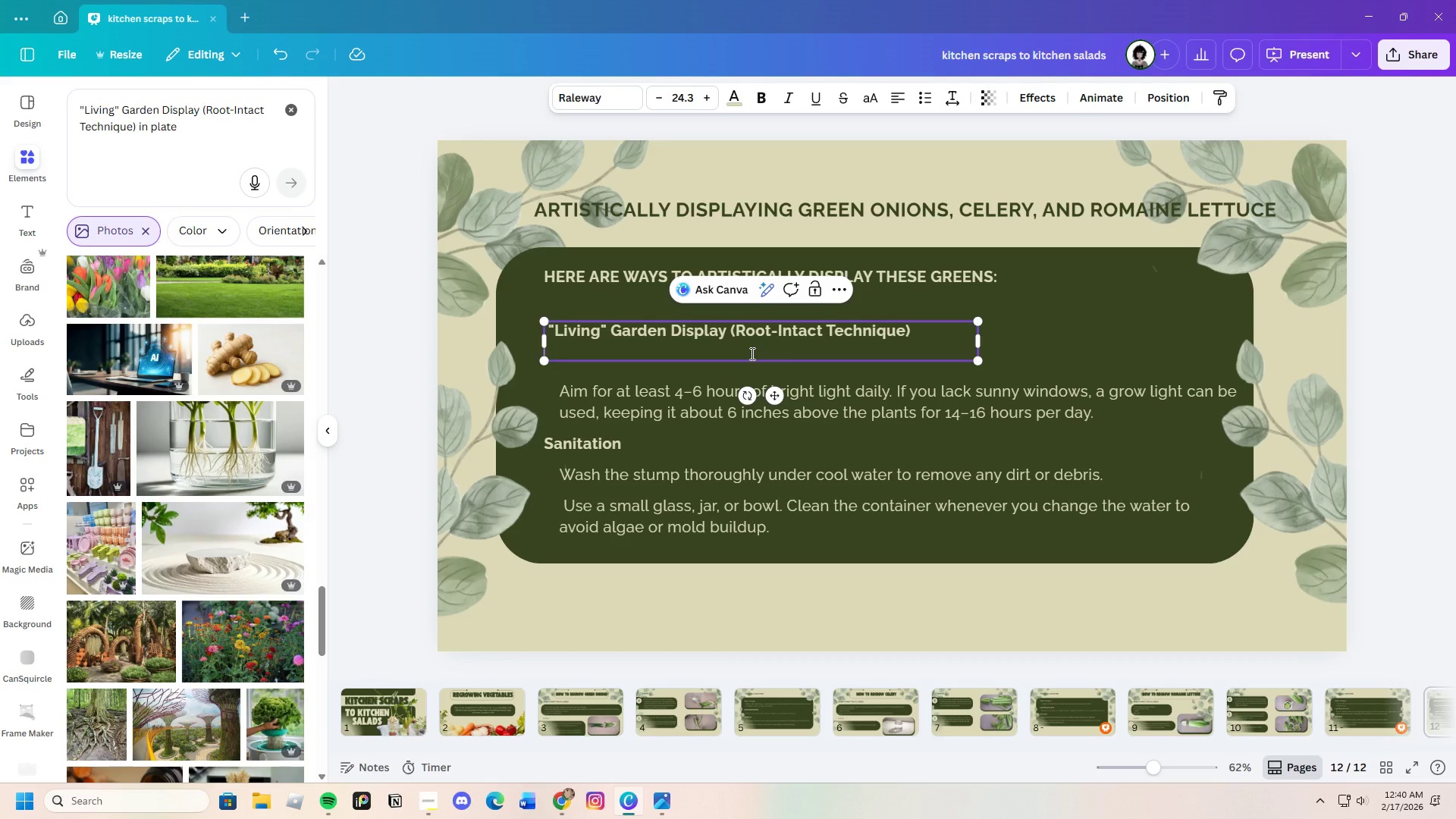 
key(Backspace)
 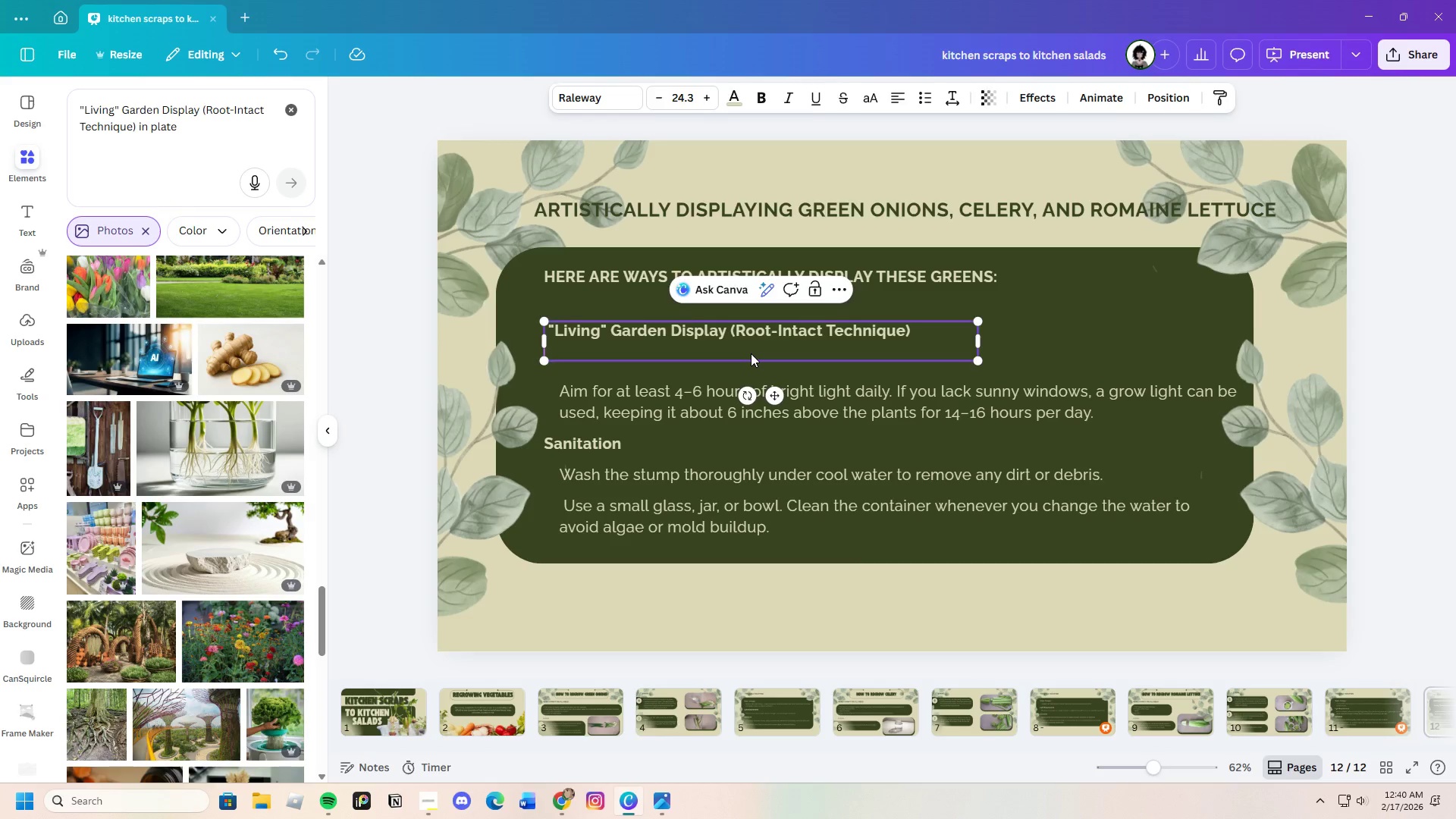 
left_click([751, 353])
 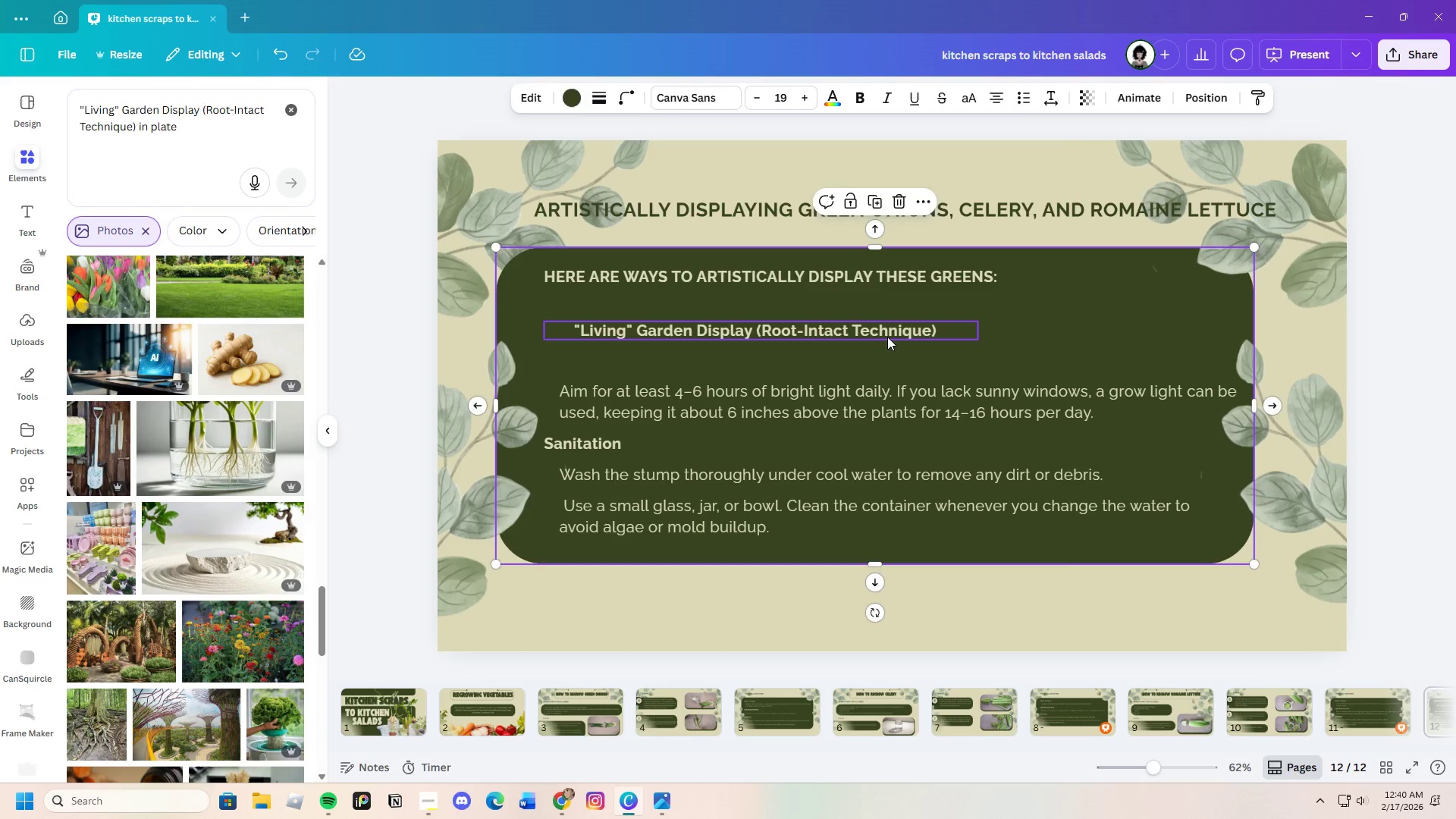 
left_click([888, 337])
 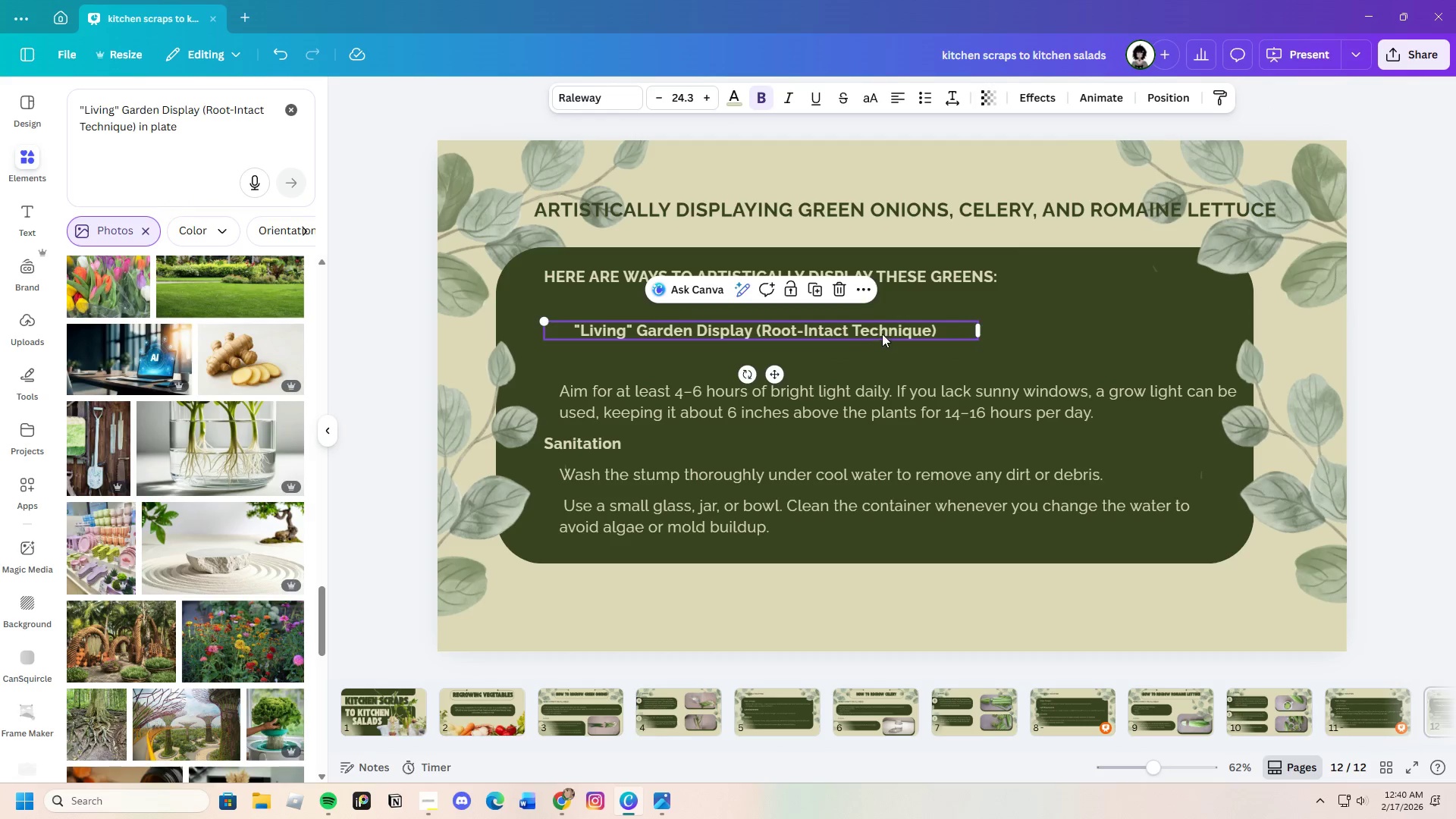 
left_click_drag(start_coordinate=[885, 334], to_coordinate=[855, 326])
 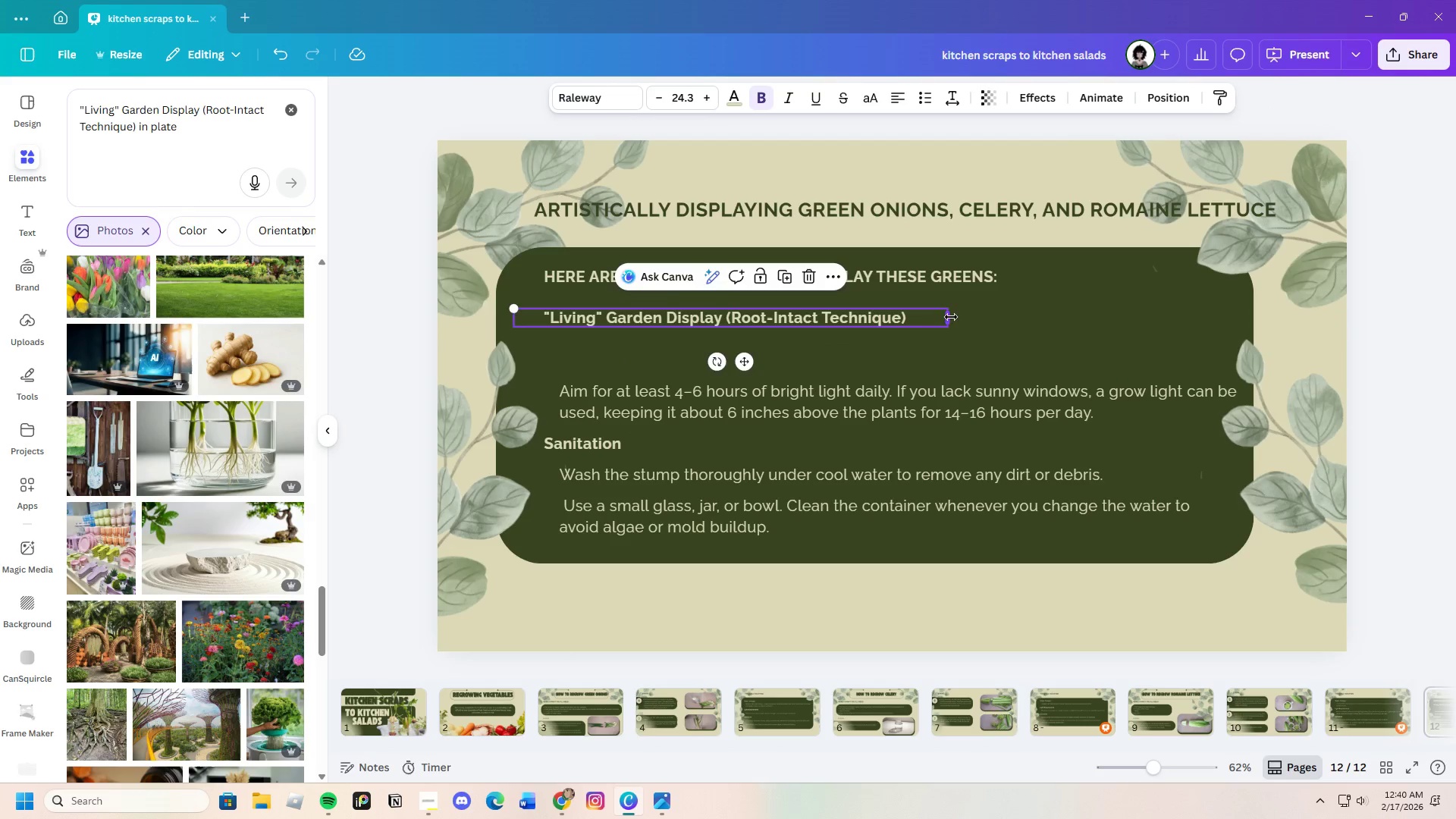 
left_click_drag(start_coordinate=[951, 317], to_coordinate=[924, 309])
 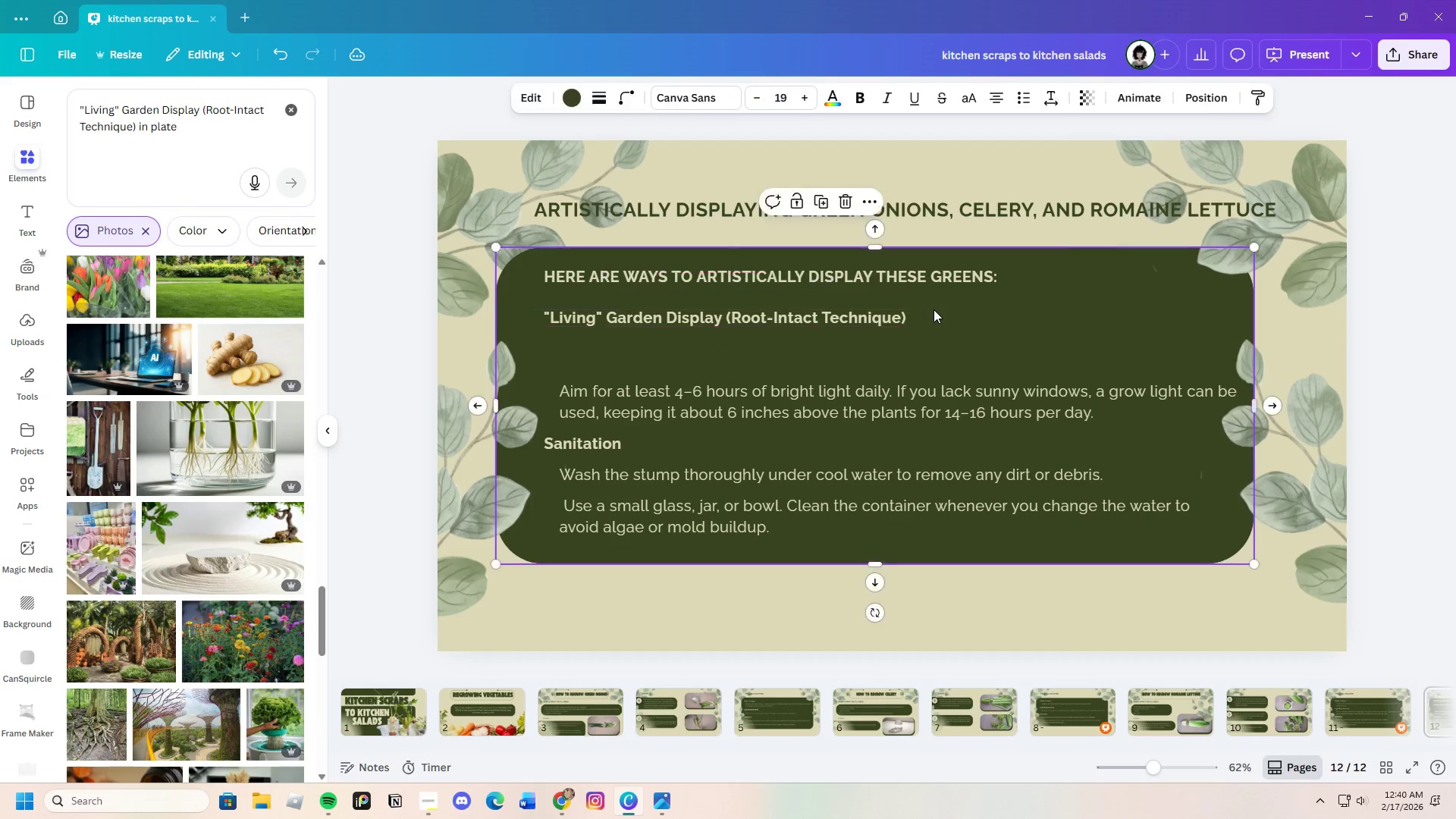 
left_click([934, 309])
 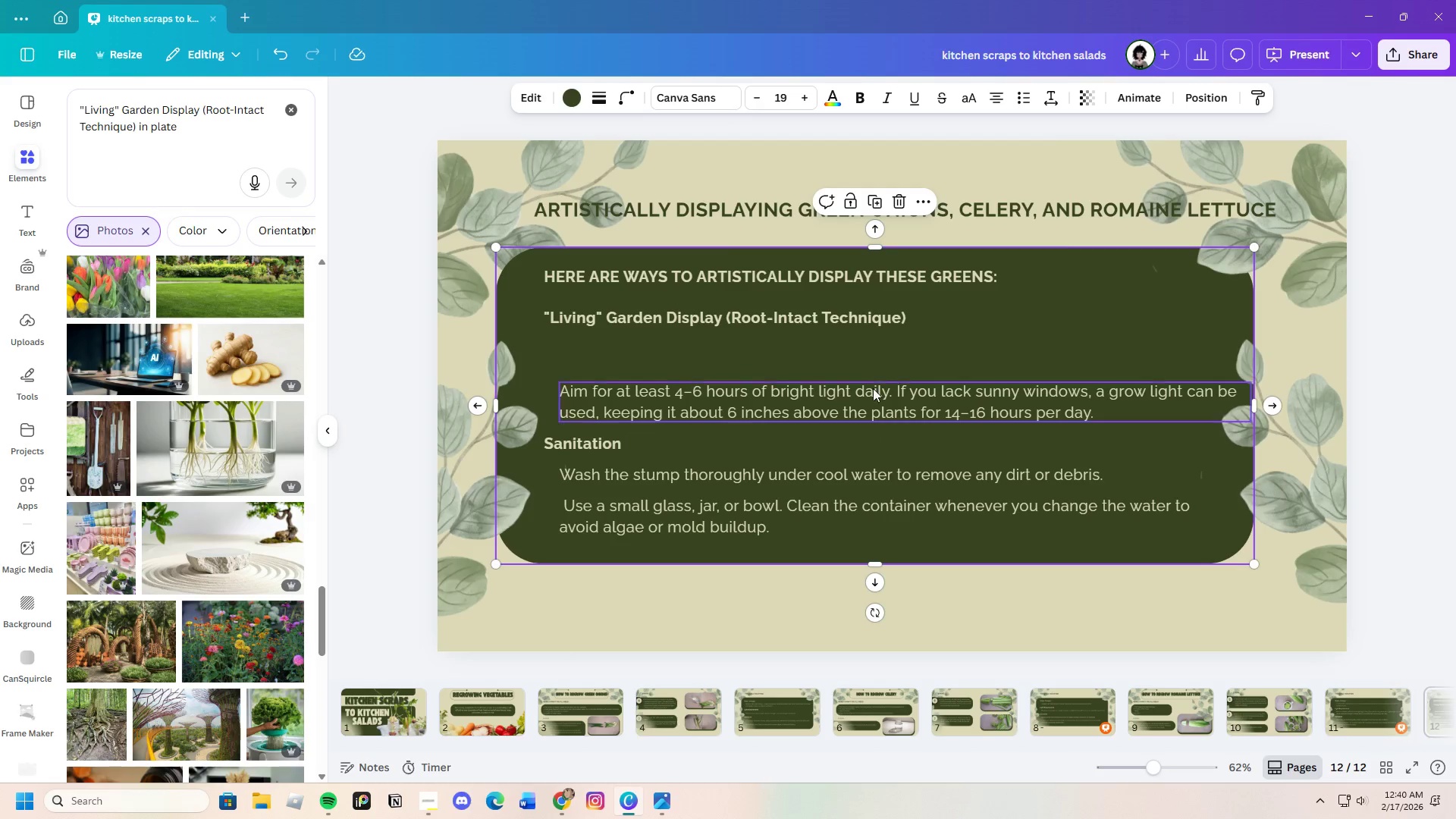 
left_click_drag(start_coordinate=[871, 388], to_coordinate=[870, 346])
 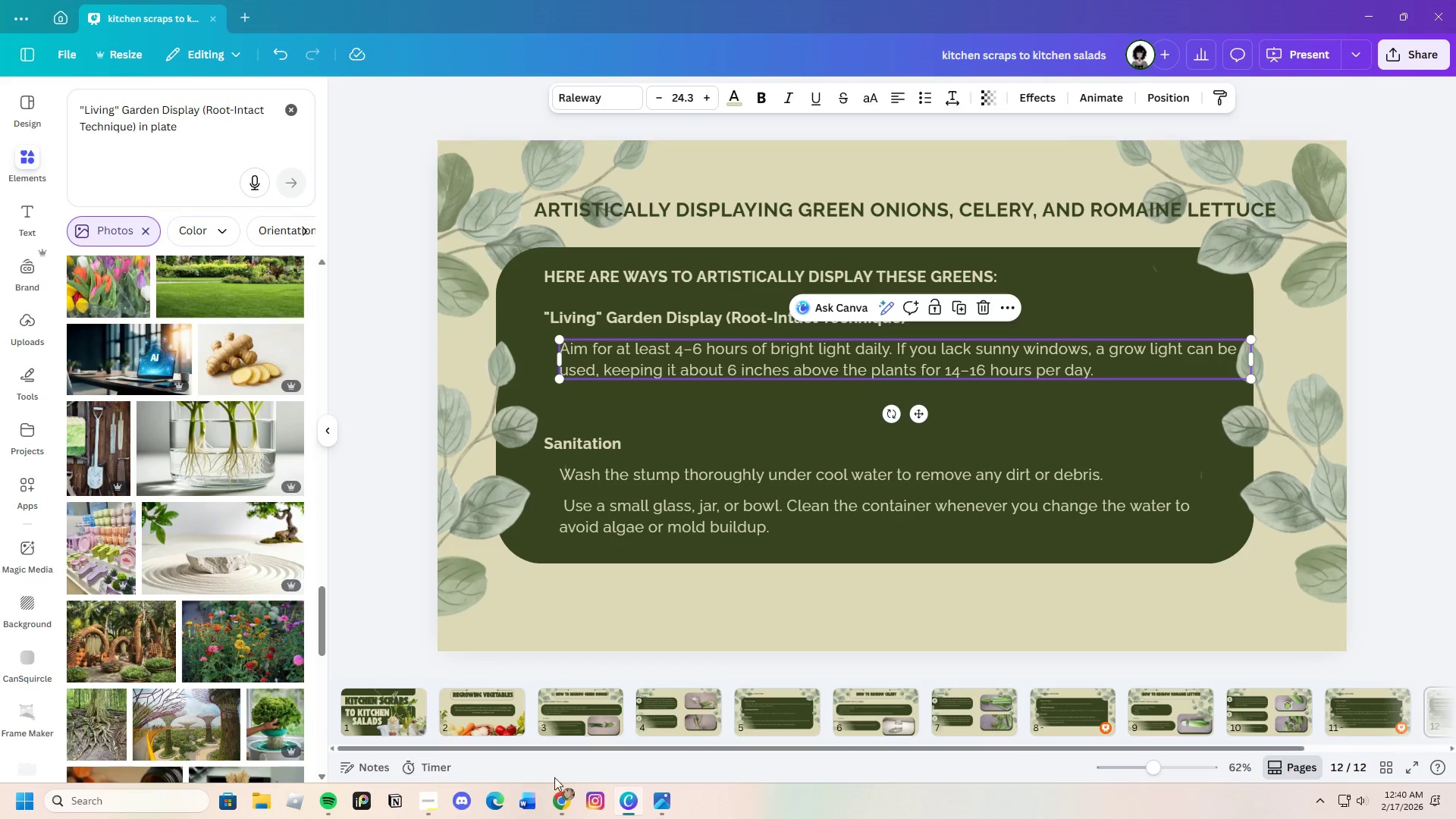 
left_click([565, 800])
 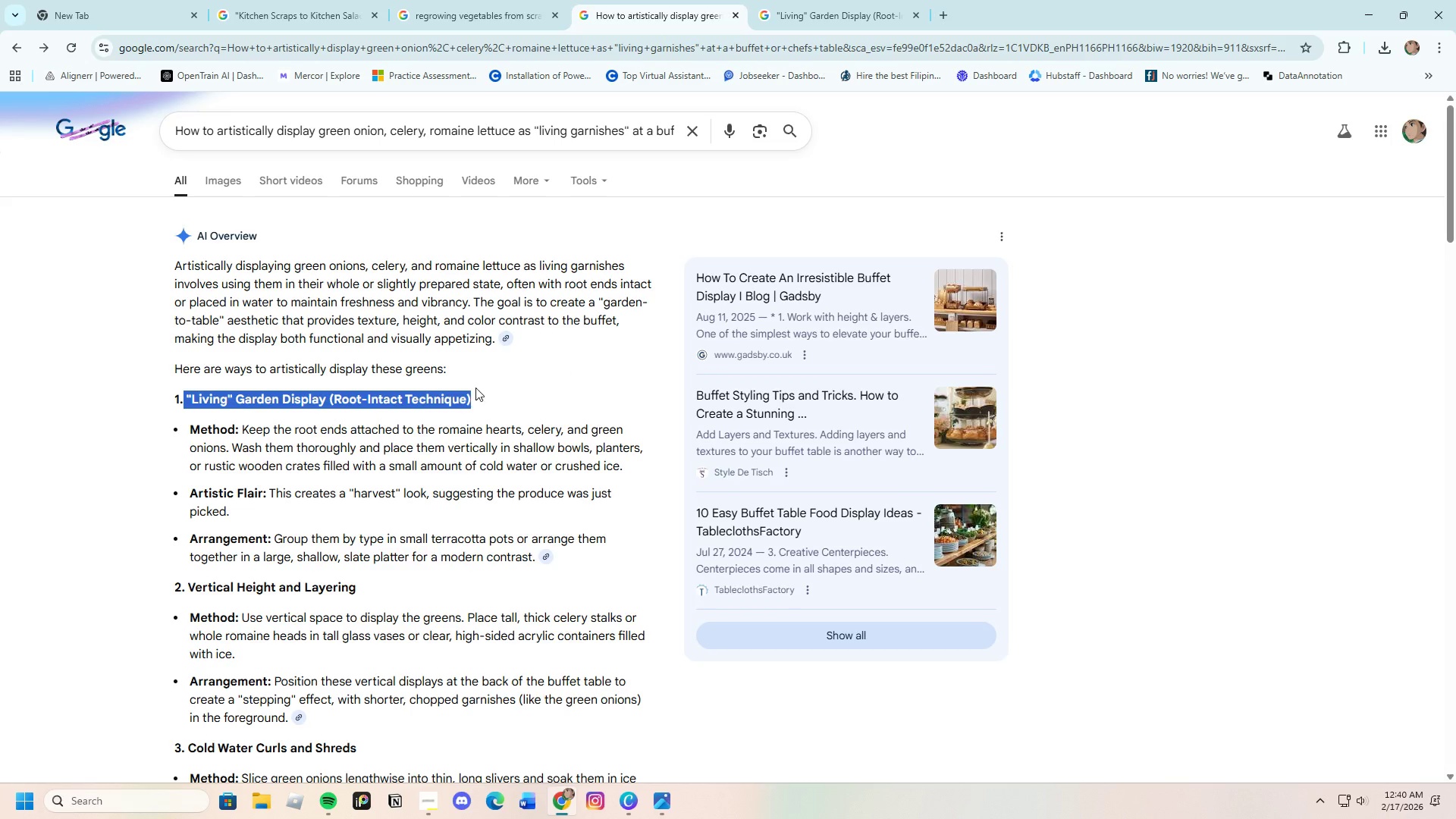 
left_click([480, 406])
 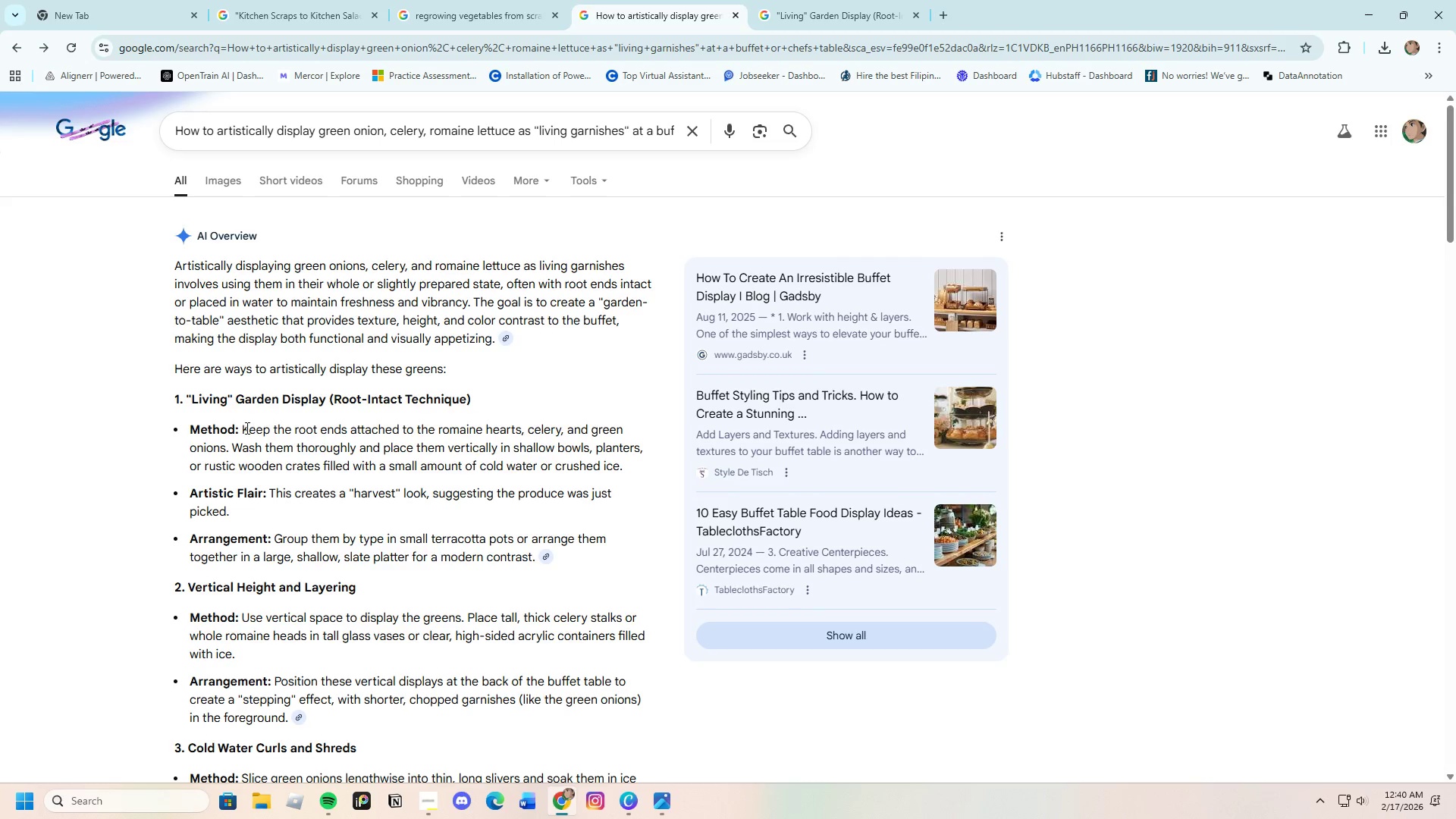 
left_click_drag(start_coordinate=[242, 428], to_coordinate=[623, 457])
 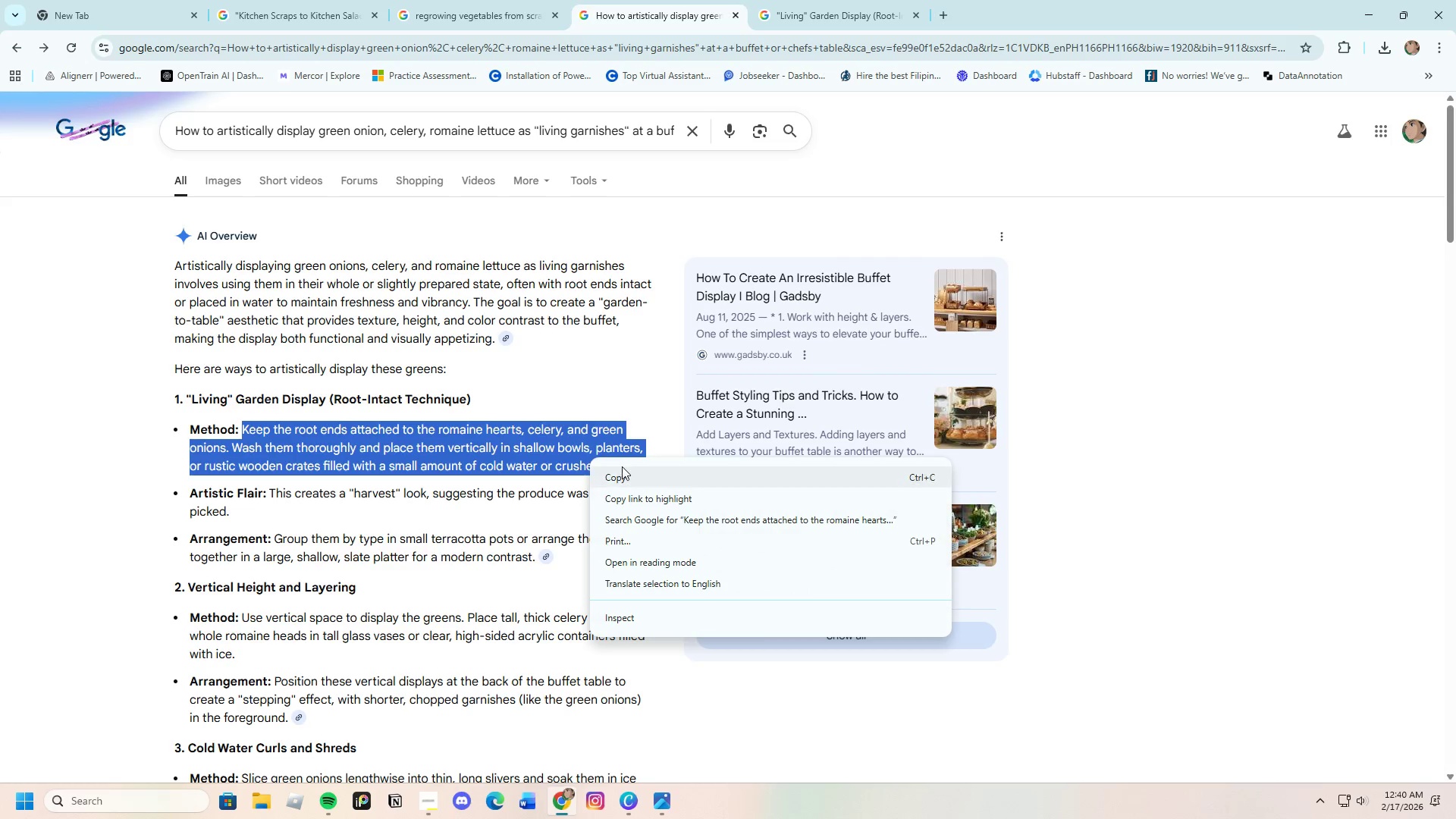 
left_click([622, 466])
 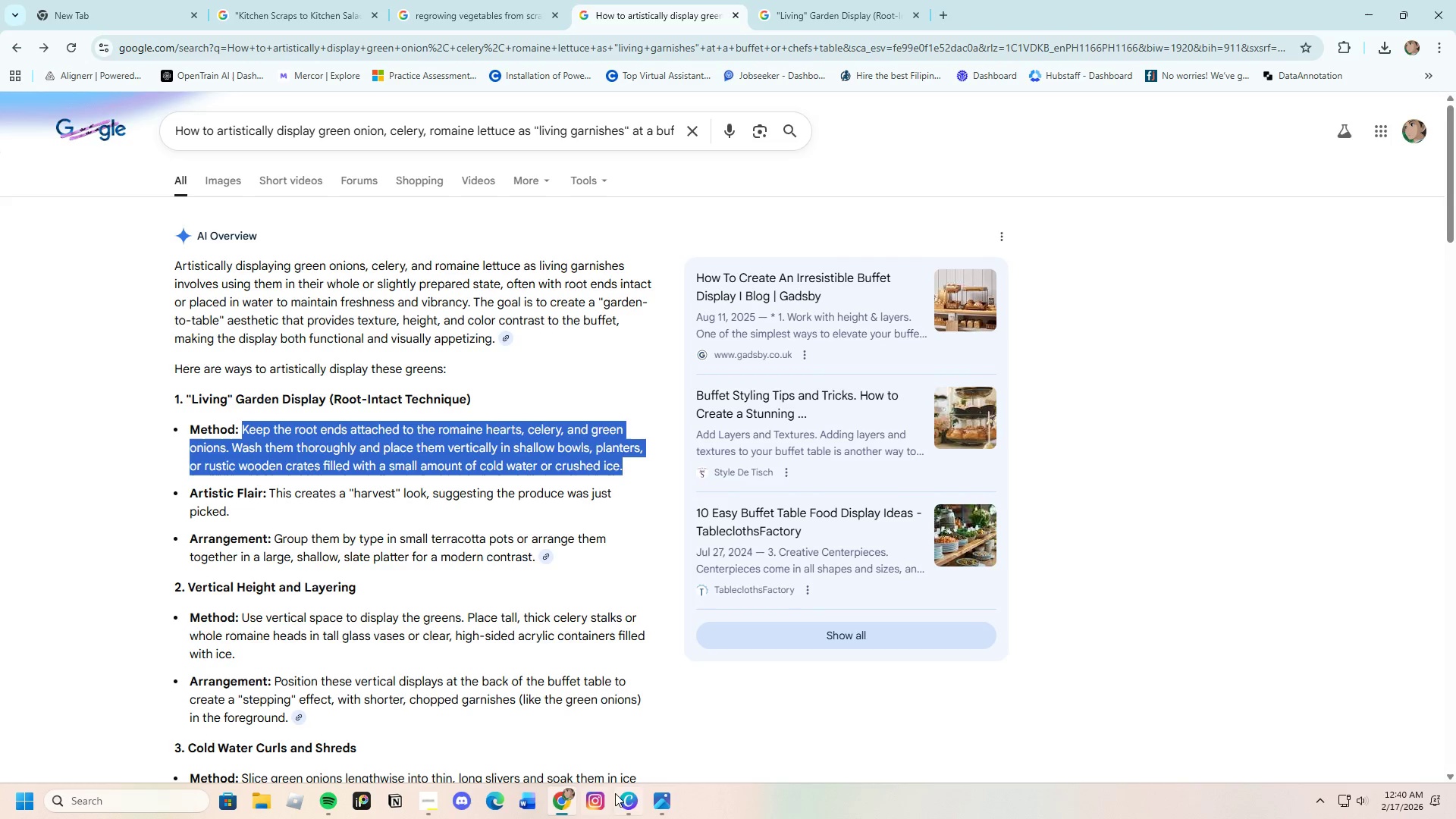 
left_click([626, 797])
 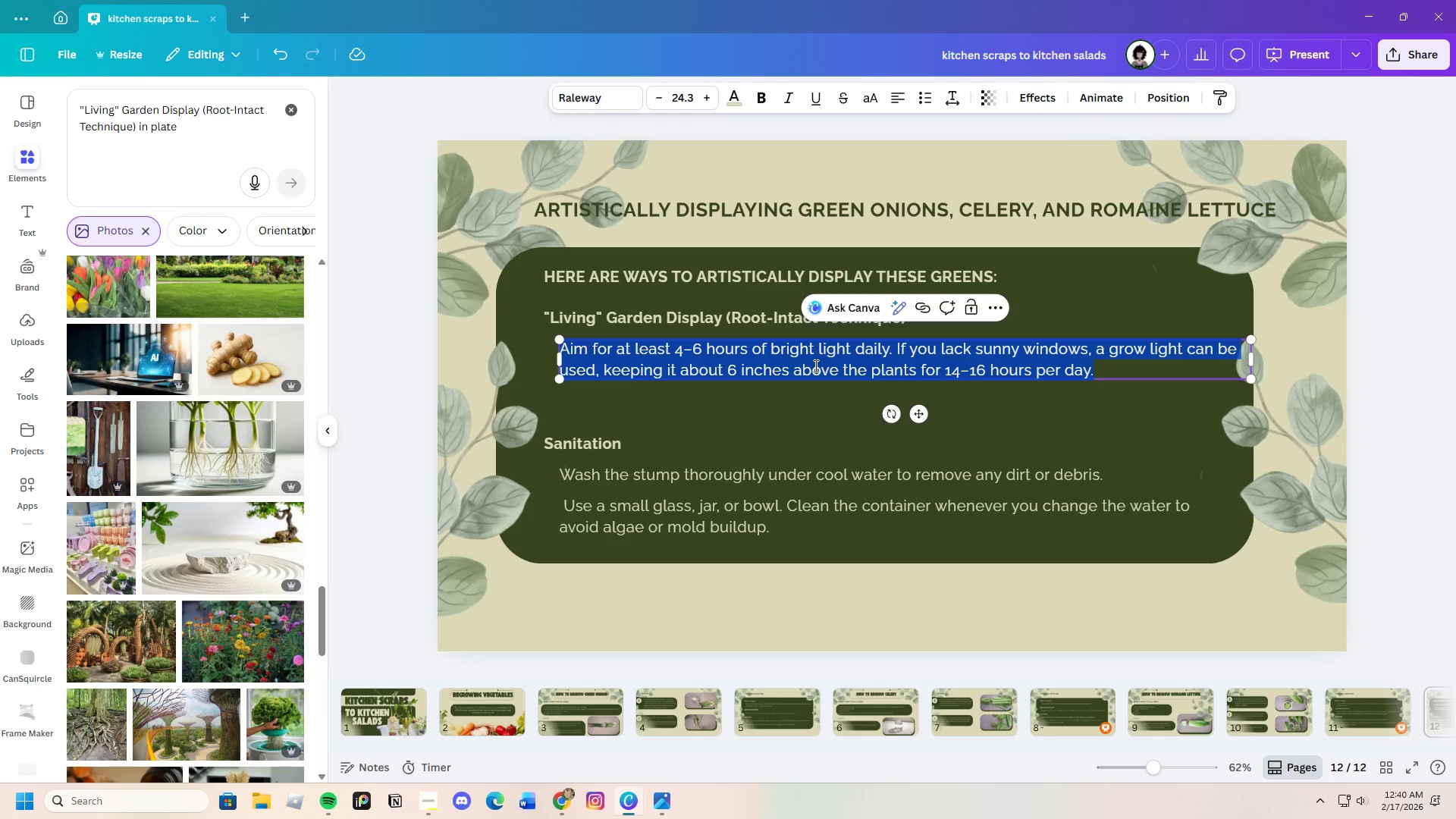 
key(Backspace)
 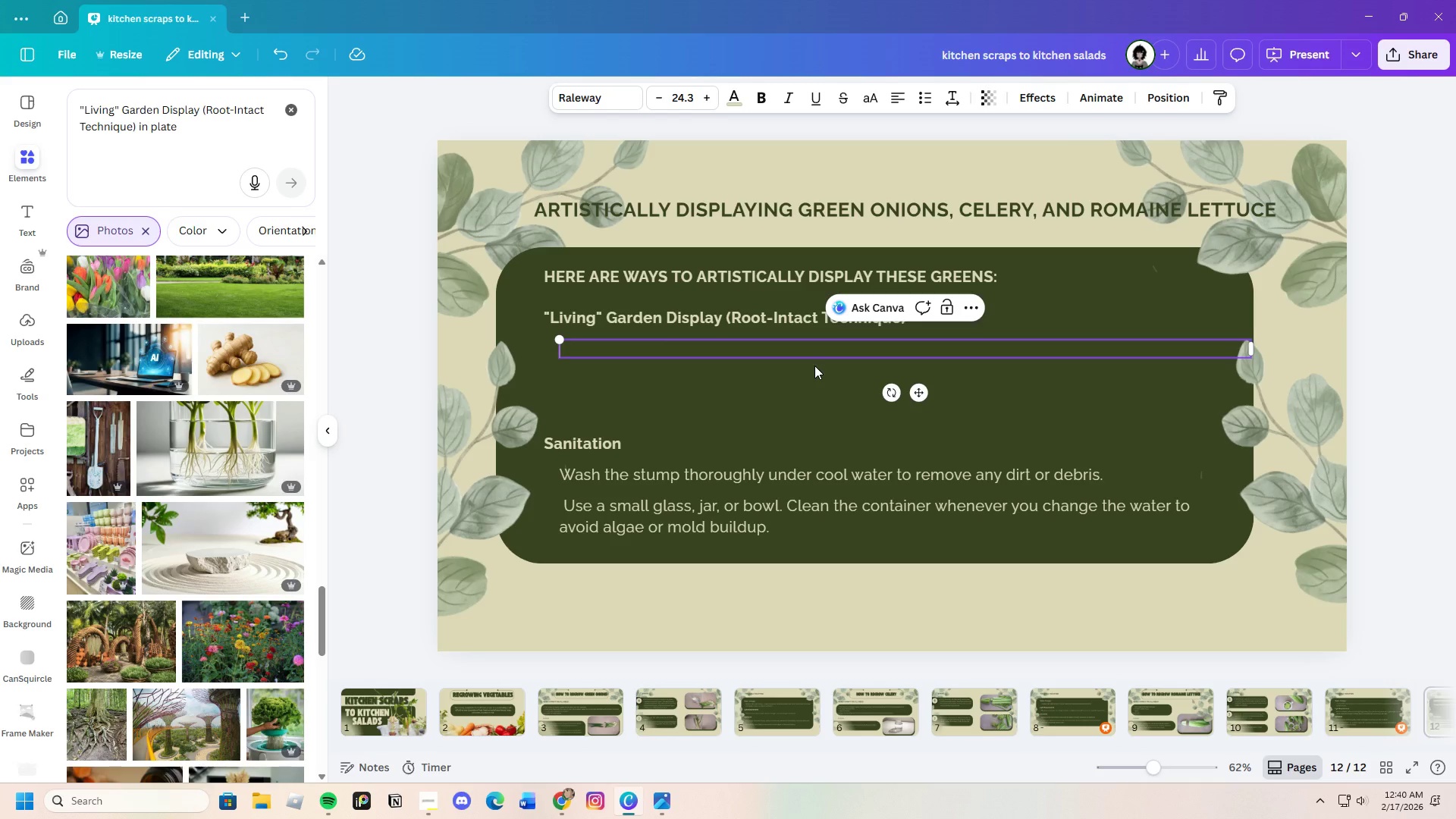 
key(Control+V)
 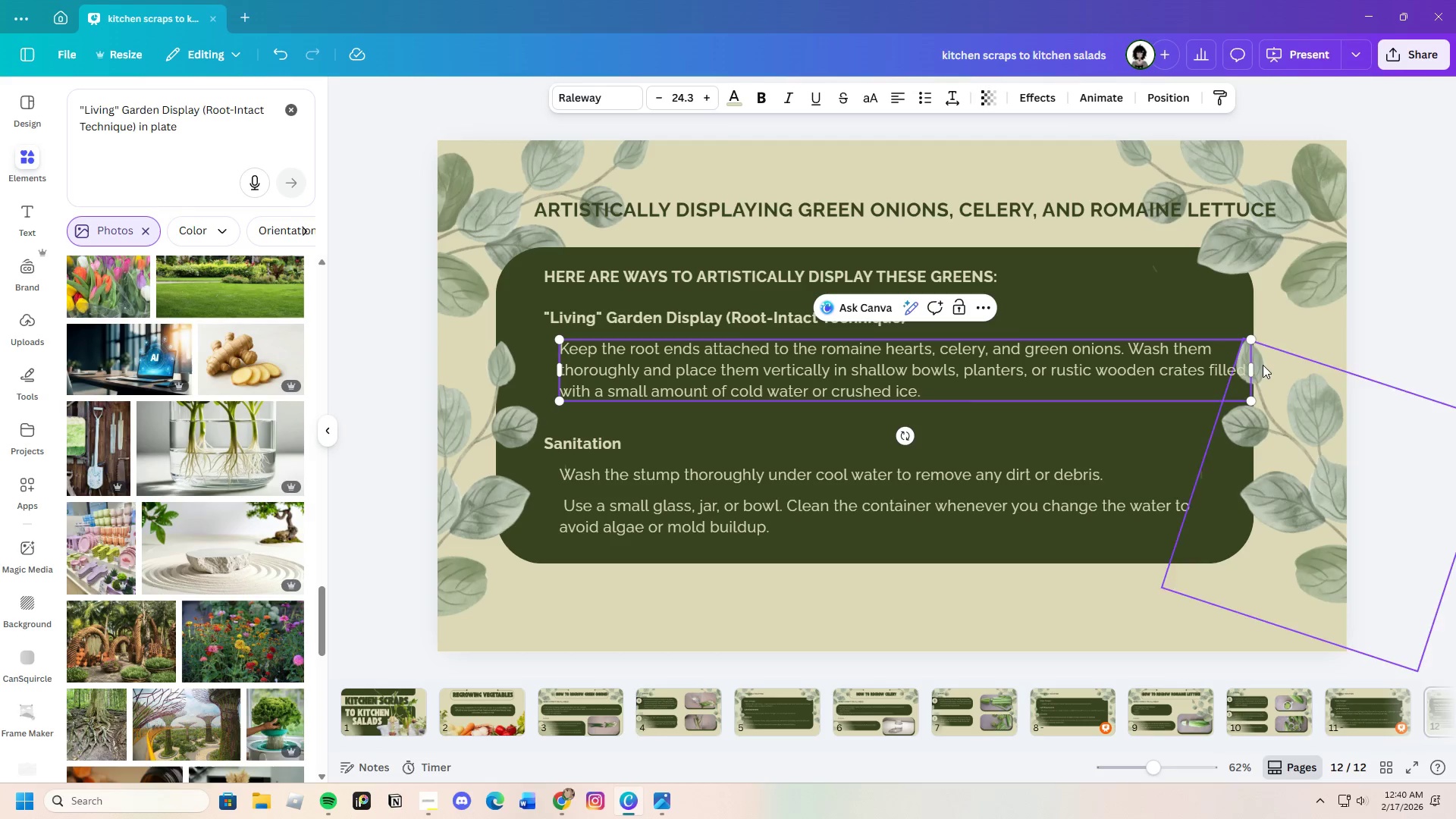 
left_click_drag(start_coordinate=[1251, 369], to_coordinate=[1203, 369])
 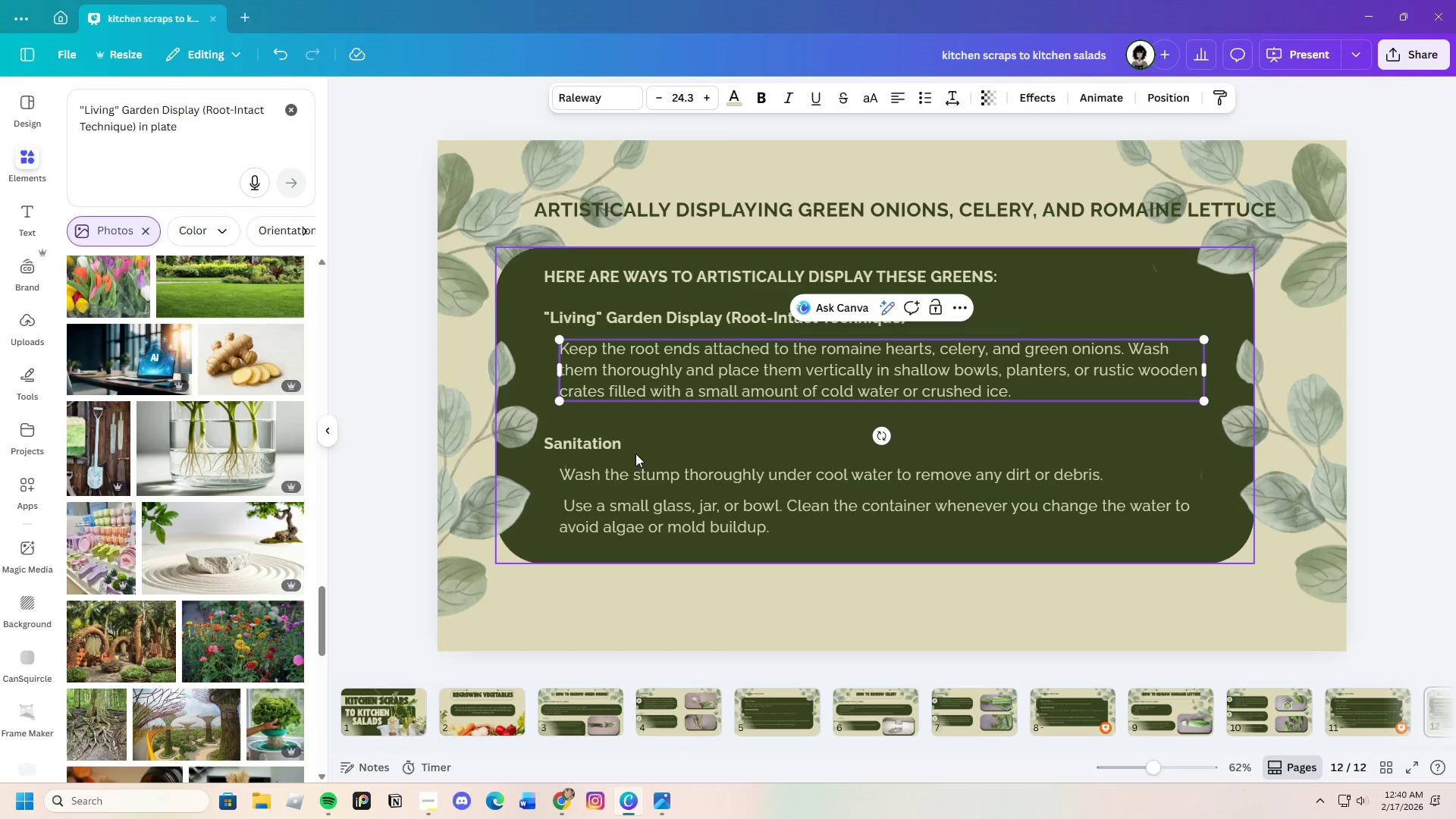 
left_click([692, 434])
 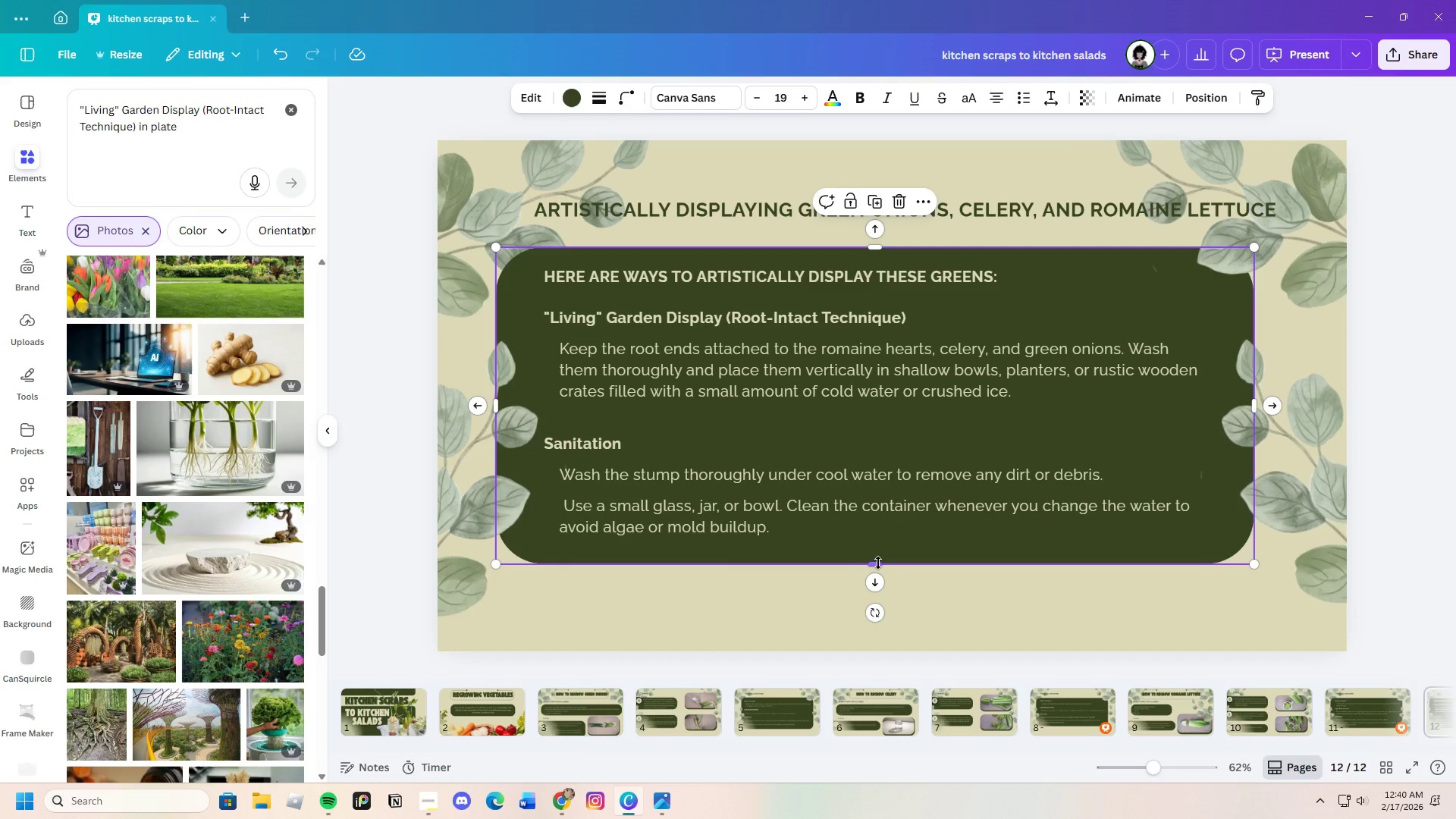 
left_click_drag(start_coordinate=[874, 566], to_coordinate=[883, 630])
 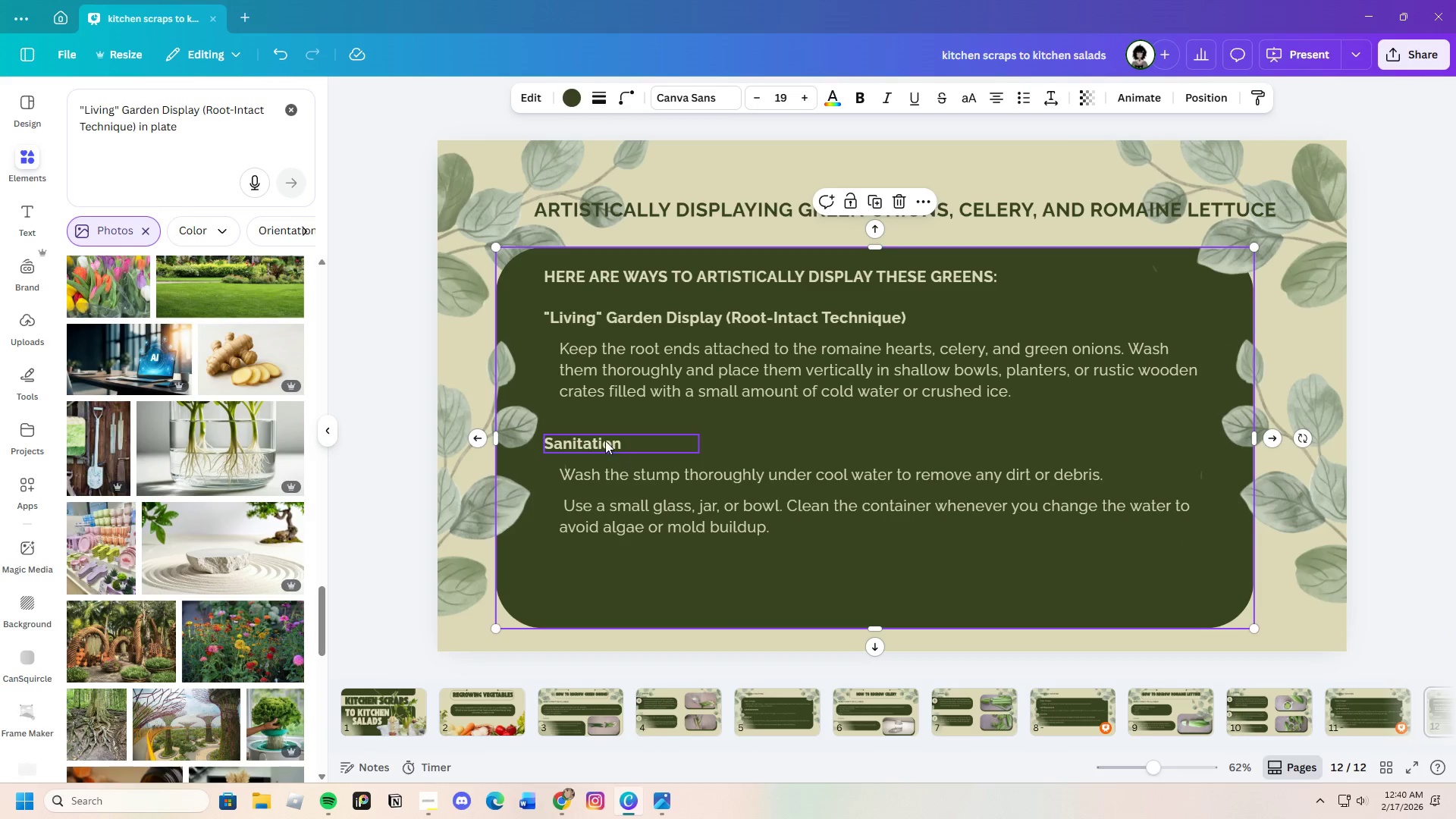 
left_click_drag(start_coordinate=[605, 441], to_coordinate=[610, 431])
 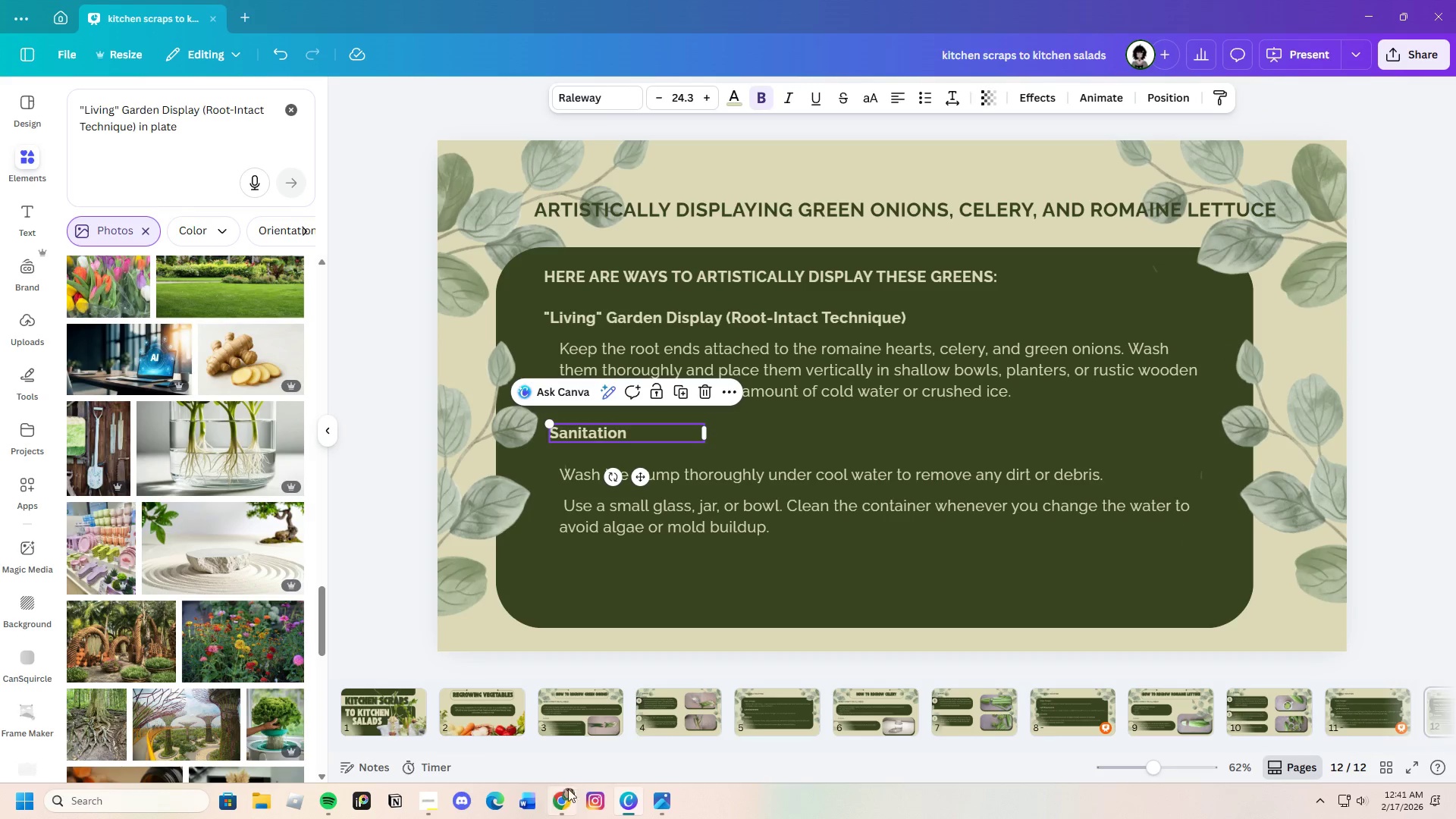 
left_click([564, 795])
 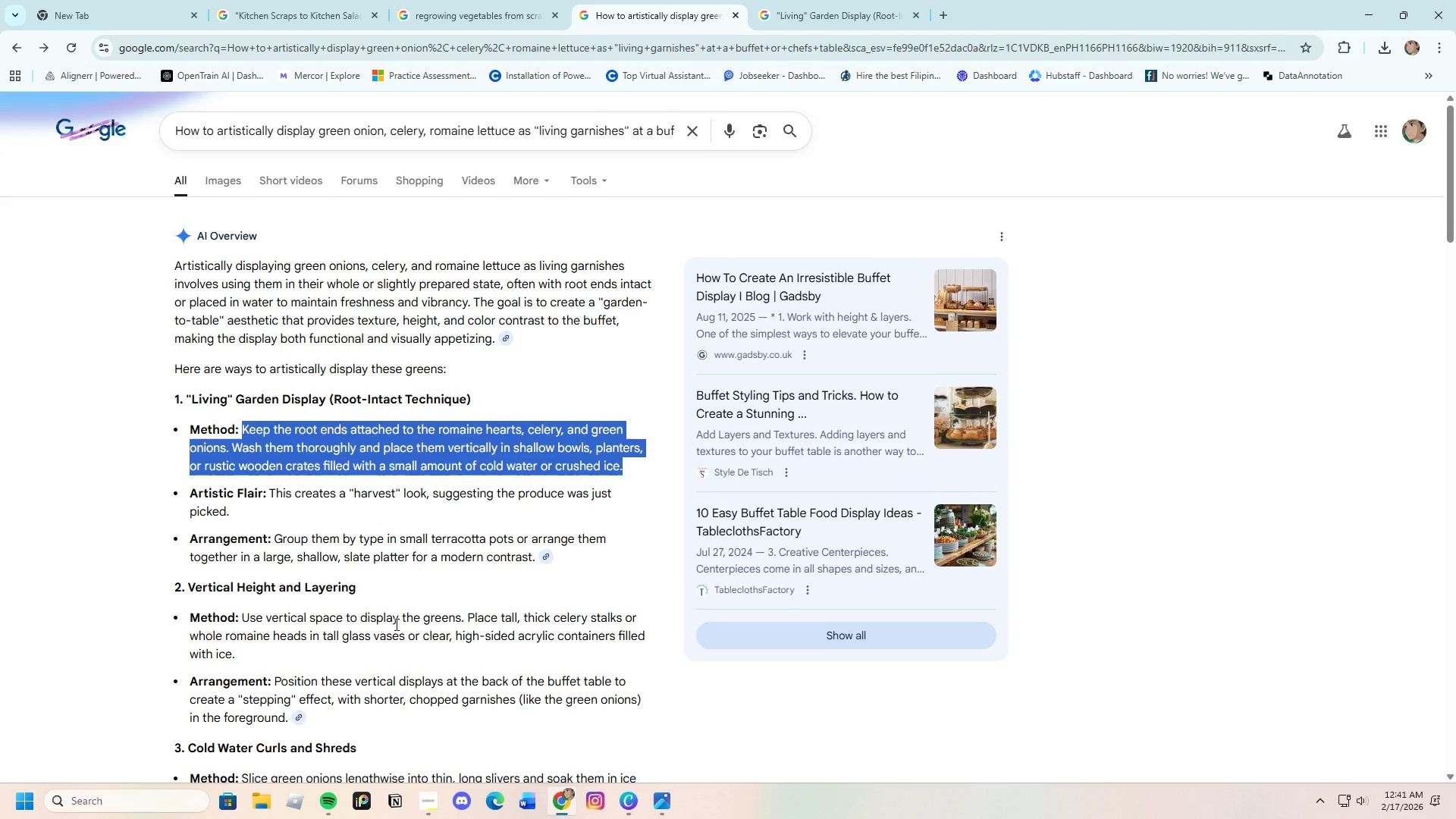 
scroll: coordinate [331, 568], scroll_direction: down, amount: 2.0
 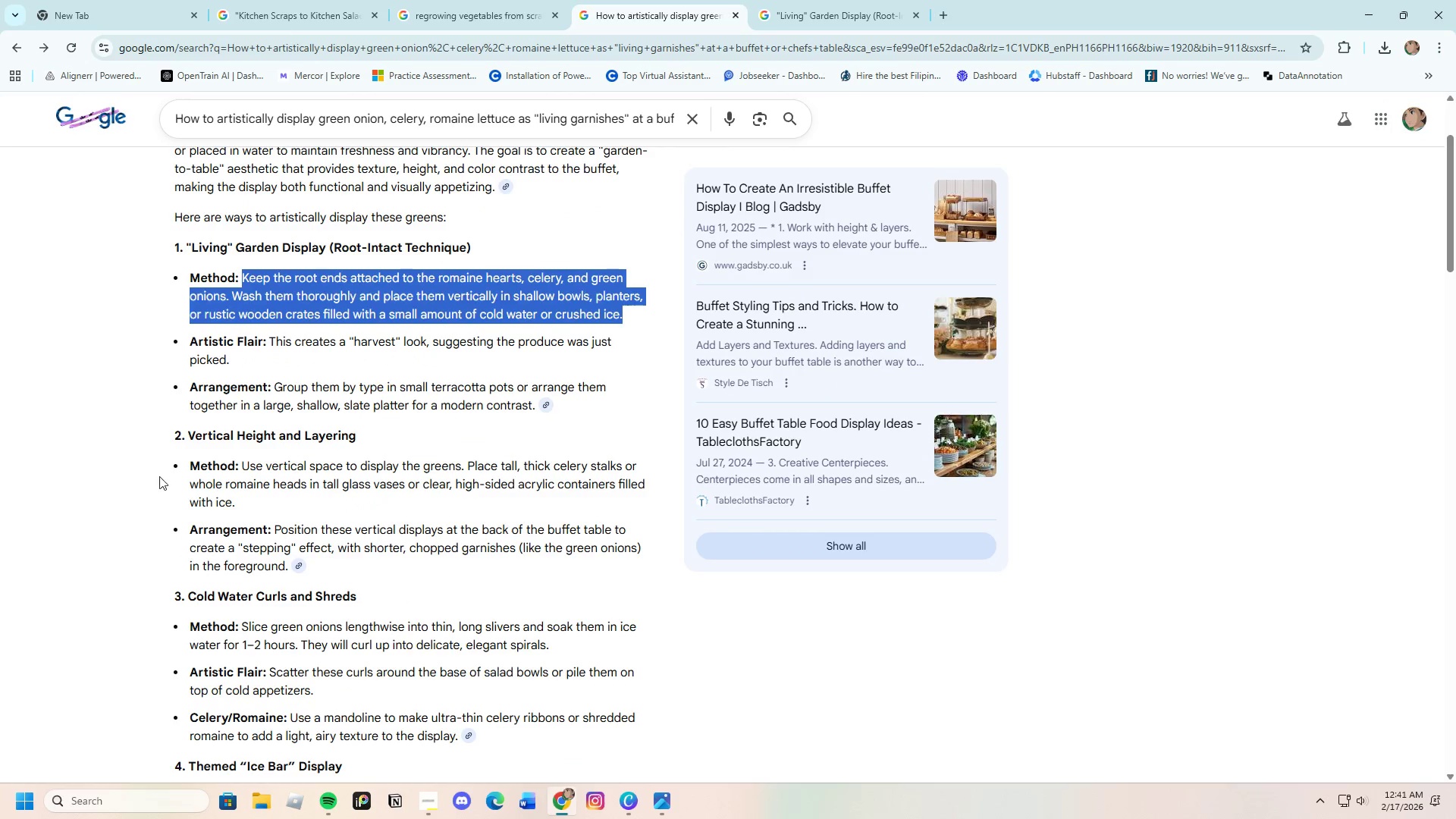 
left_click([121, 480])
 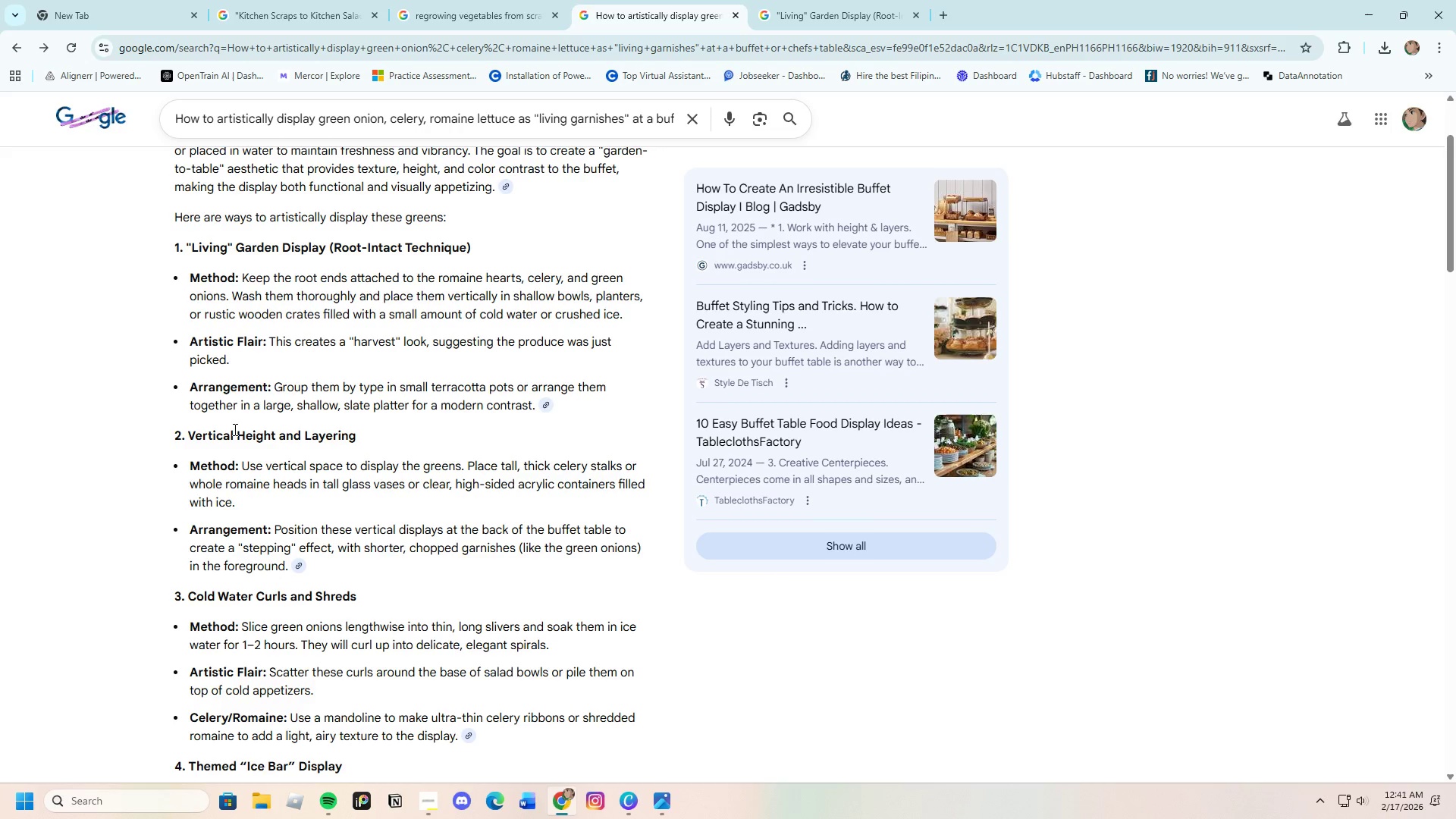 
left_click_drag(start_coordinate=[187, 431], to_coordinate=[381, 428])
 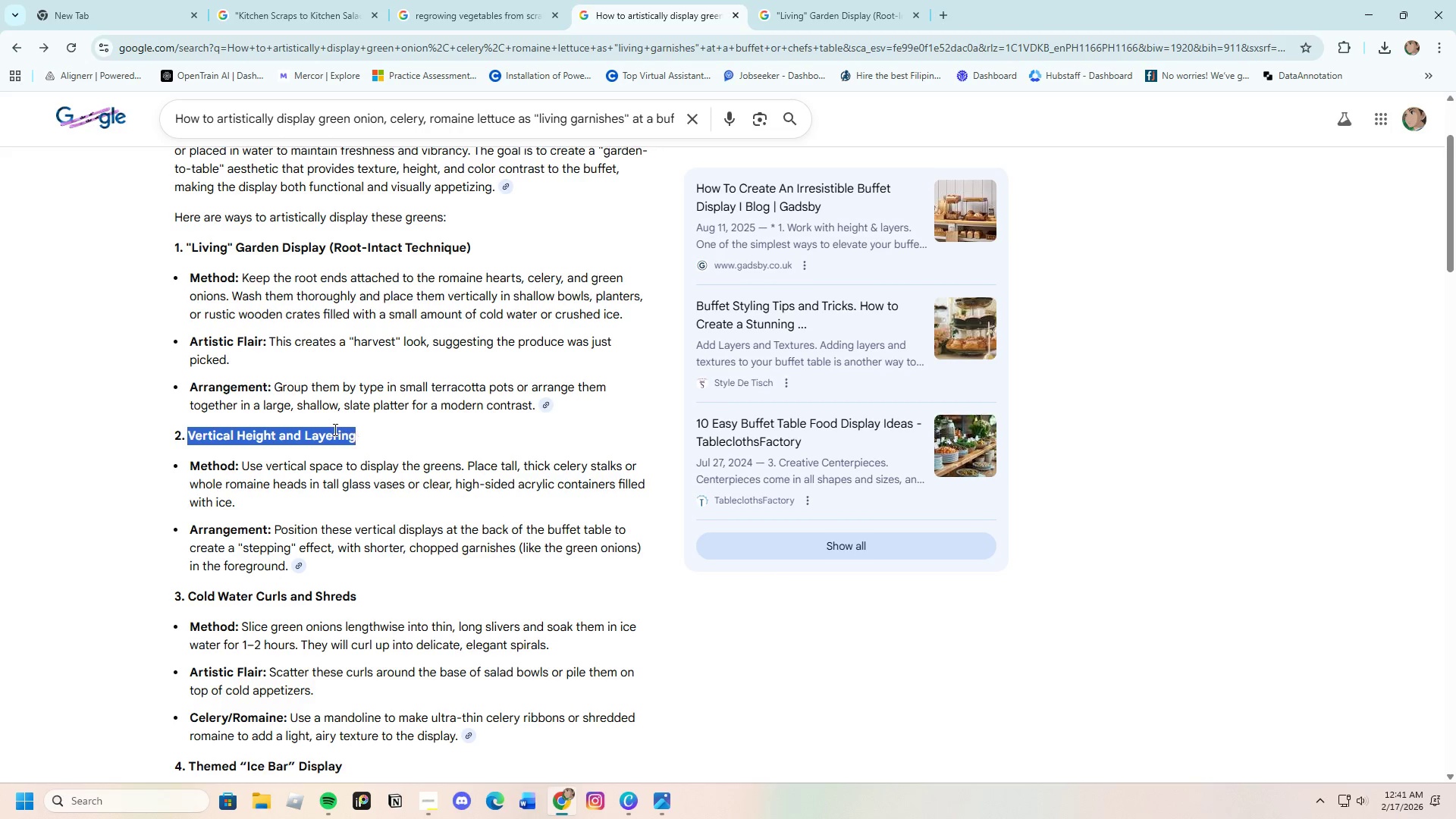 
right_click([334, 429])
 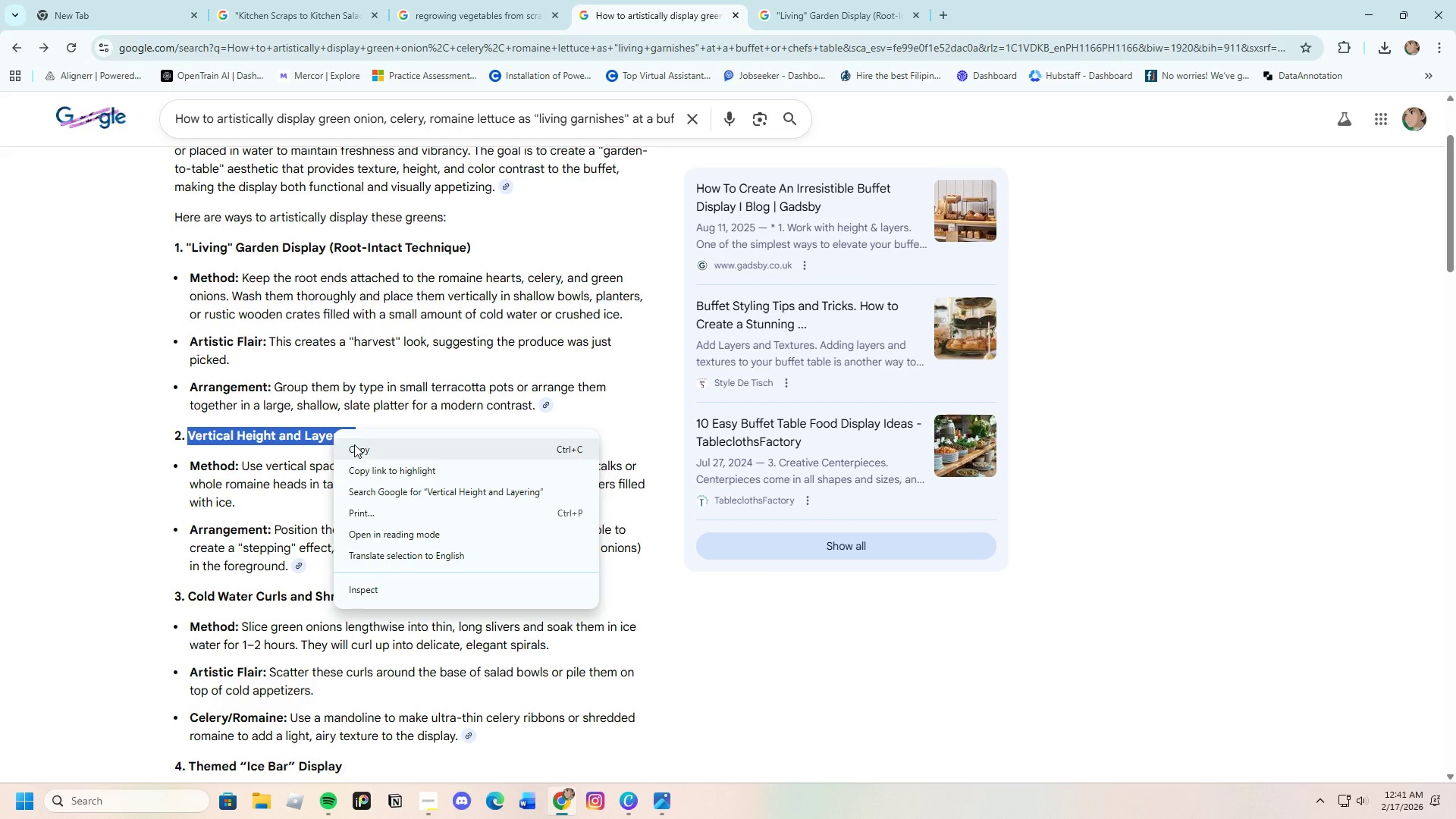 
left_click([354, 444])
 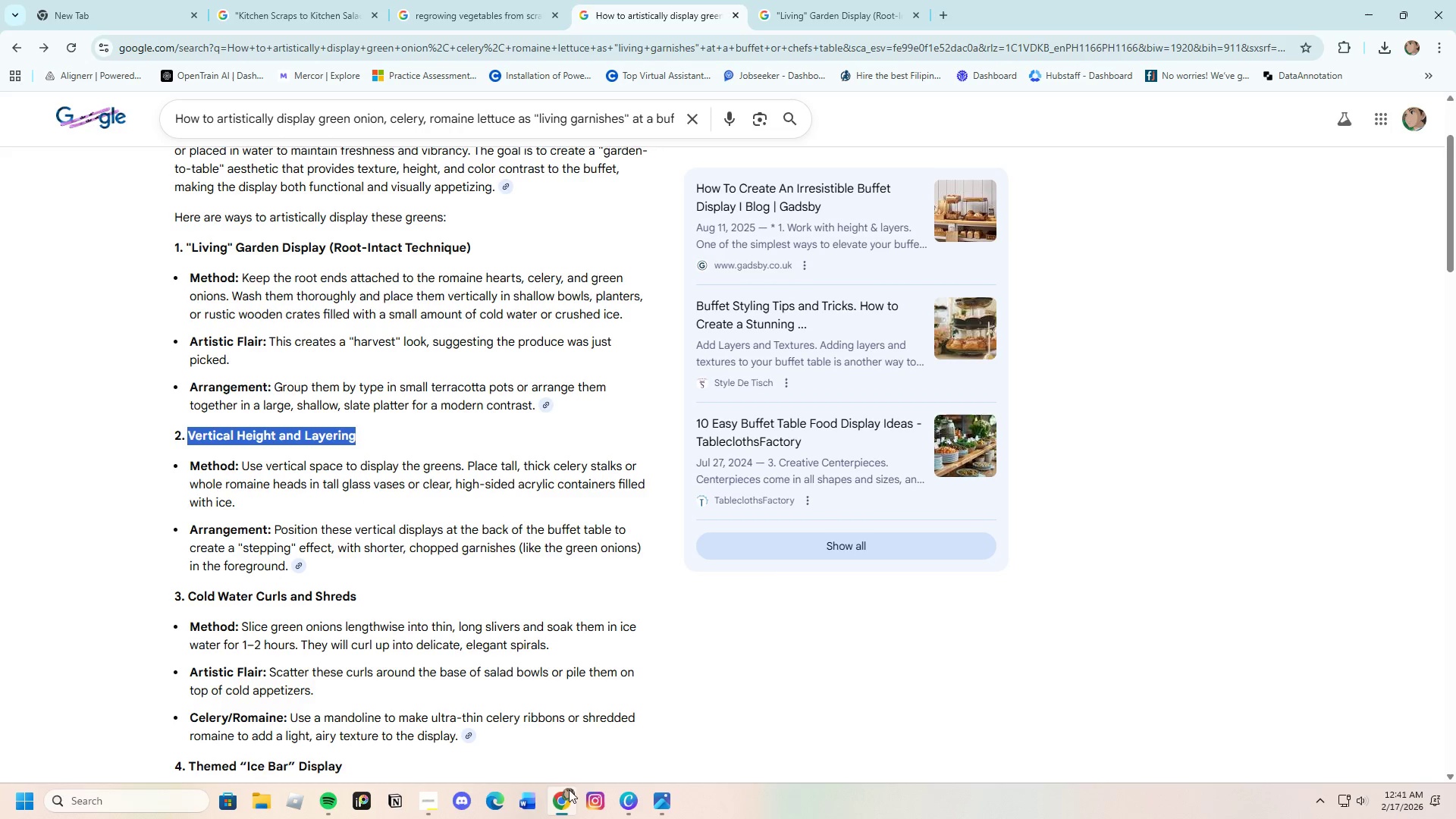 
left_click([563, 792])
 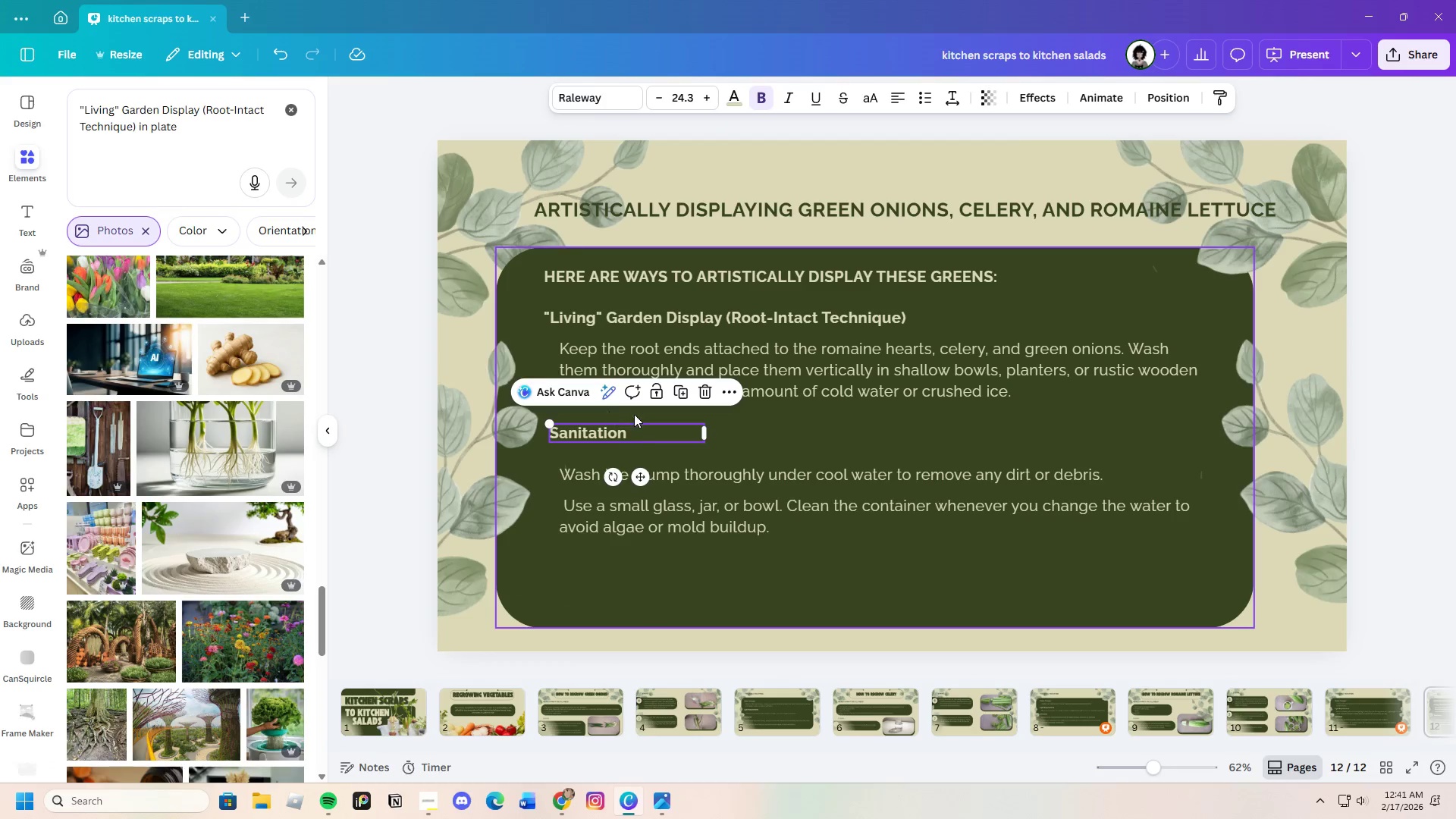 
left_click([638, 432])
 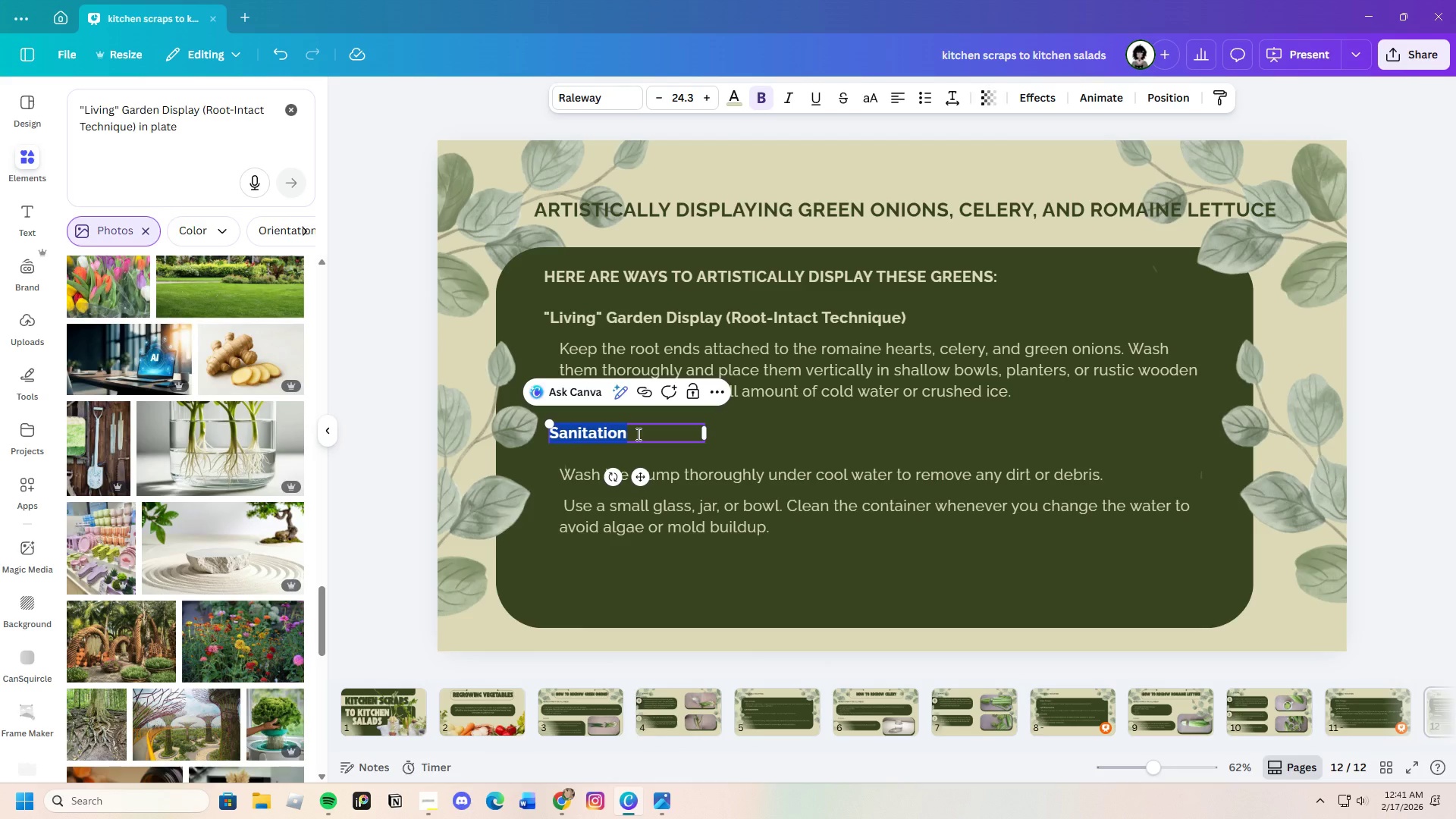 
key(Backspace)
 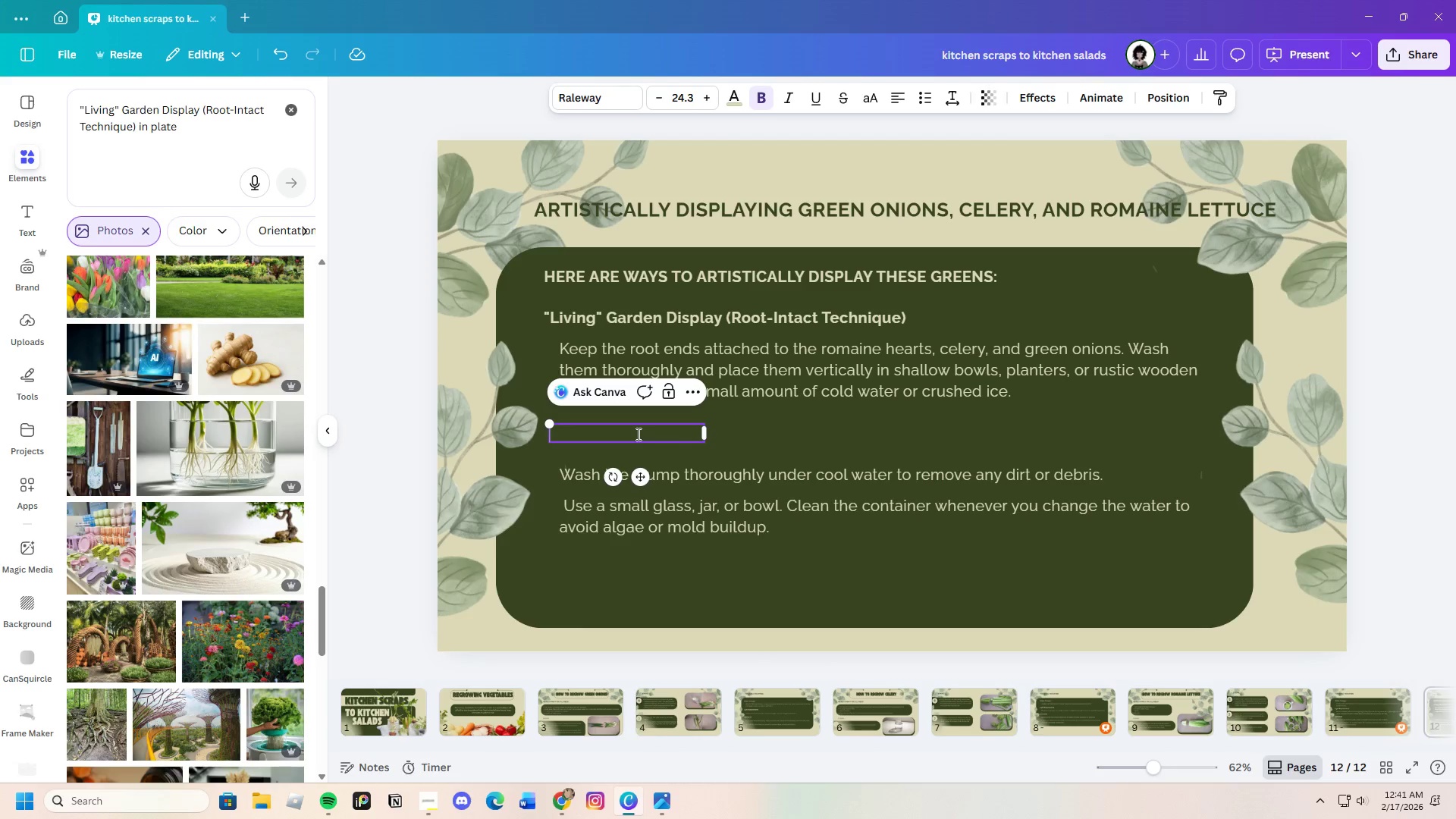 
key(Control+V)
 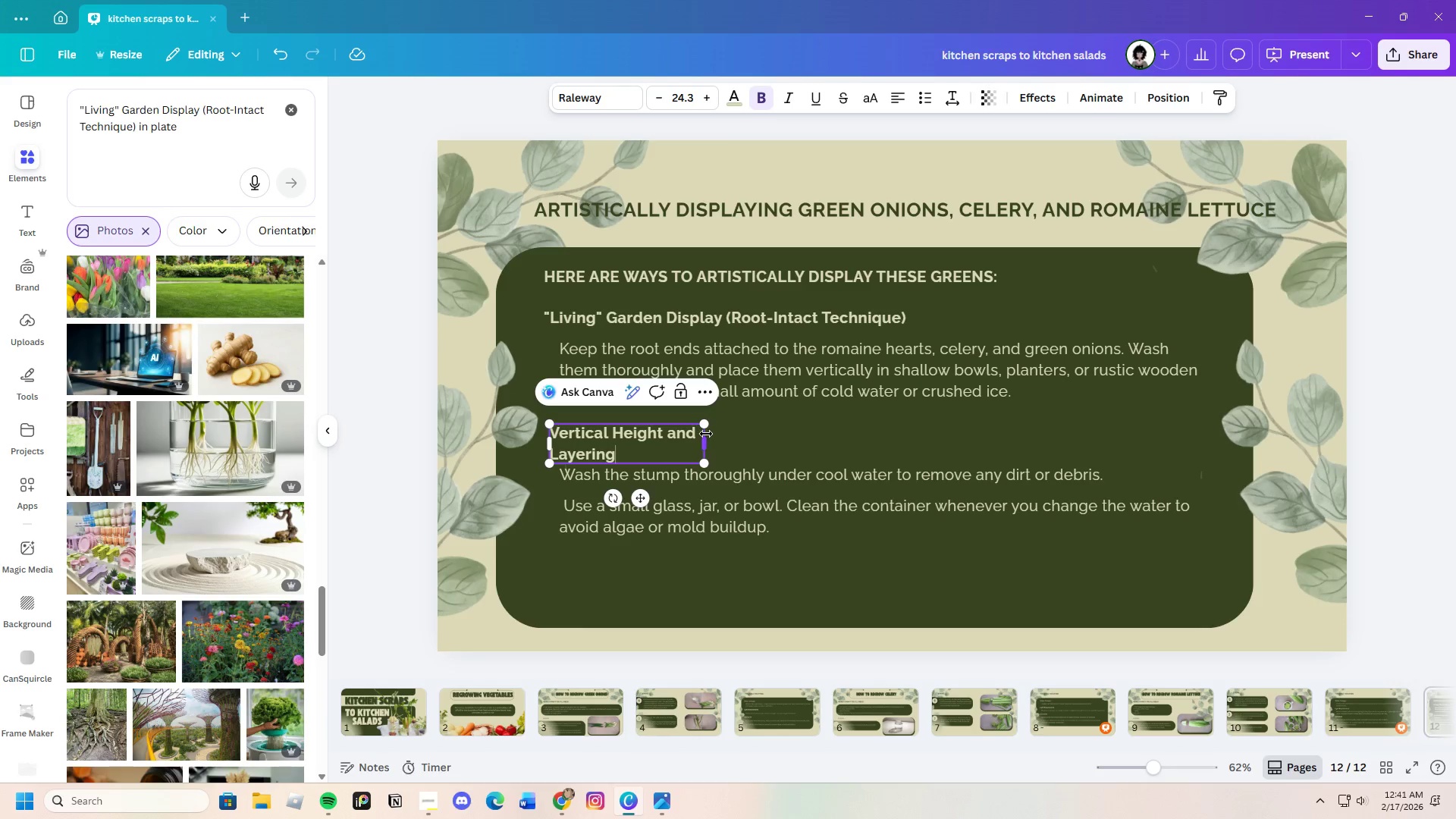 
left_click_drag(start_coordinate=[708, 440], to_coordinate=[786, 425])
 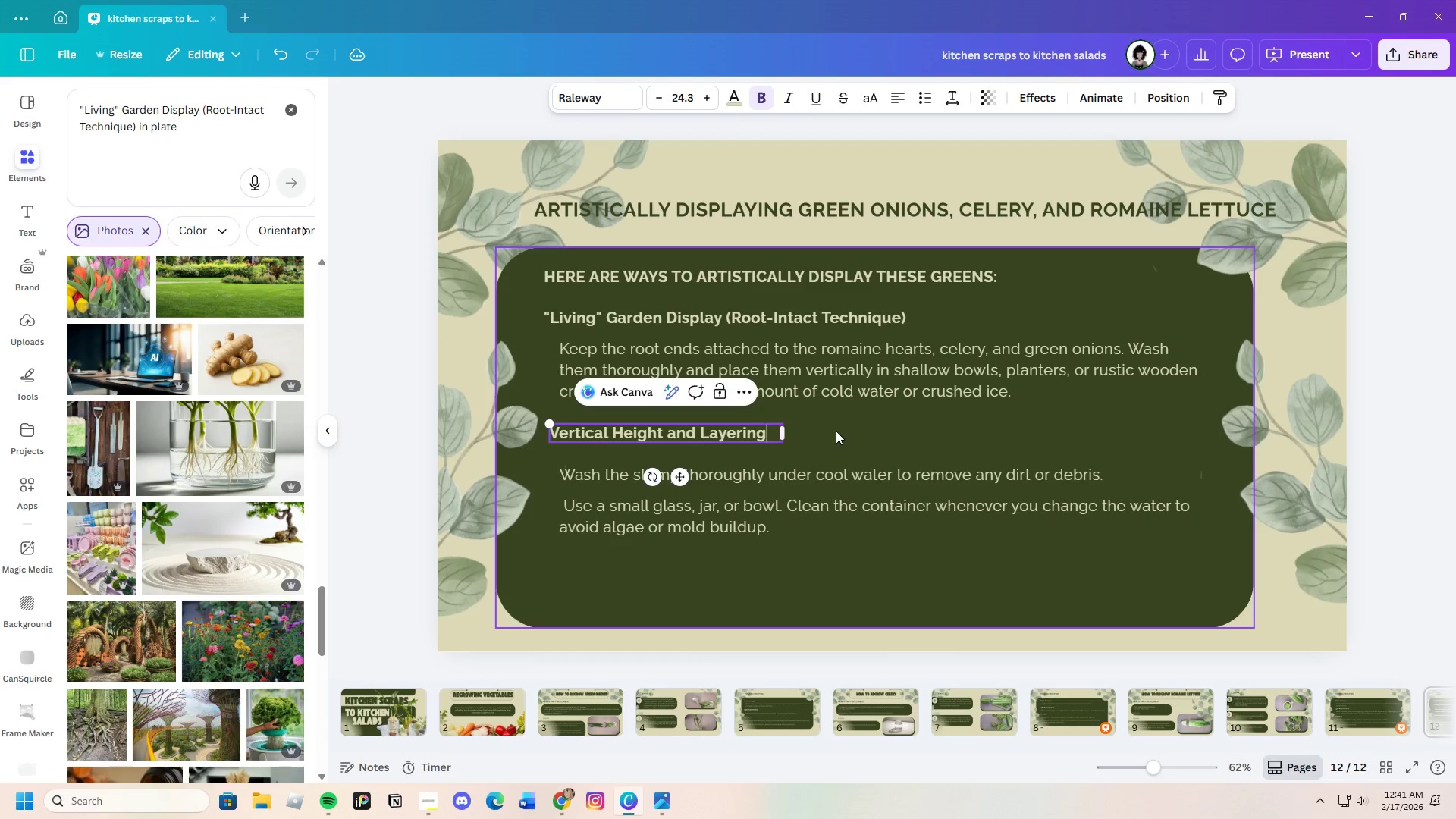 
left_click([836, 431])
 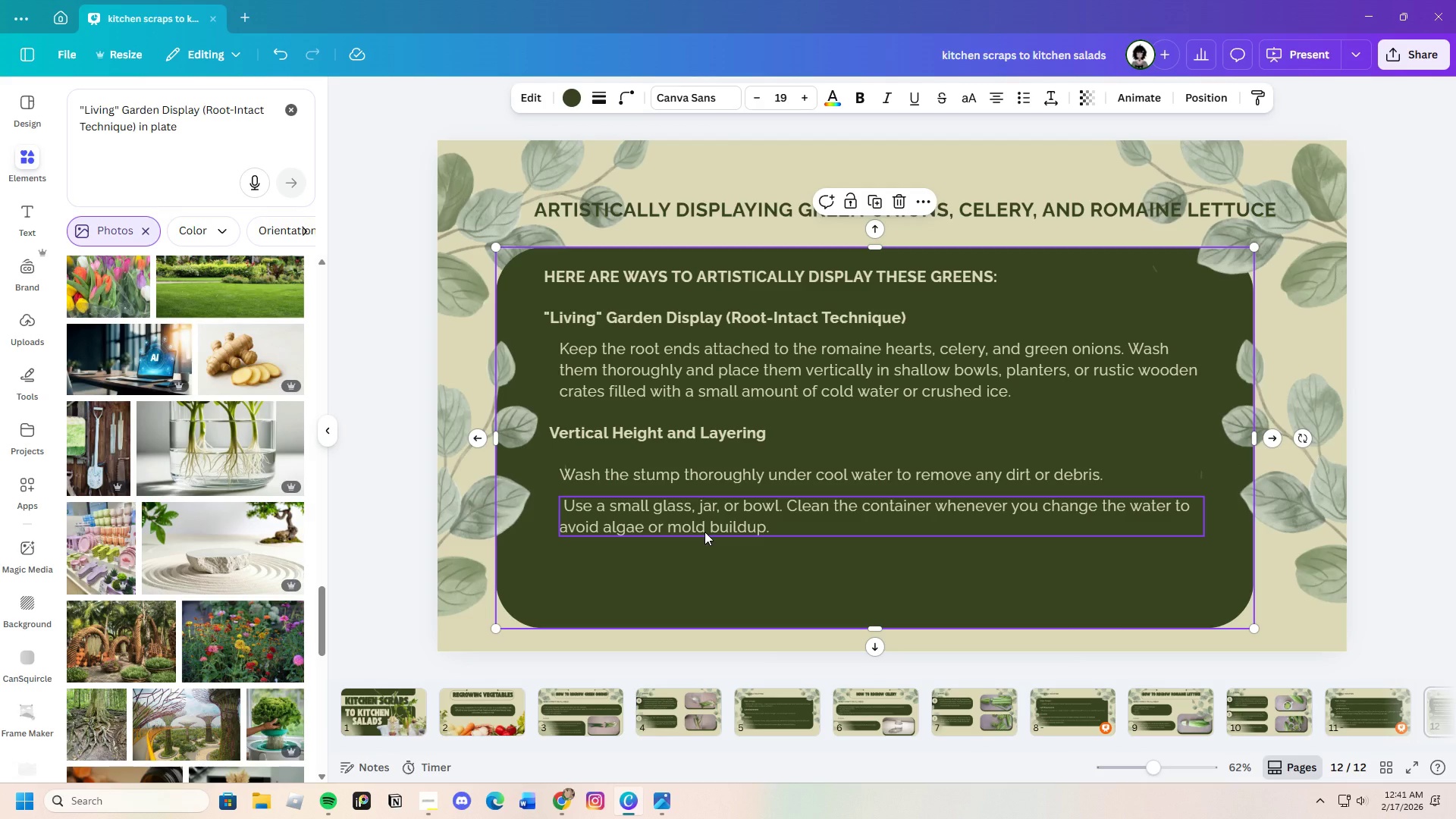 
wait(6.73)
 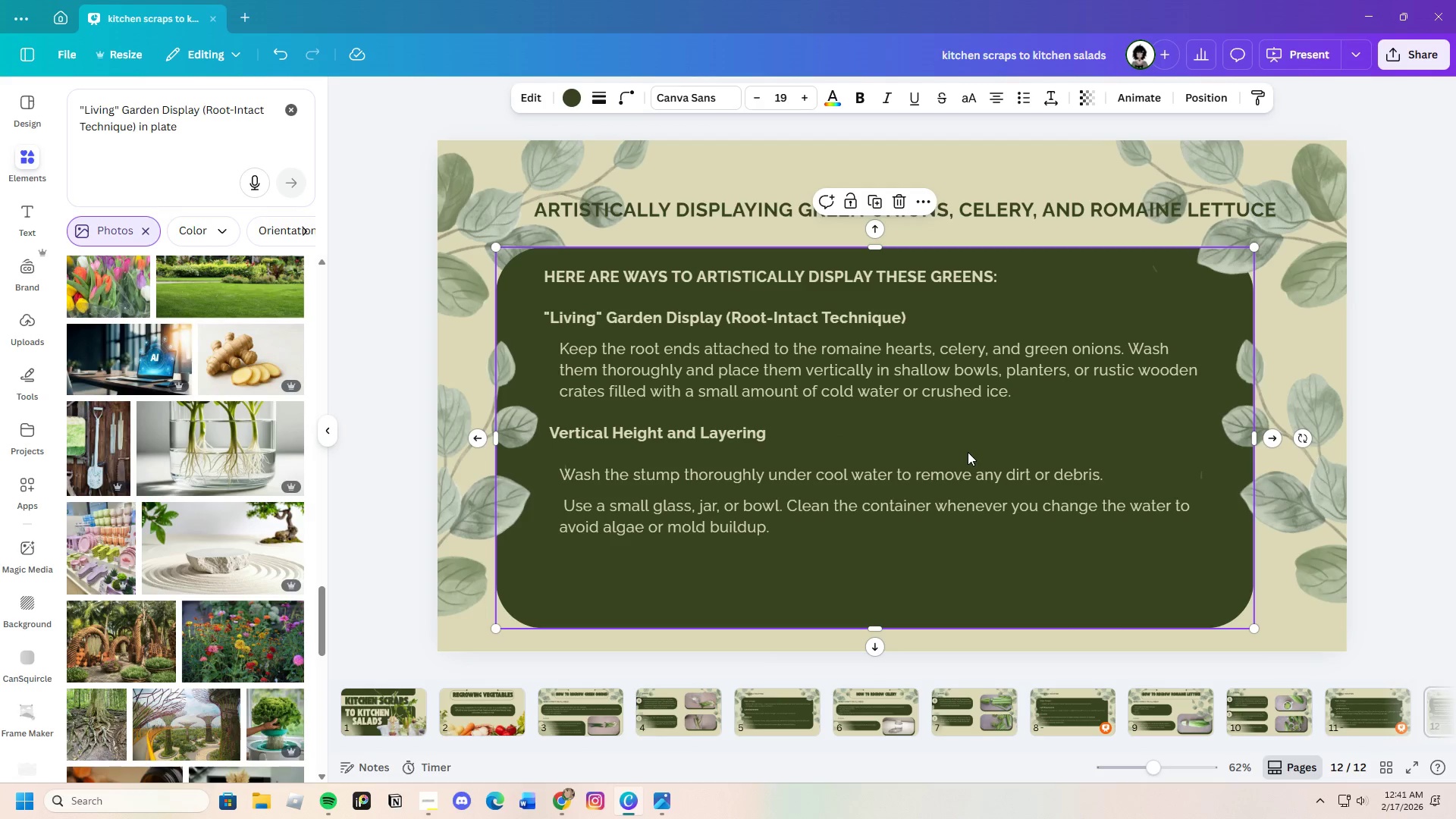 
left_click([727, 535])
 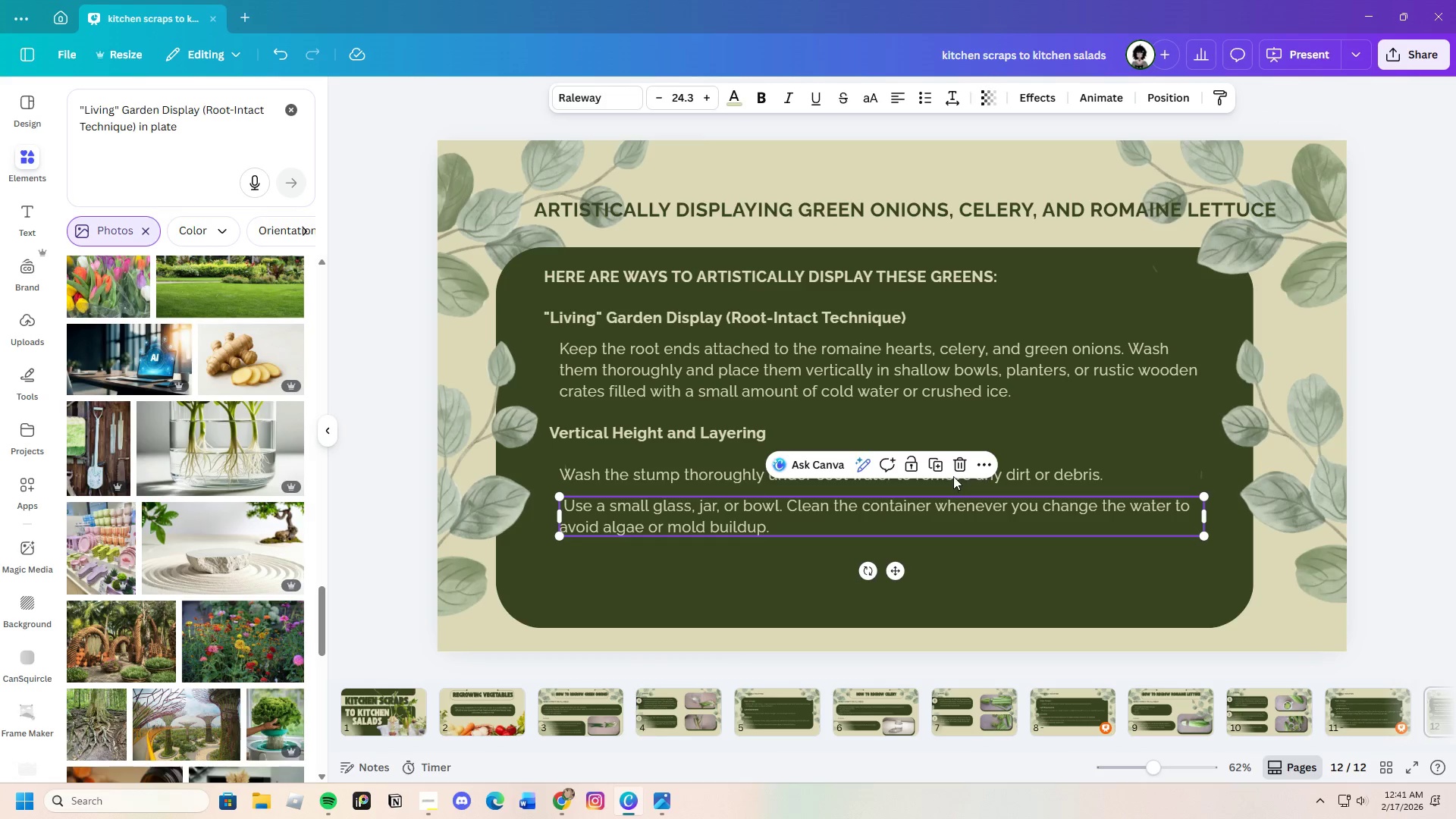 
left_click([954, 463])
 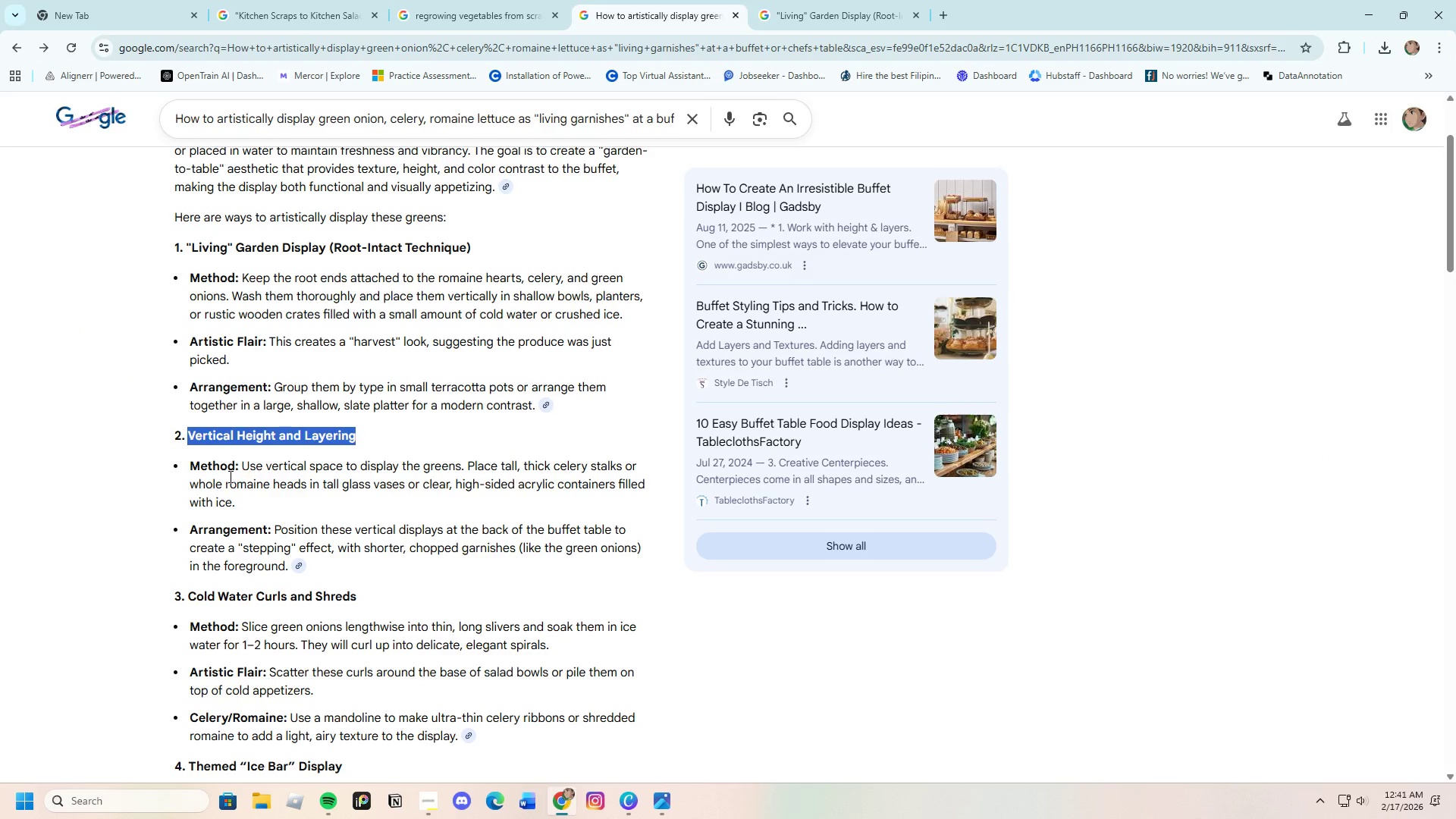 
left_click_drag(start_coordinate=[243, 467], to_coordinate=[311, 497])
 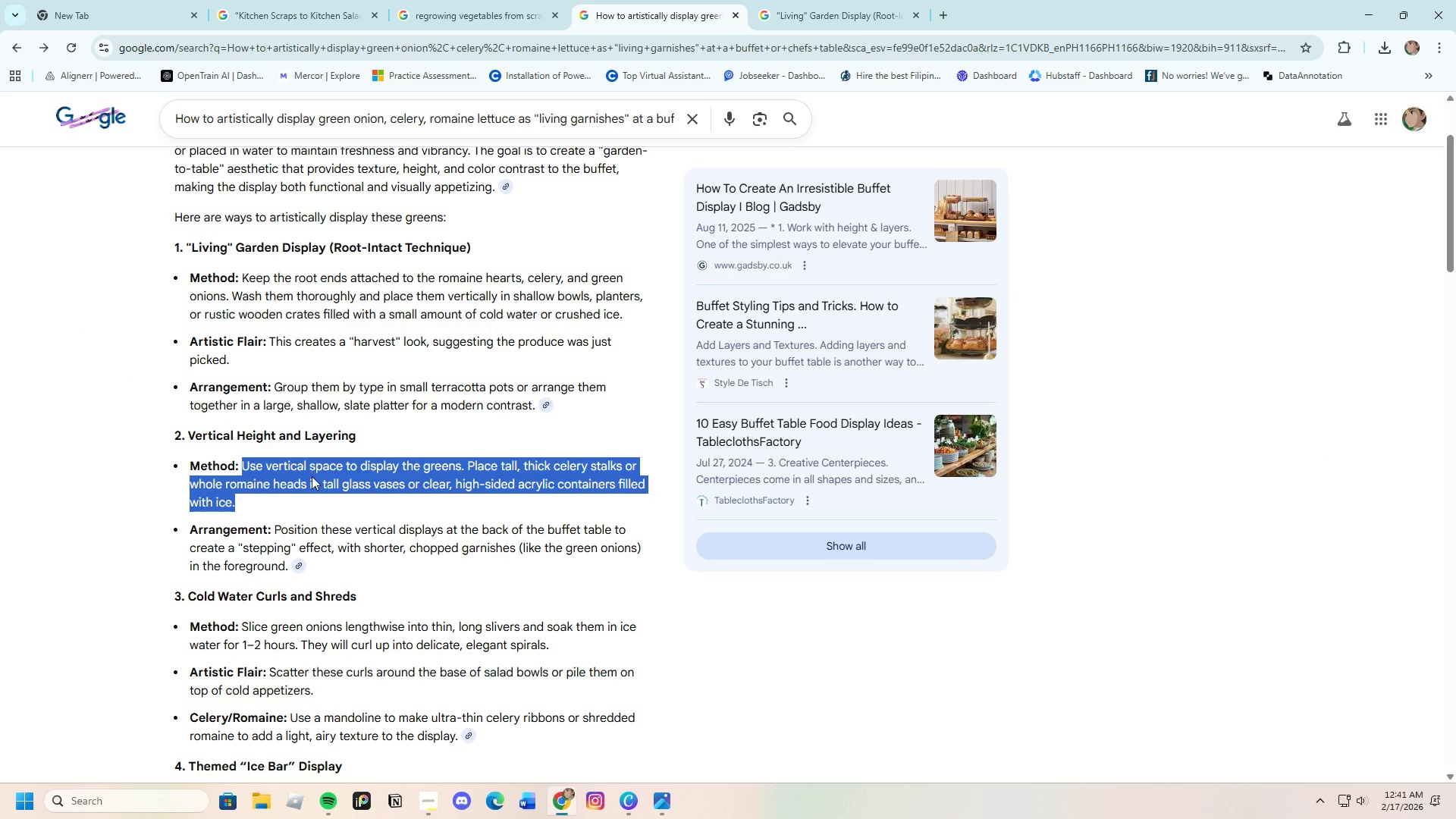 
right_click([312, 476])
 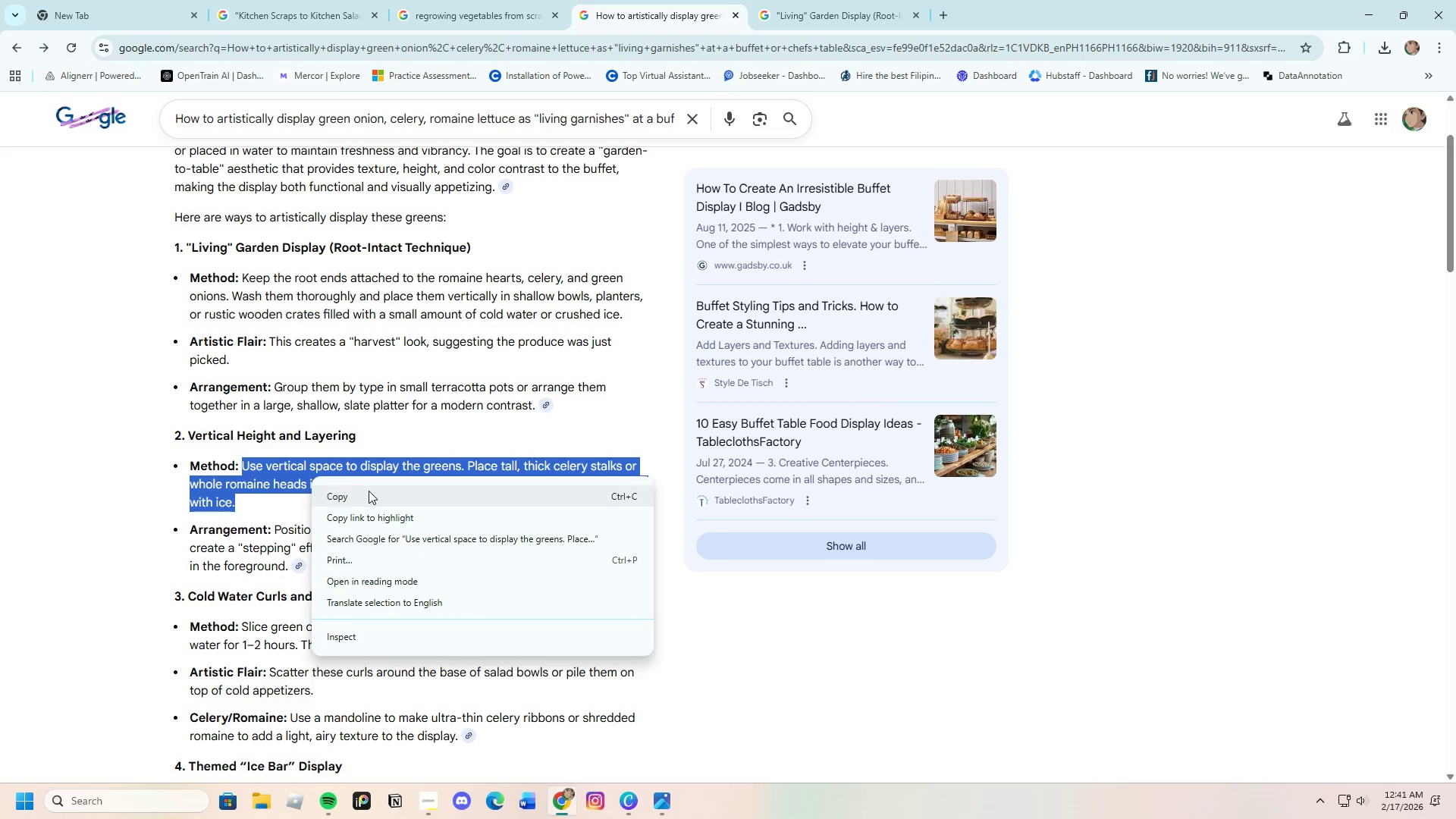 
left_click([369, 491])
 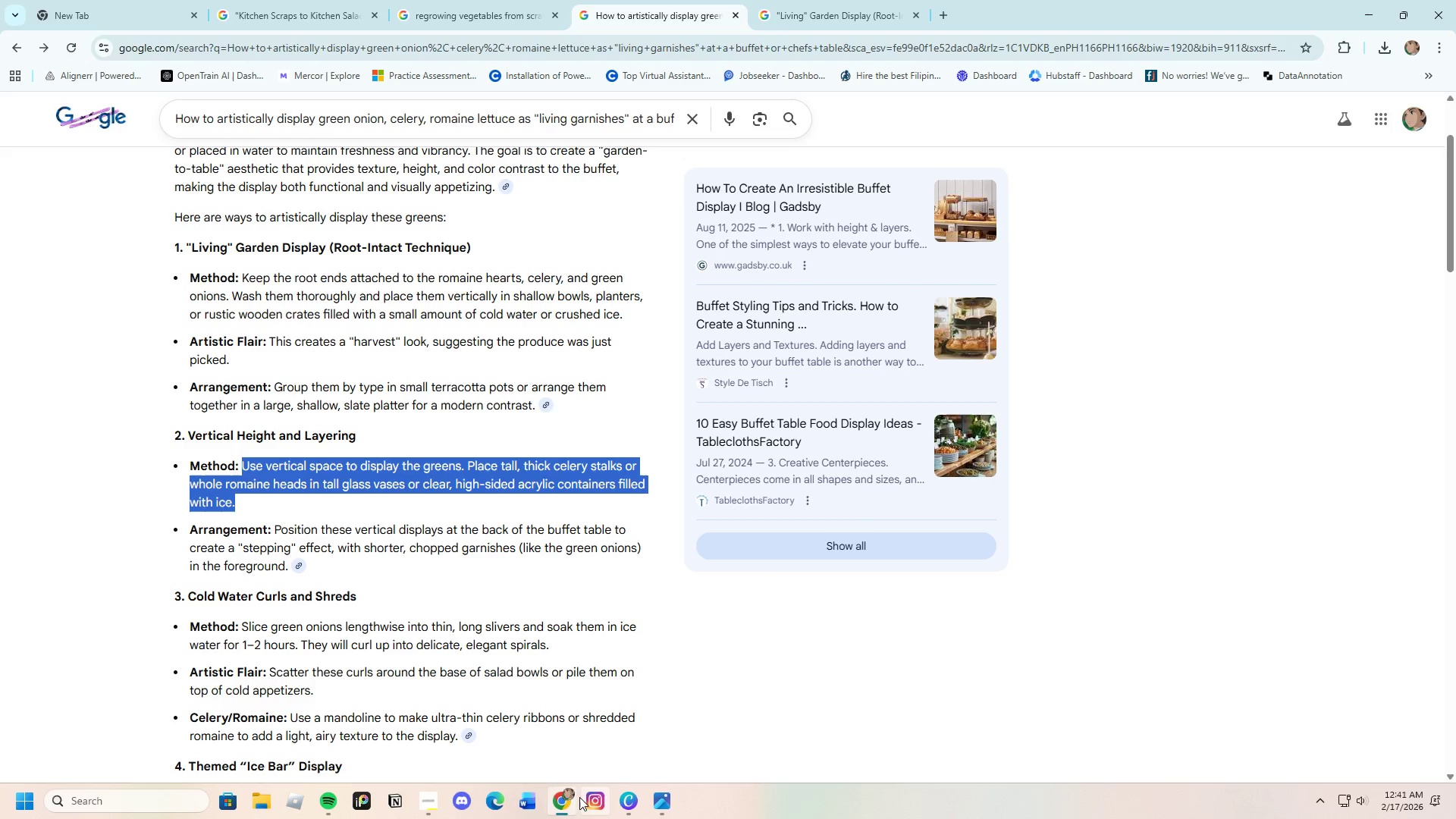 
left_click([571, 799])
 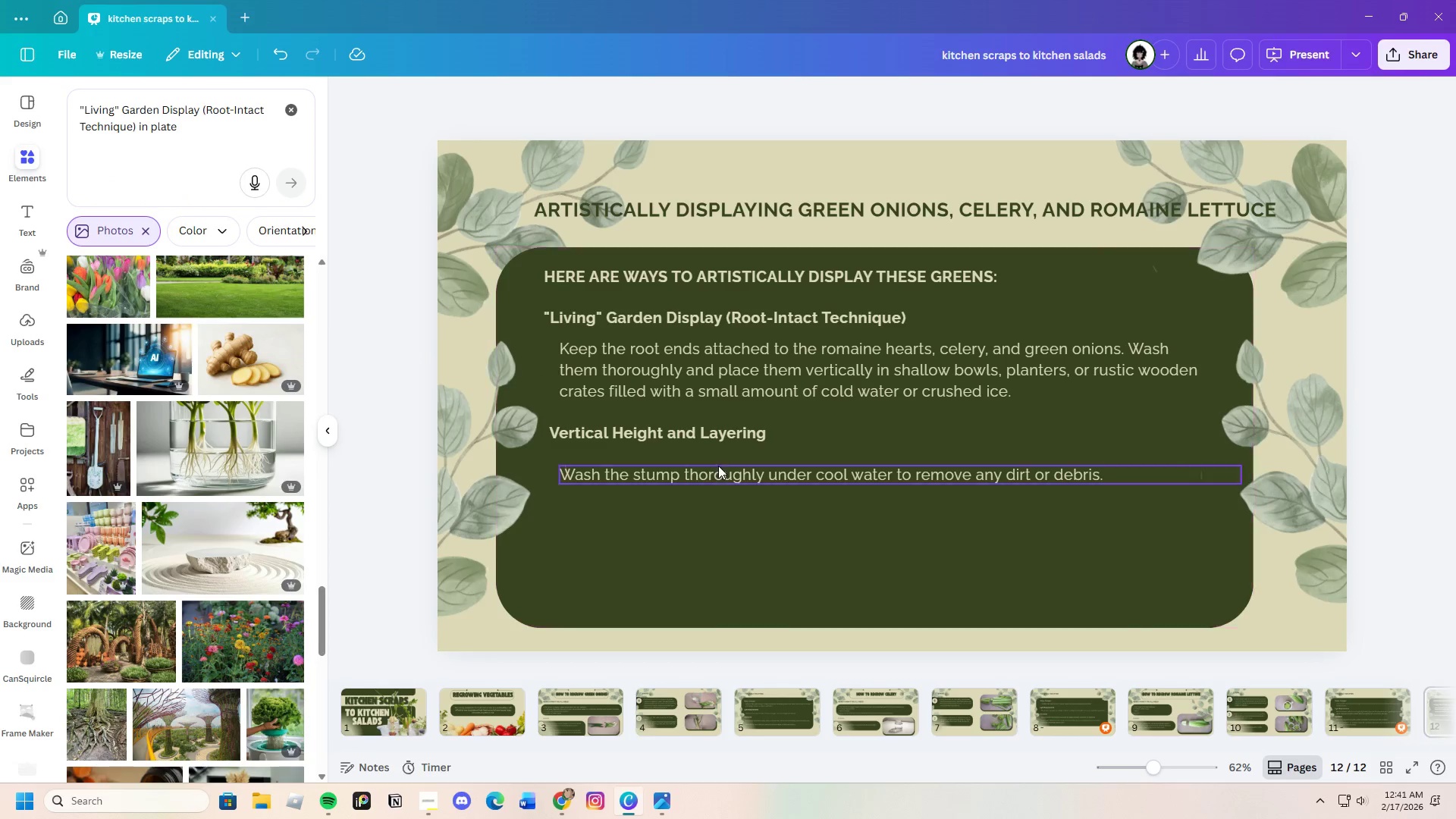 
double_click([720, 473])
 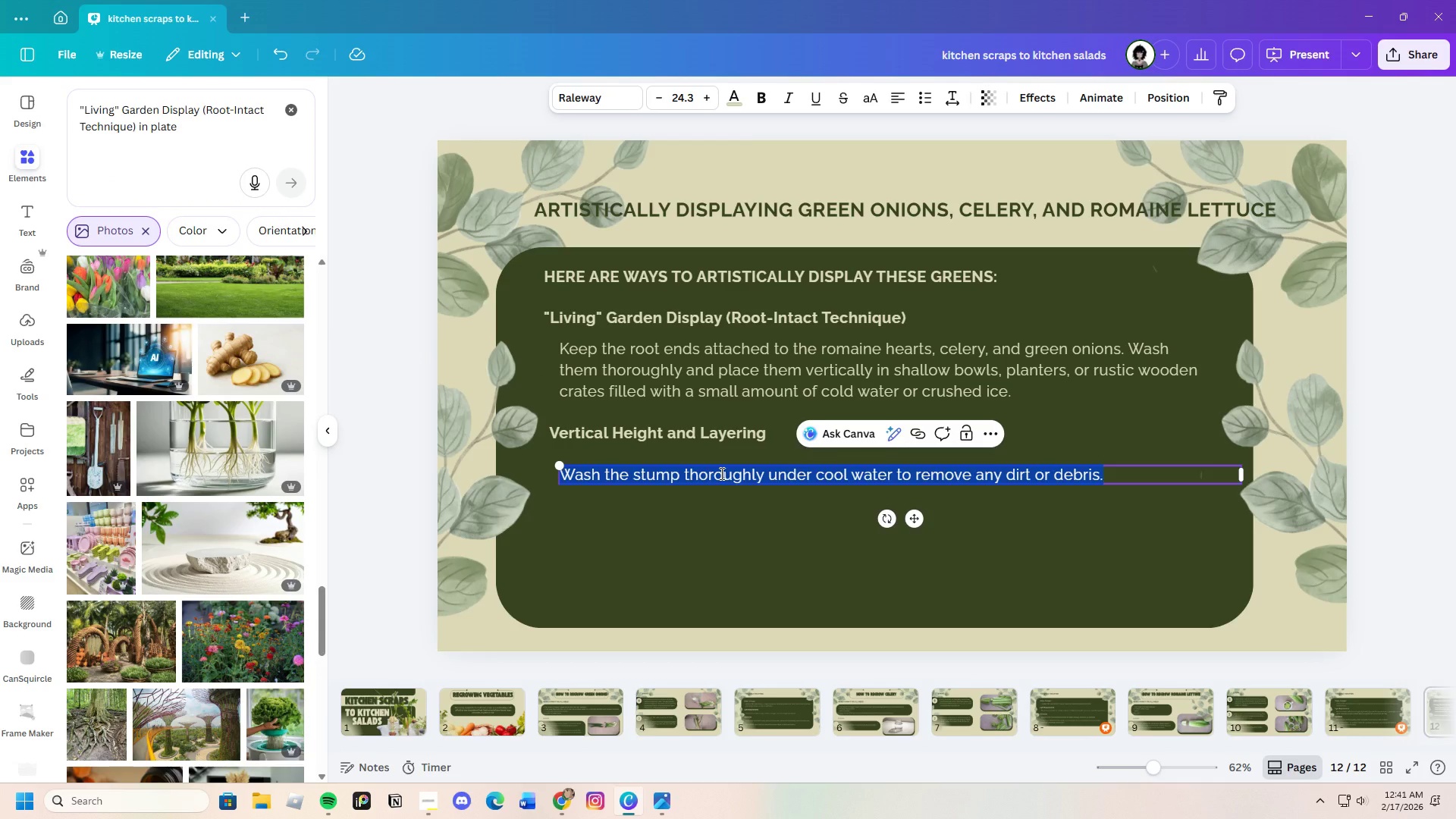 
key(Backspace)
 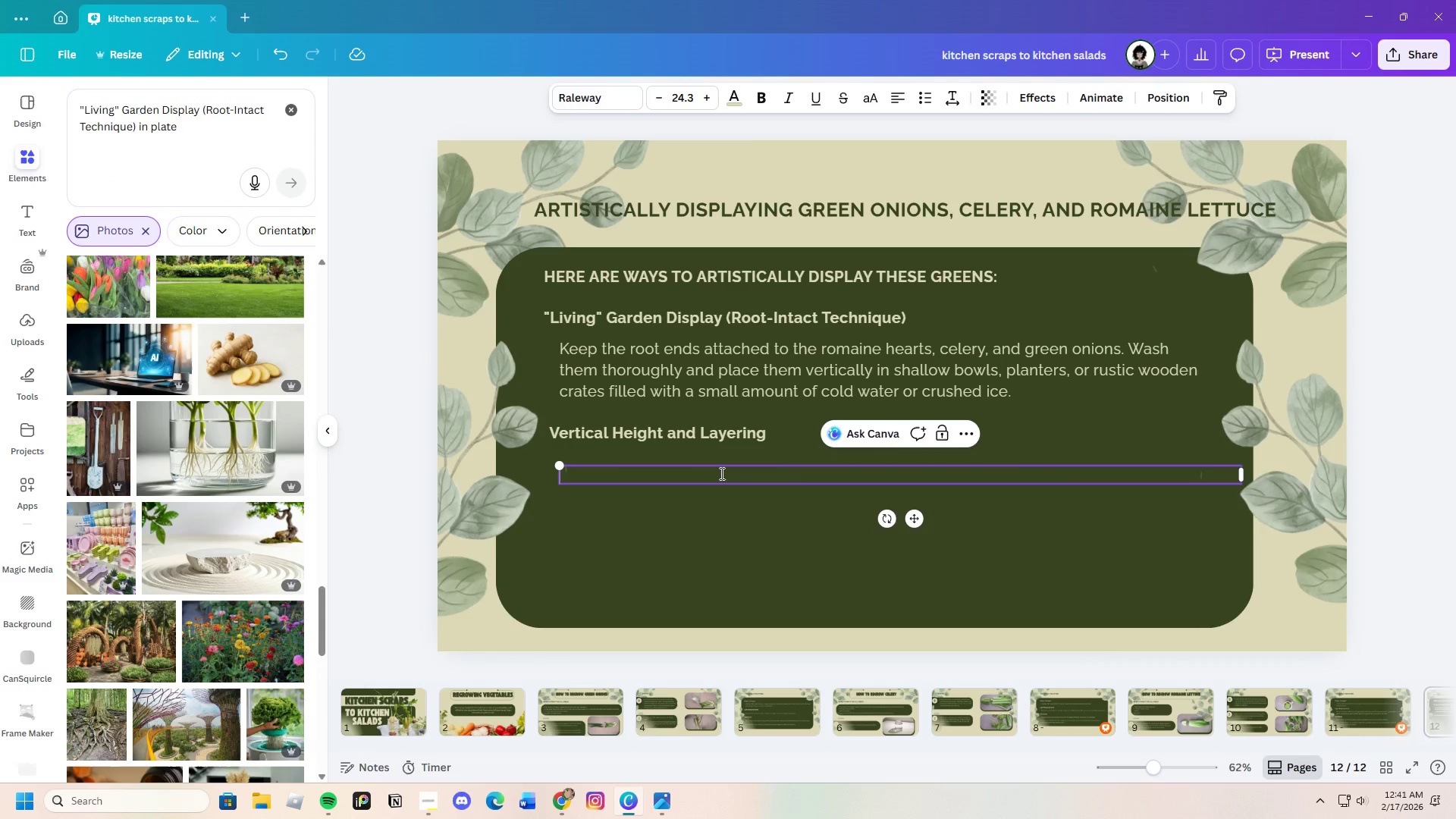 
key(Control+V)
 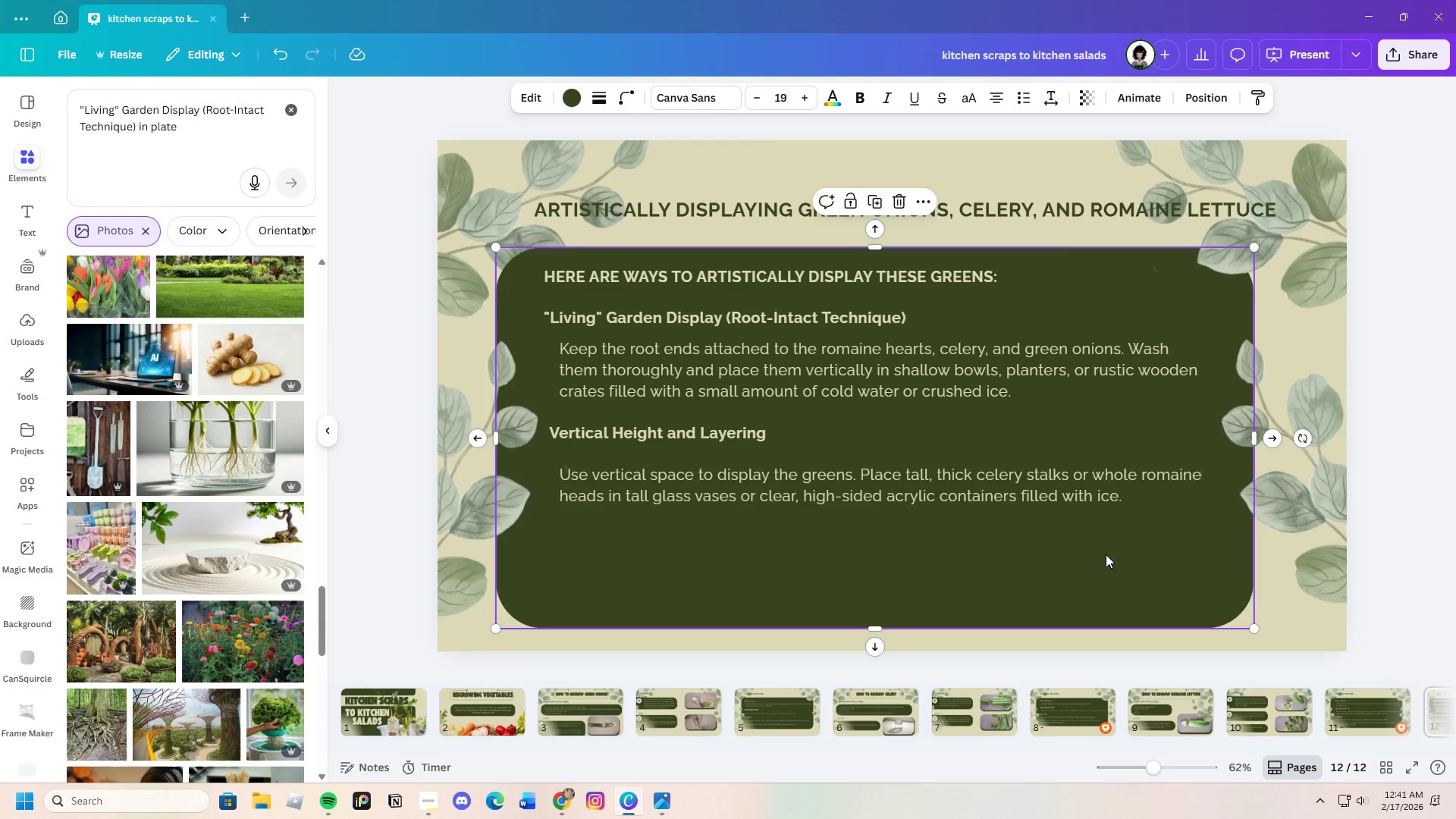 
left_click_drag(start_coordinate=[914, 488], to_coordinate=[915, 475])
 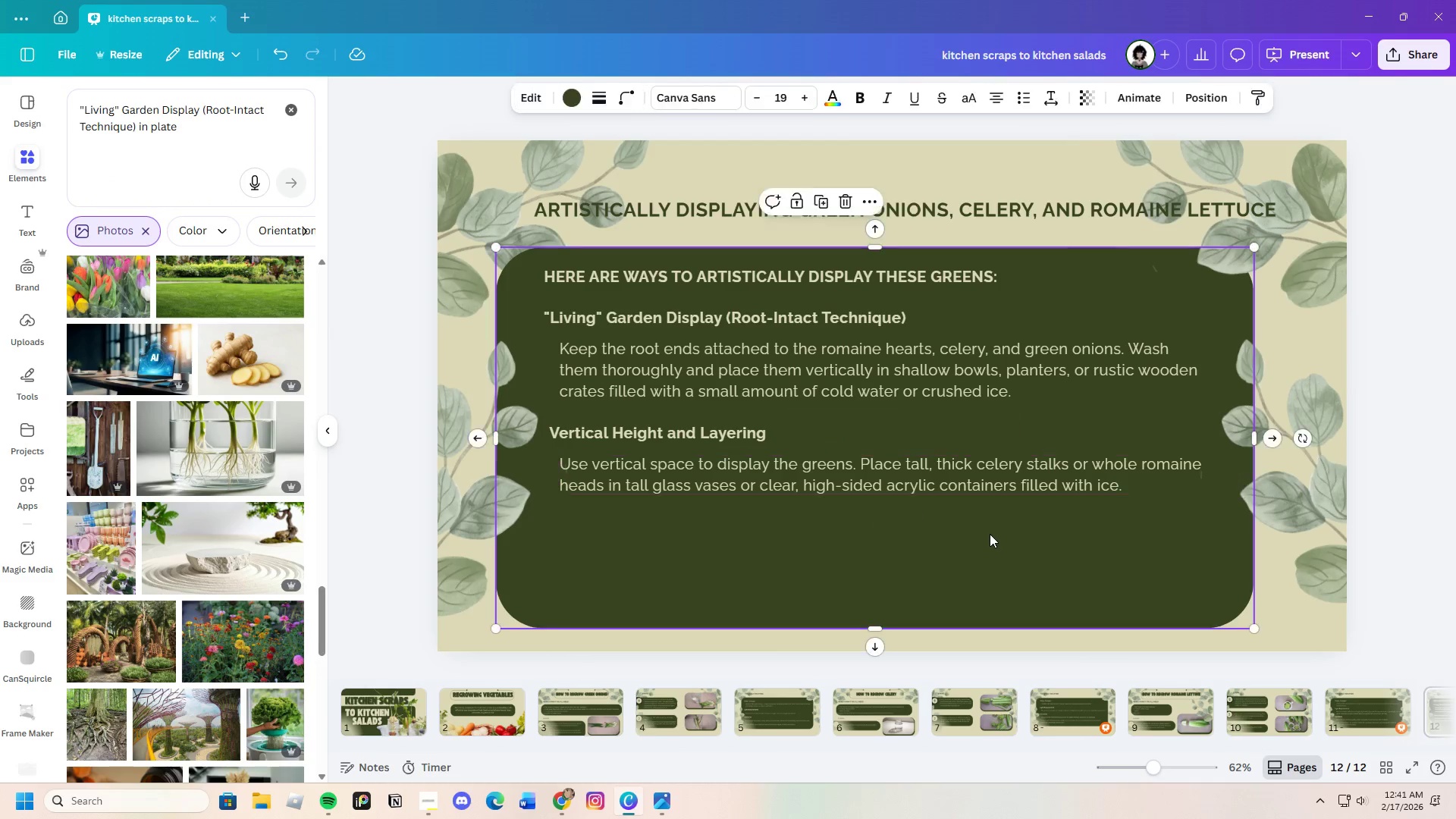 
left_click([990, 534])
 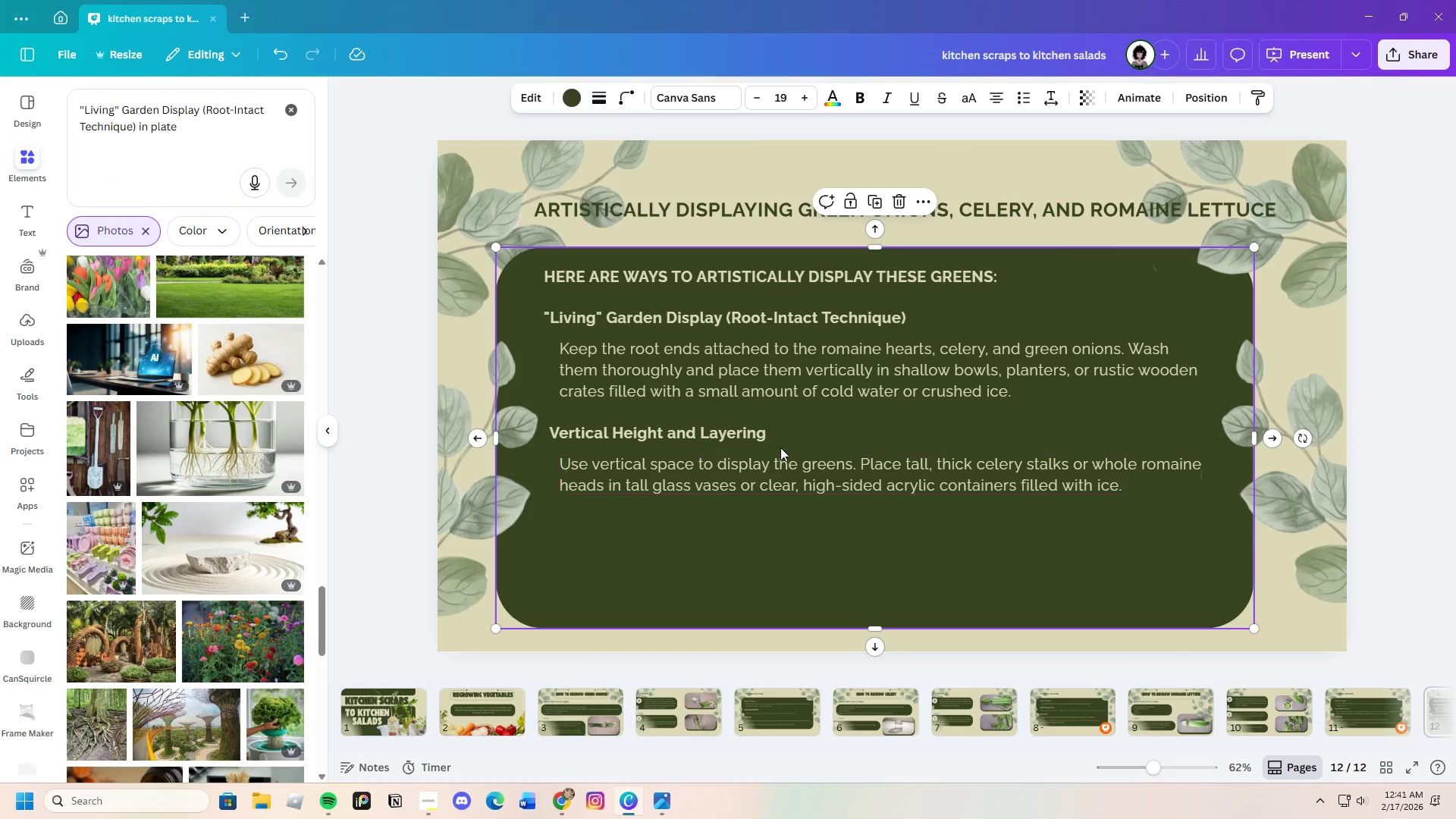 
left_click([745, 428])
 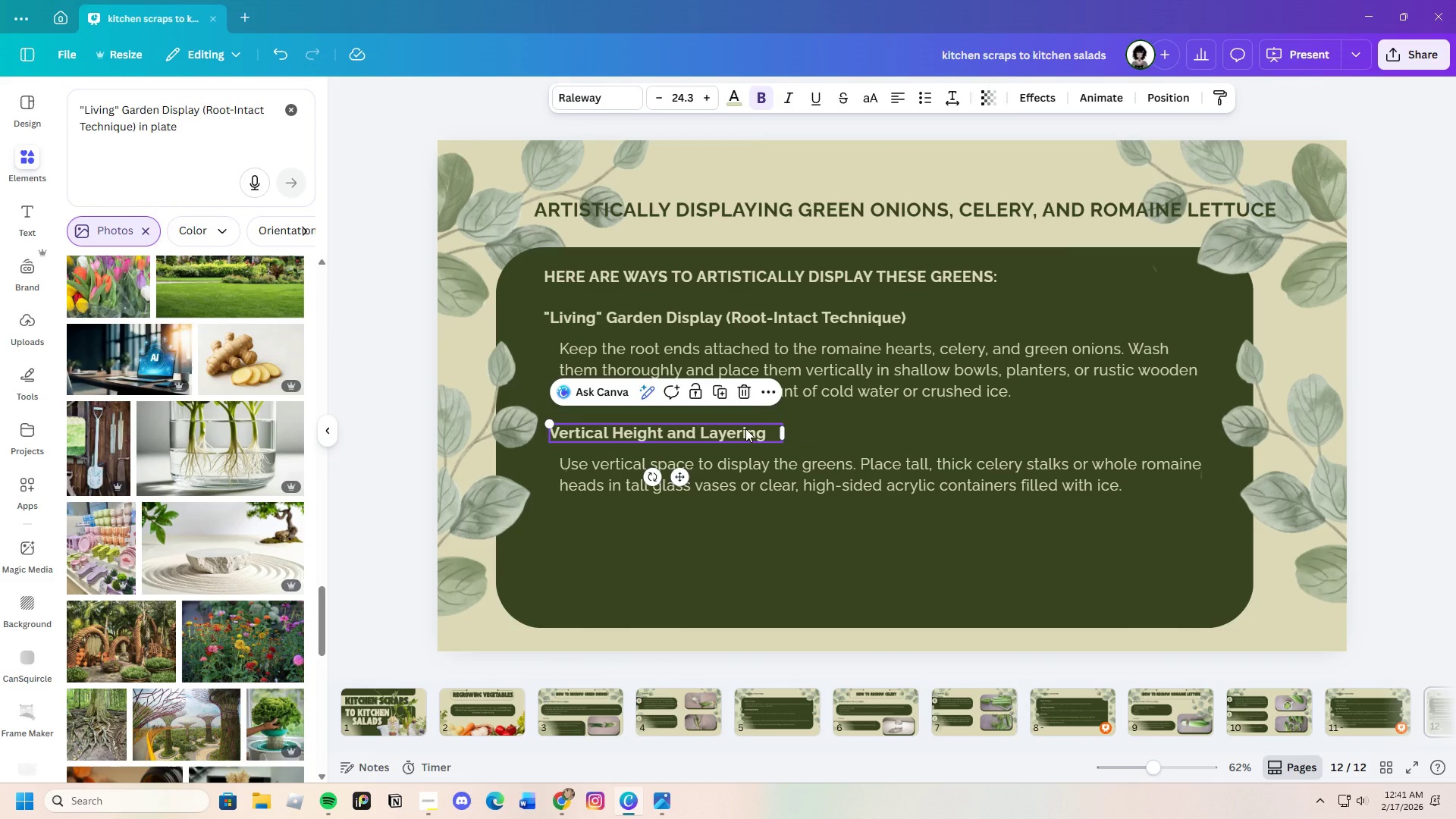 
key(Control+C)
 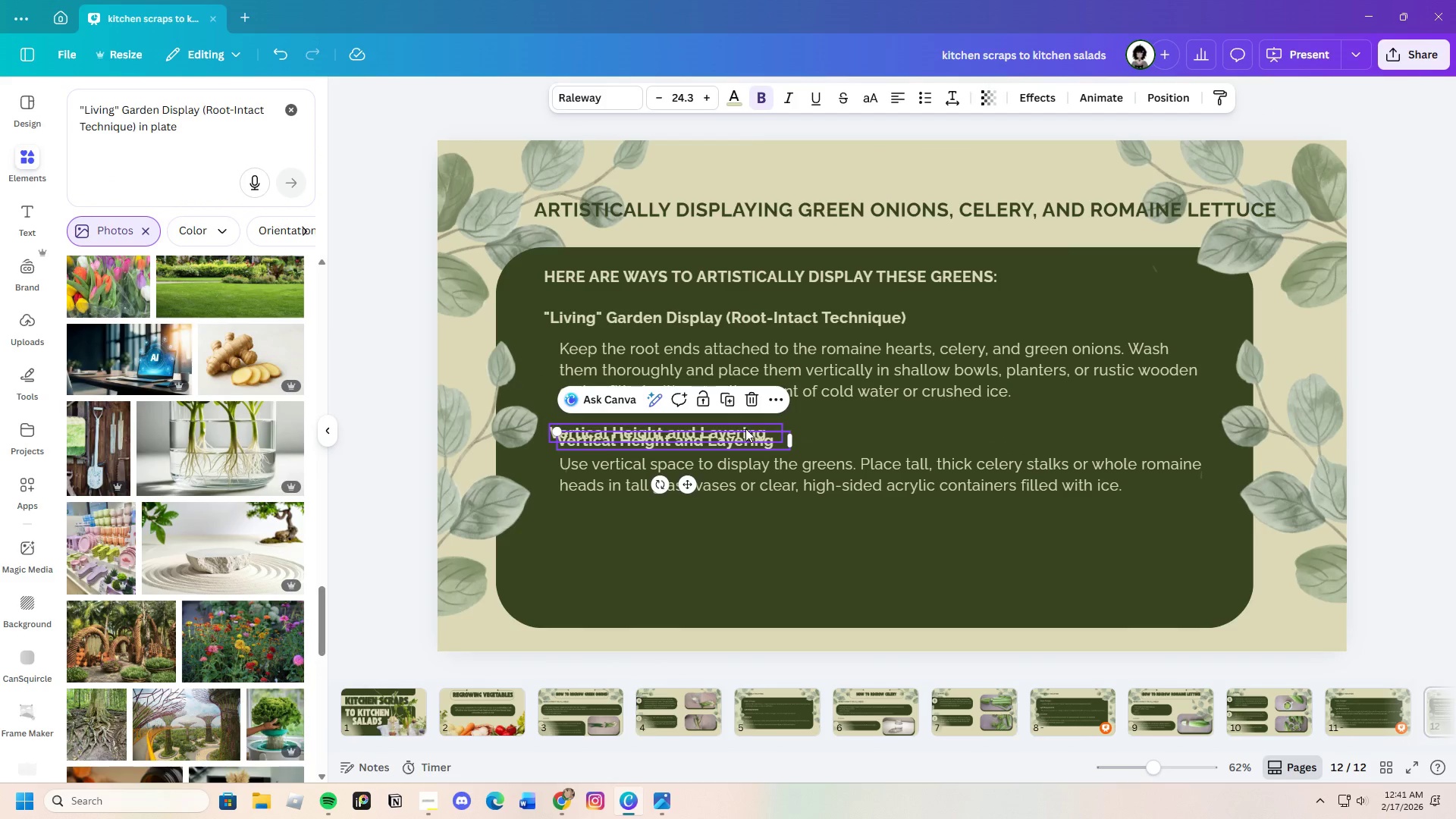 
key(Control+V)
 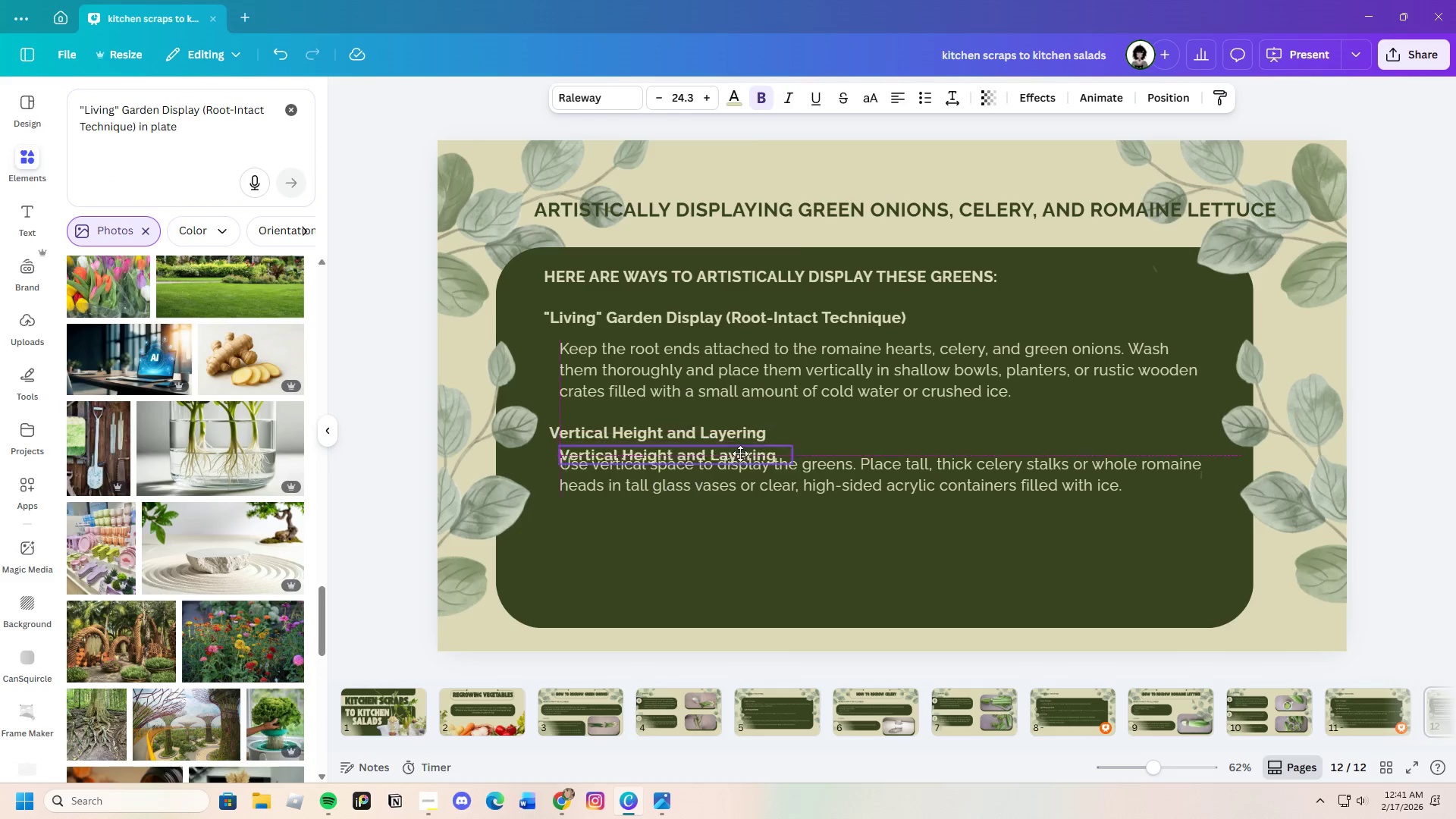 
left_click_drag(start_coordinate=[744, 432], to_coordinate=[741, 509])
 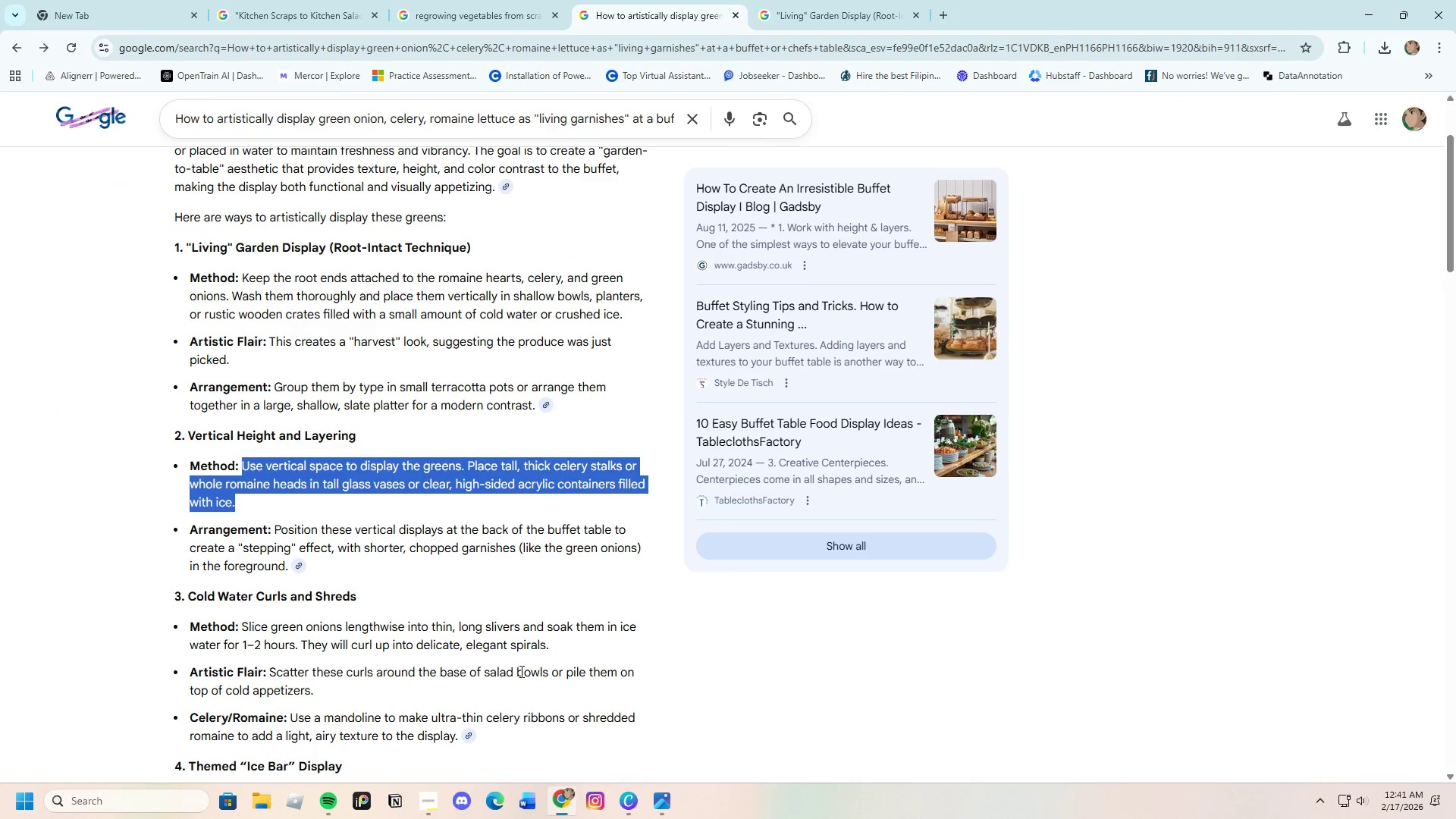 
scroll: coordinate [397, 617], scroll_direction: down, amount: 2.0
 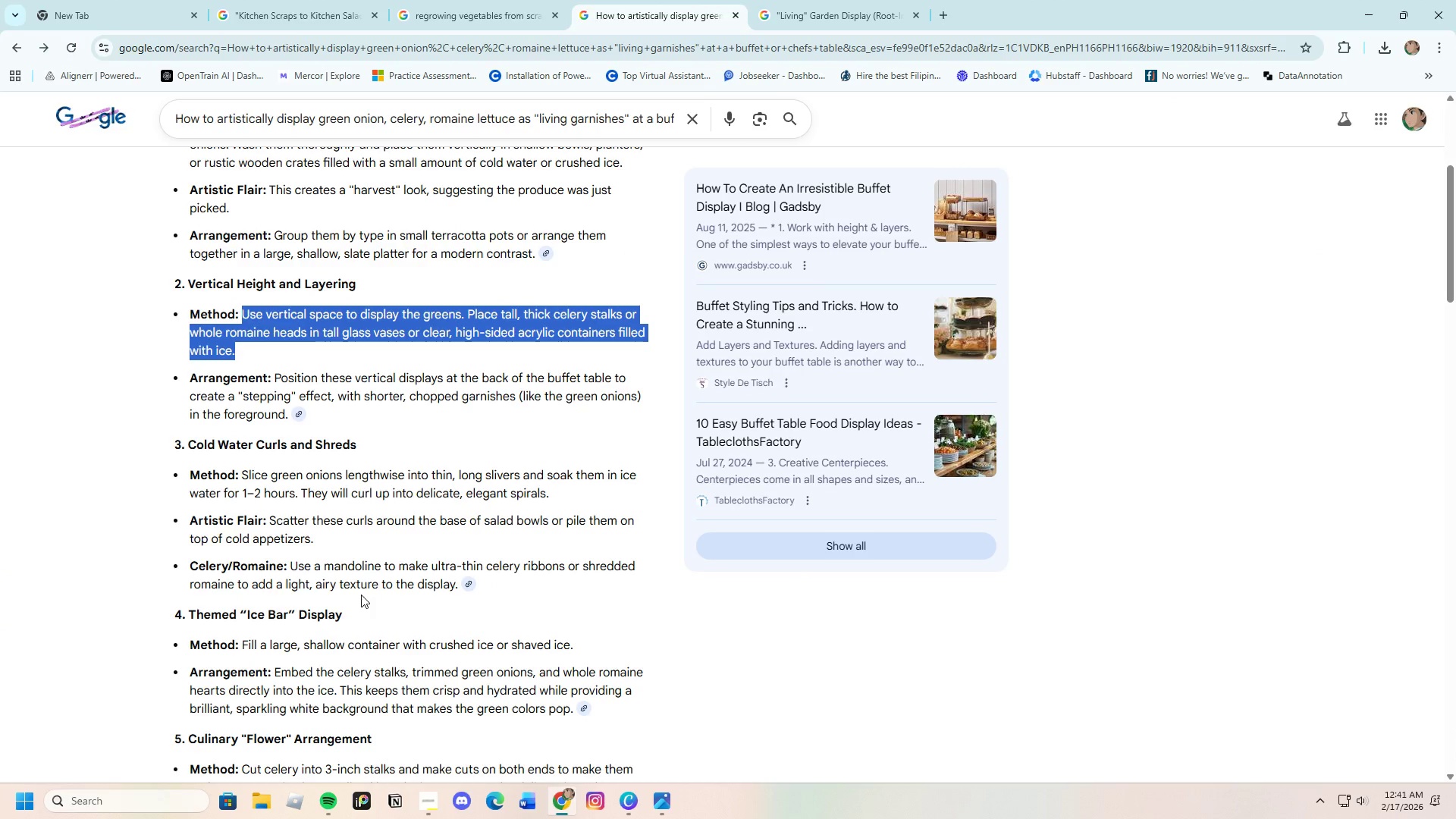 
wait(5.51)
 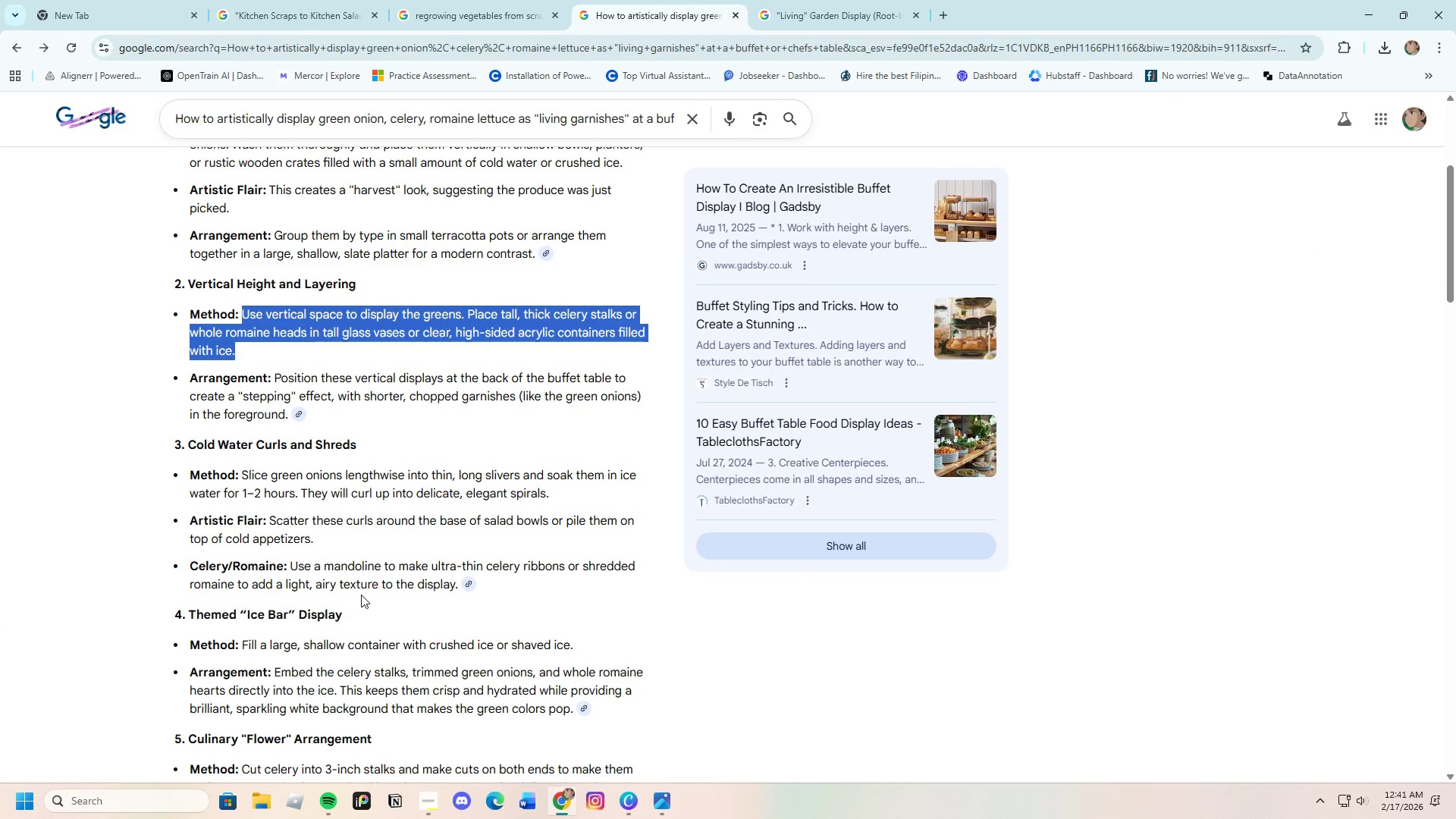 
left_click_drag(start_coordinate=[187, 445], to_coordinate=[388, 437])
 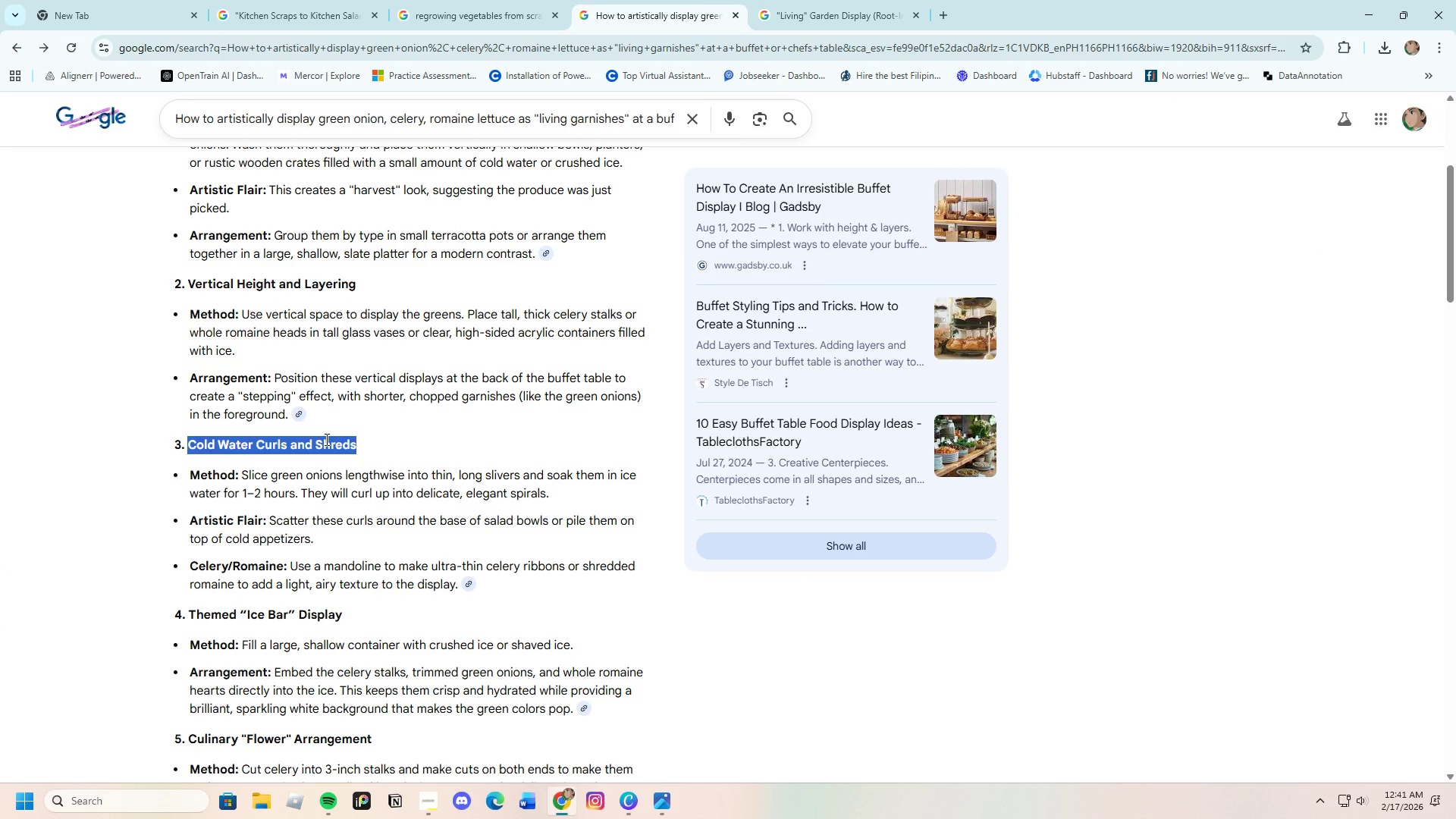 
right_click([325, 439])
 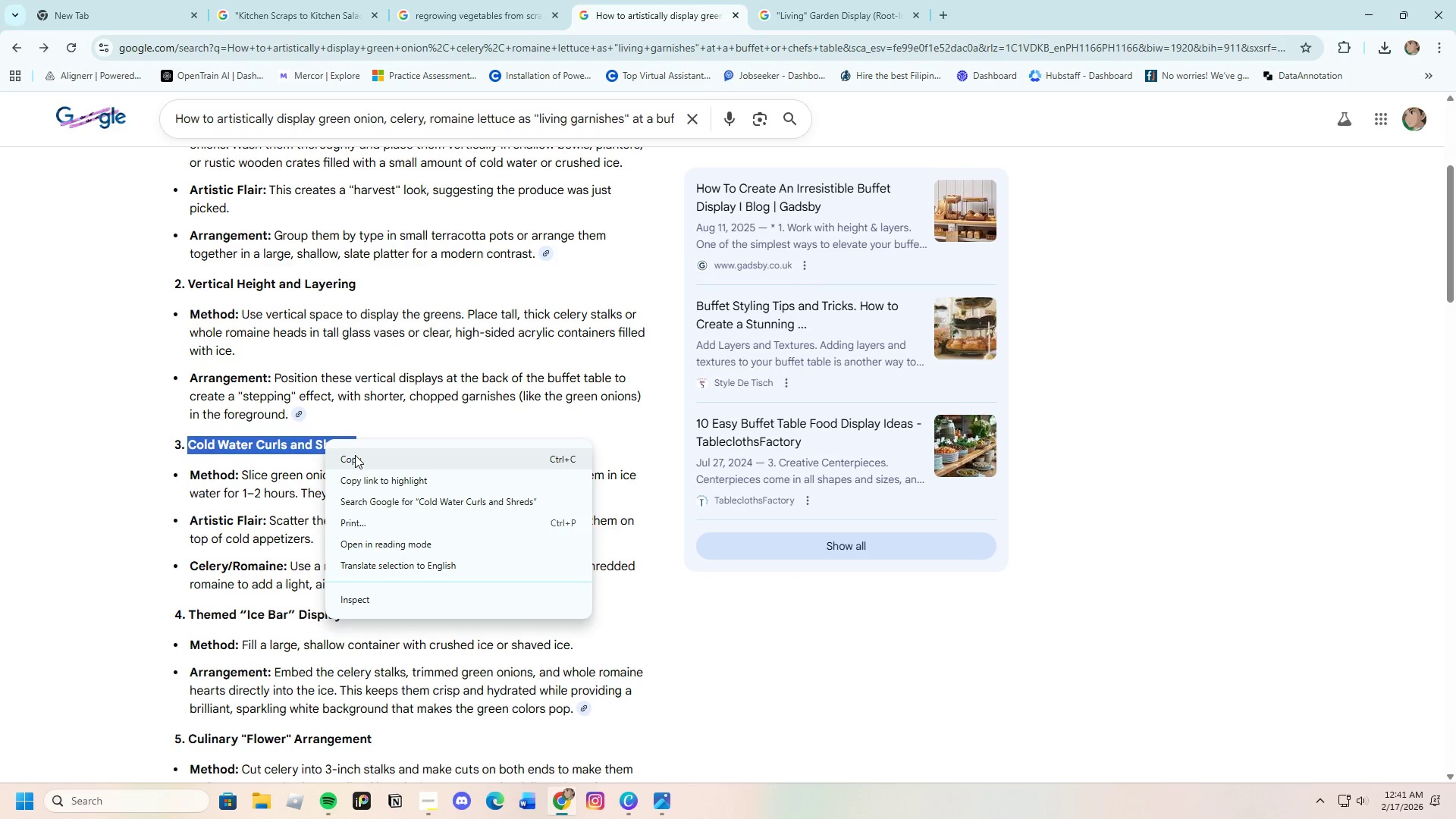 
left_click([356, 456])
 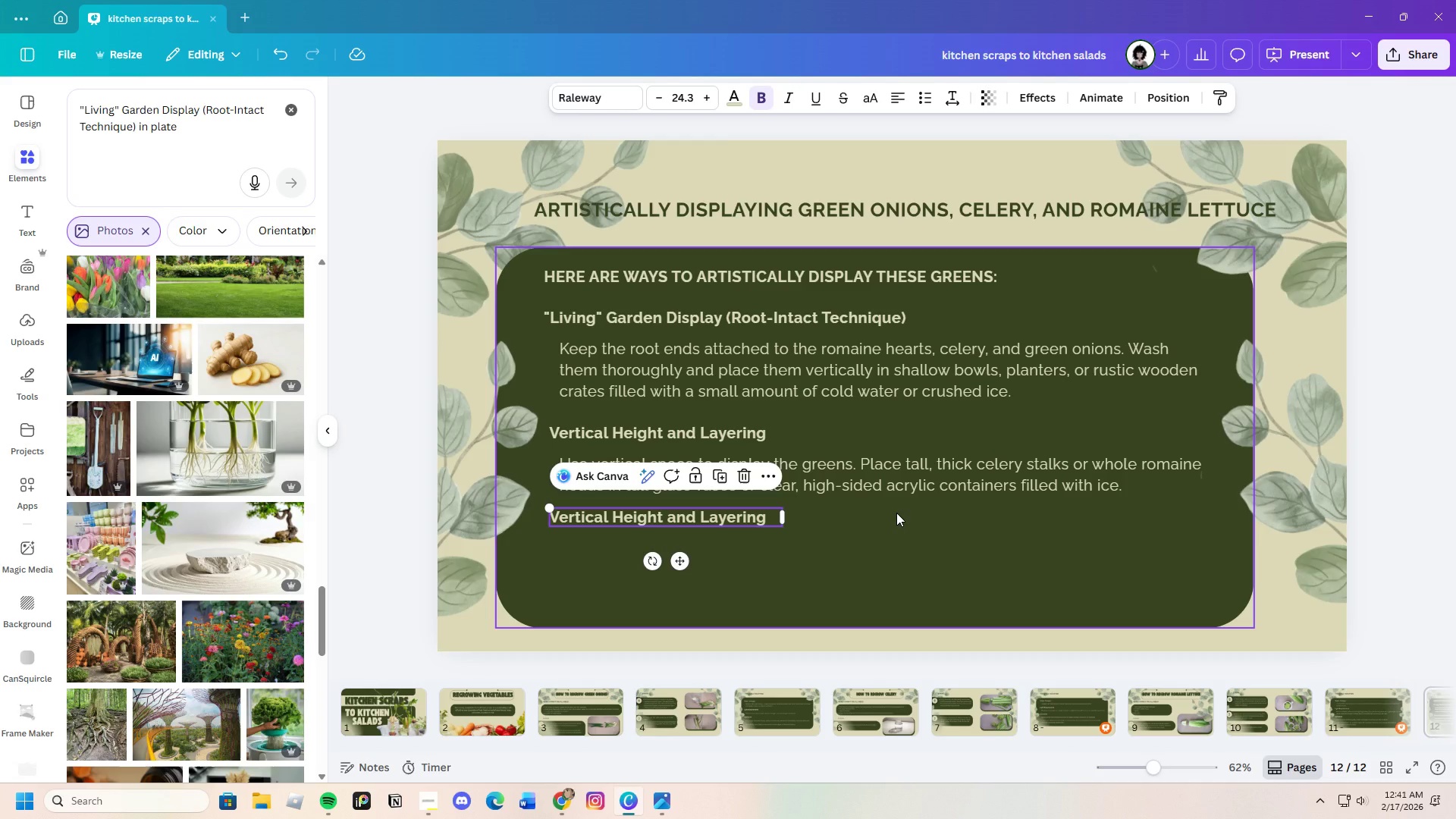 
wait(12.03)
 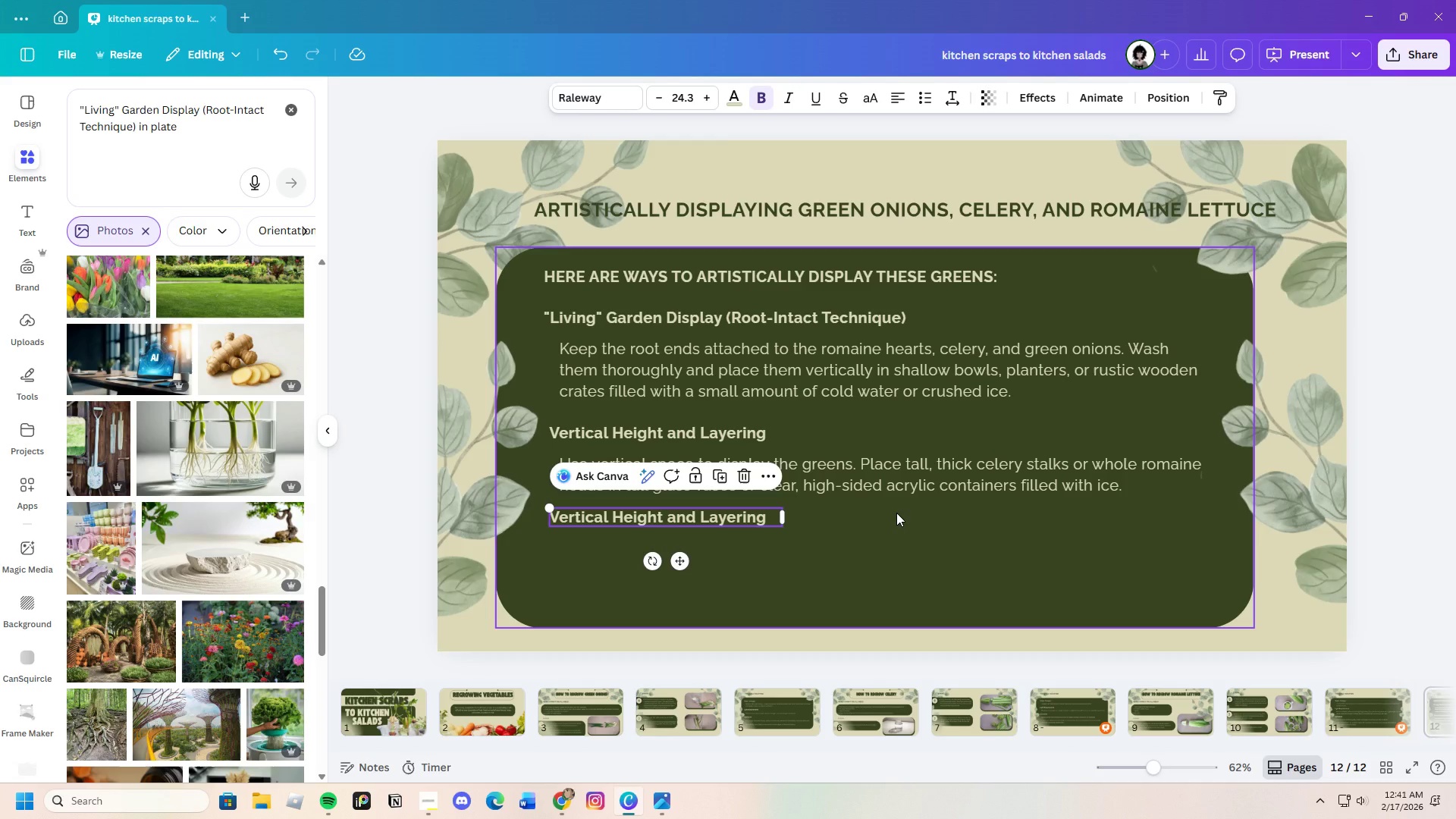 
key(Backspace)
 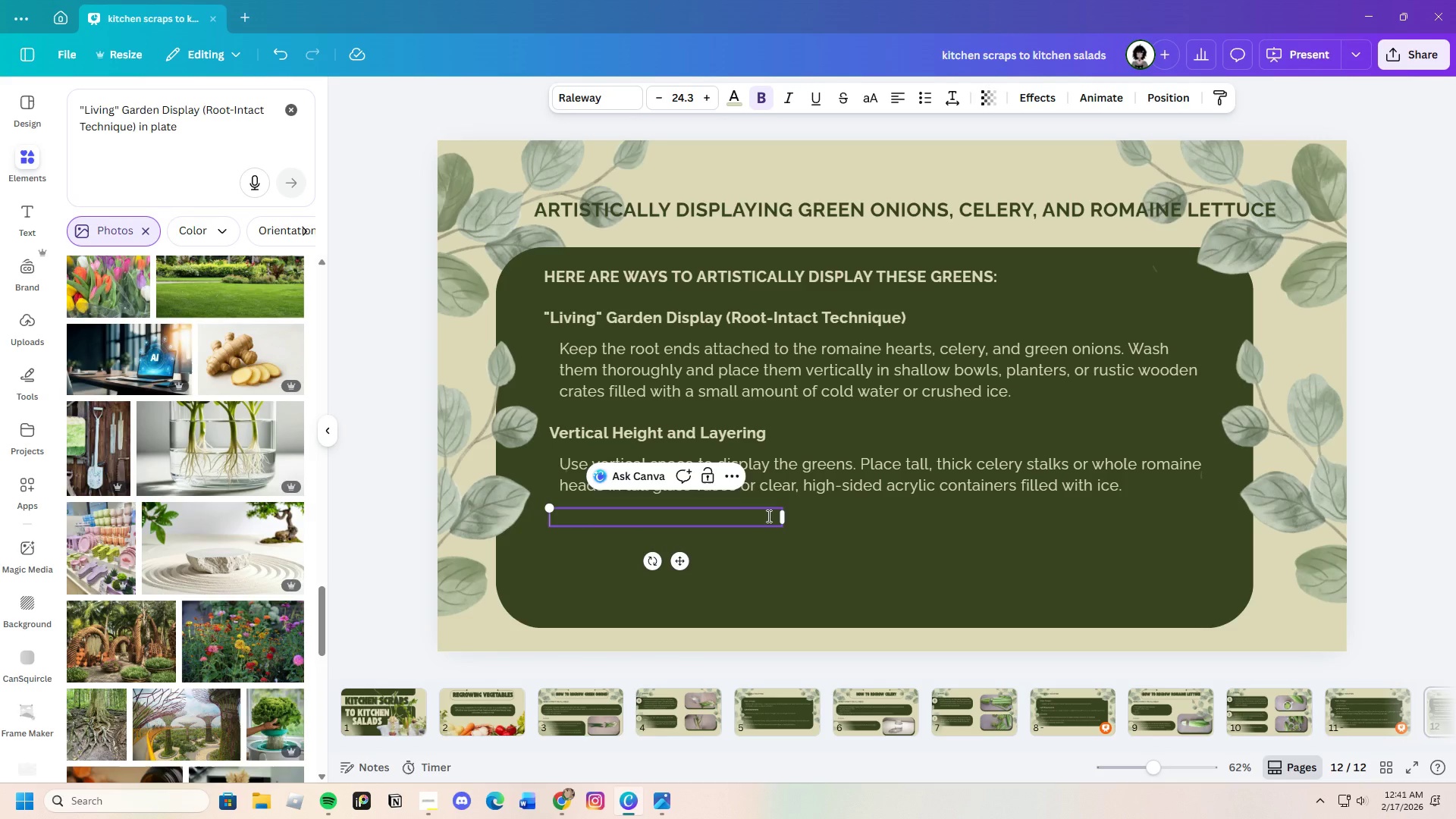 
key(Control+V)
 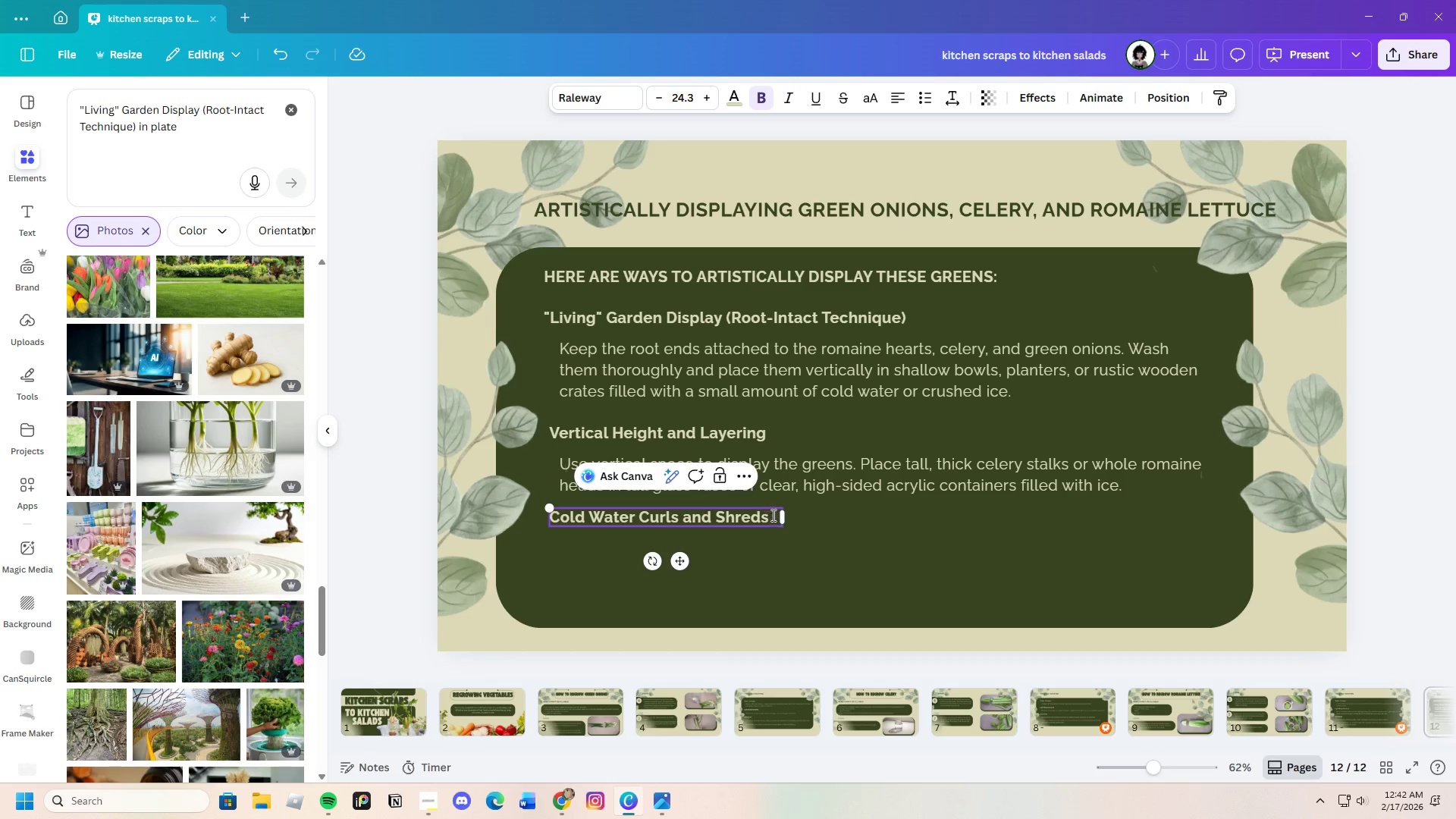 
left_click([830, 550])
 